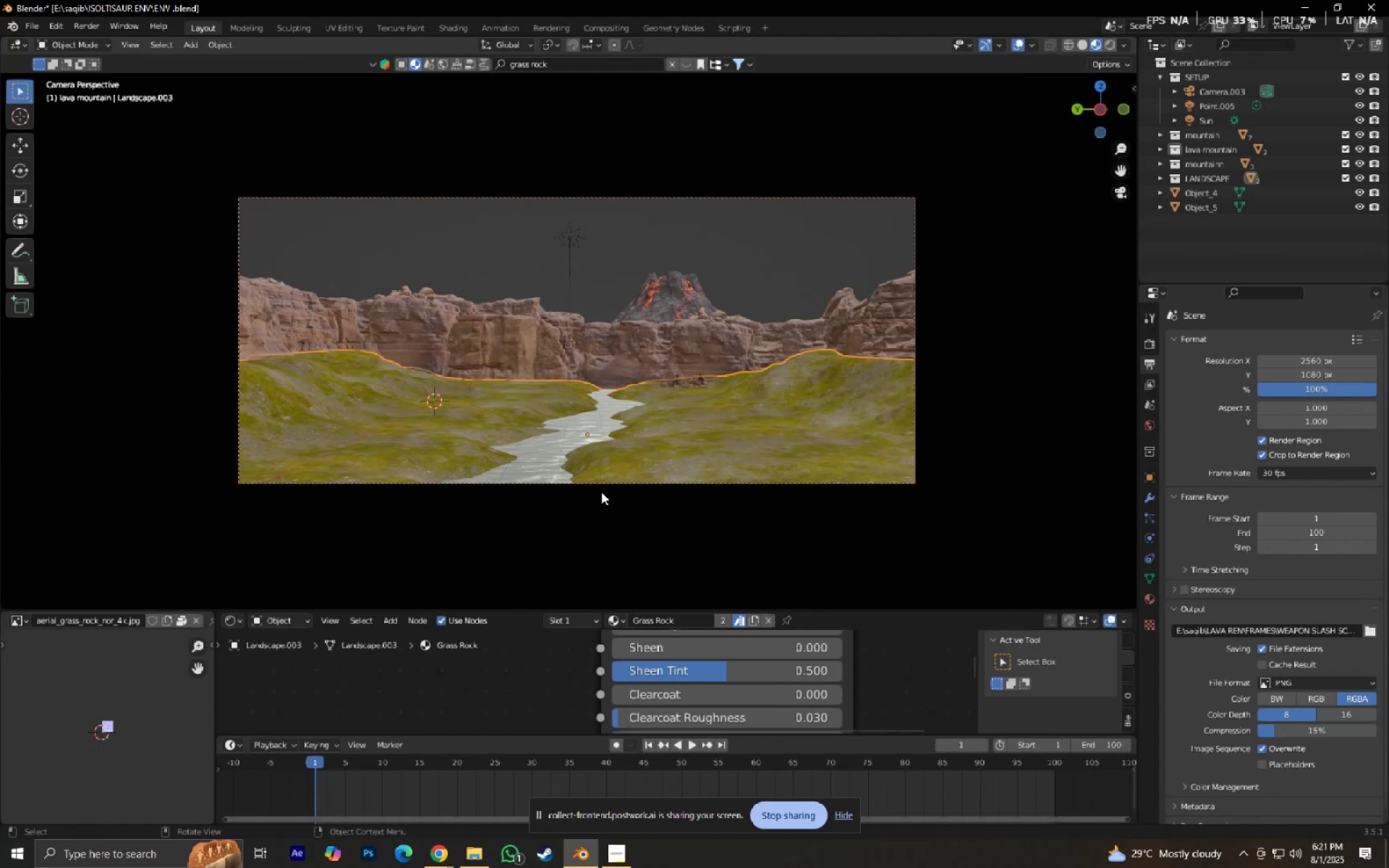 
scroll: coordinate [601, 492], scroll_direction: up, amount: 1.0
 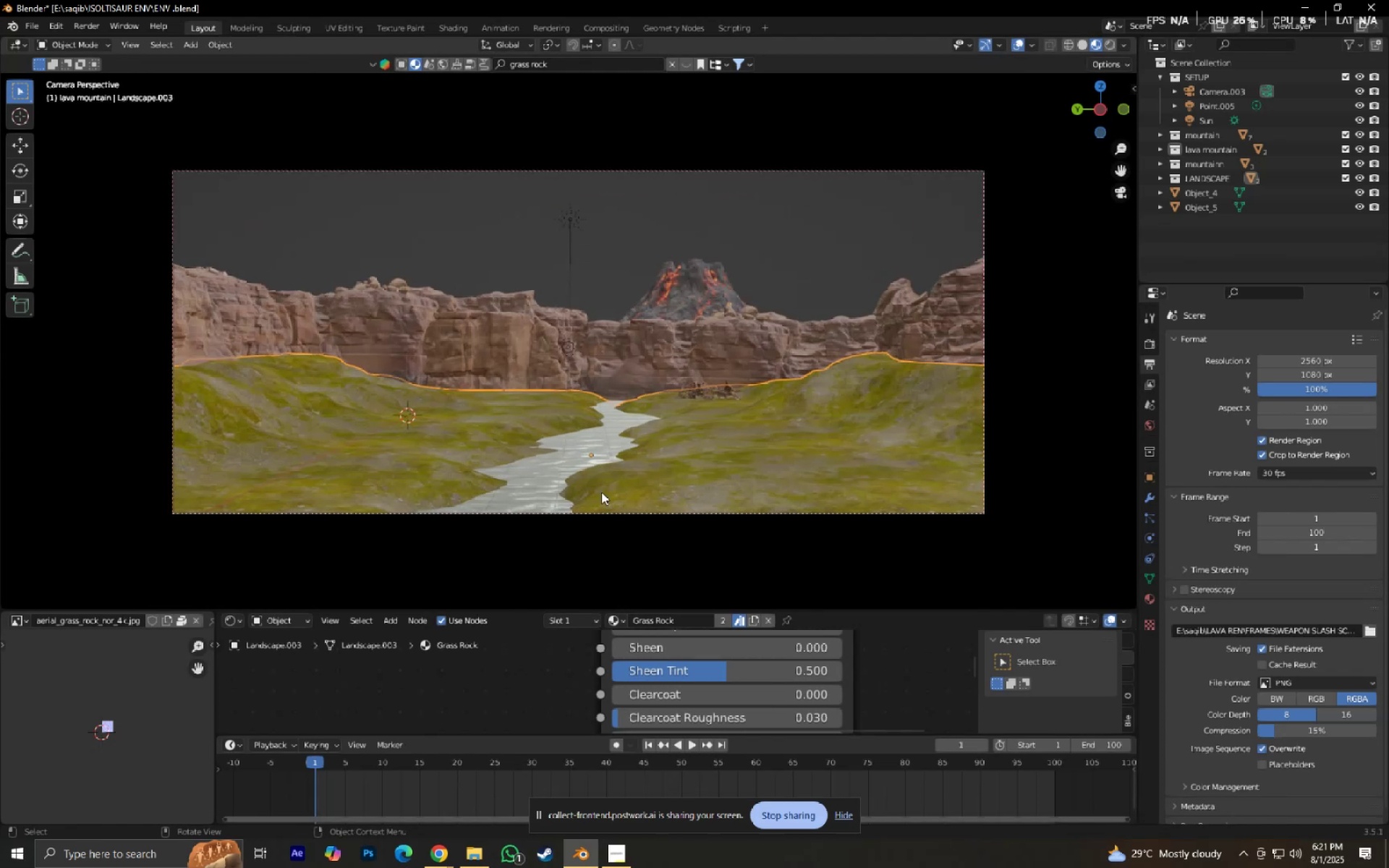 
hold_key(key=ShiftLeft, duration=0.49)
 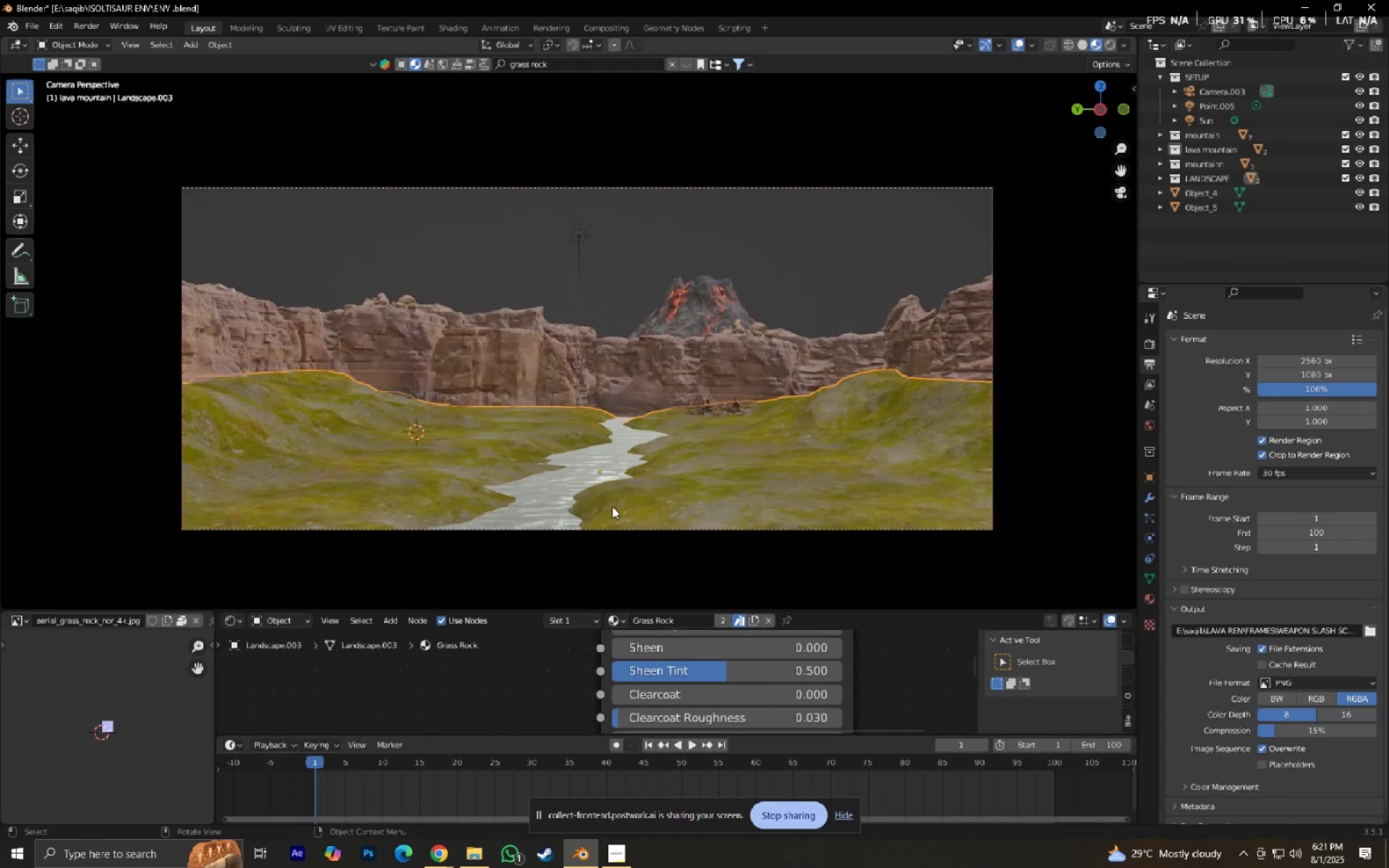 
scroll: coordinate [612, 506], scroll_direction: up, amount: 1.0
 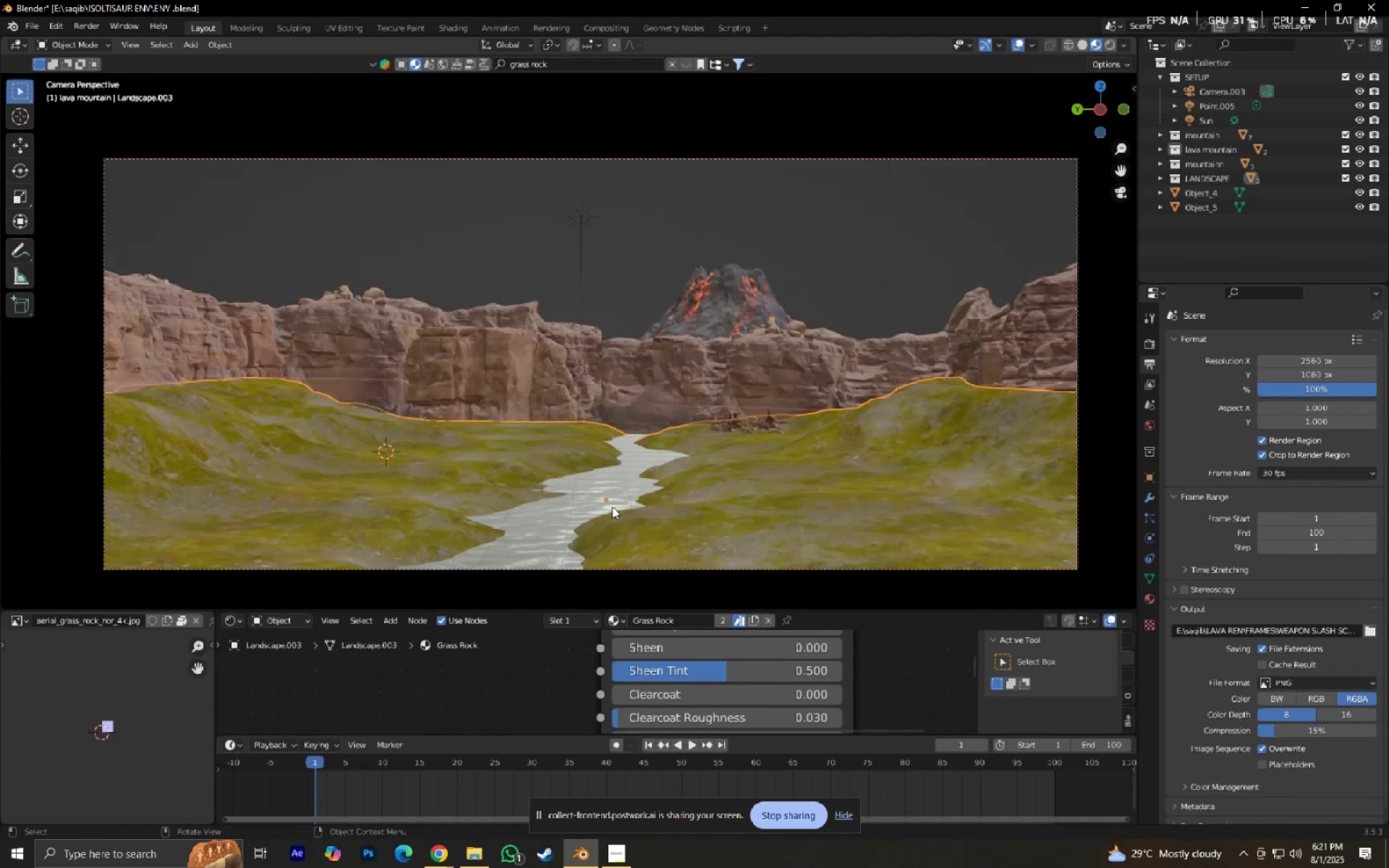 
key(Control+ControlLeft)
 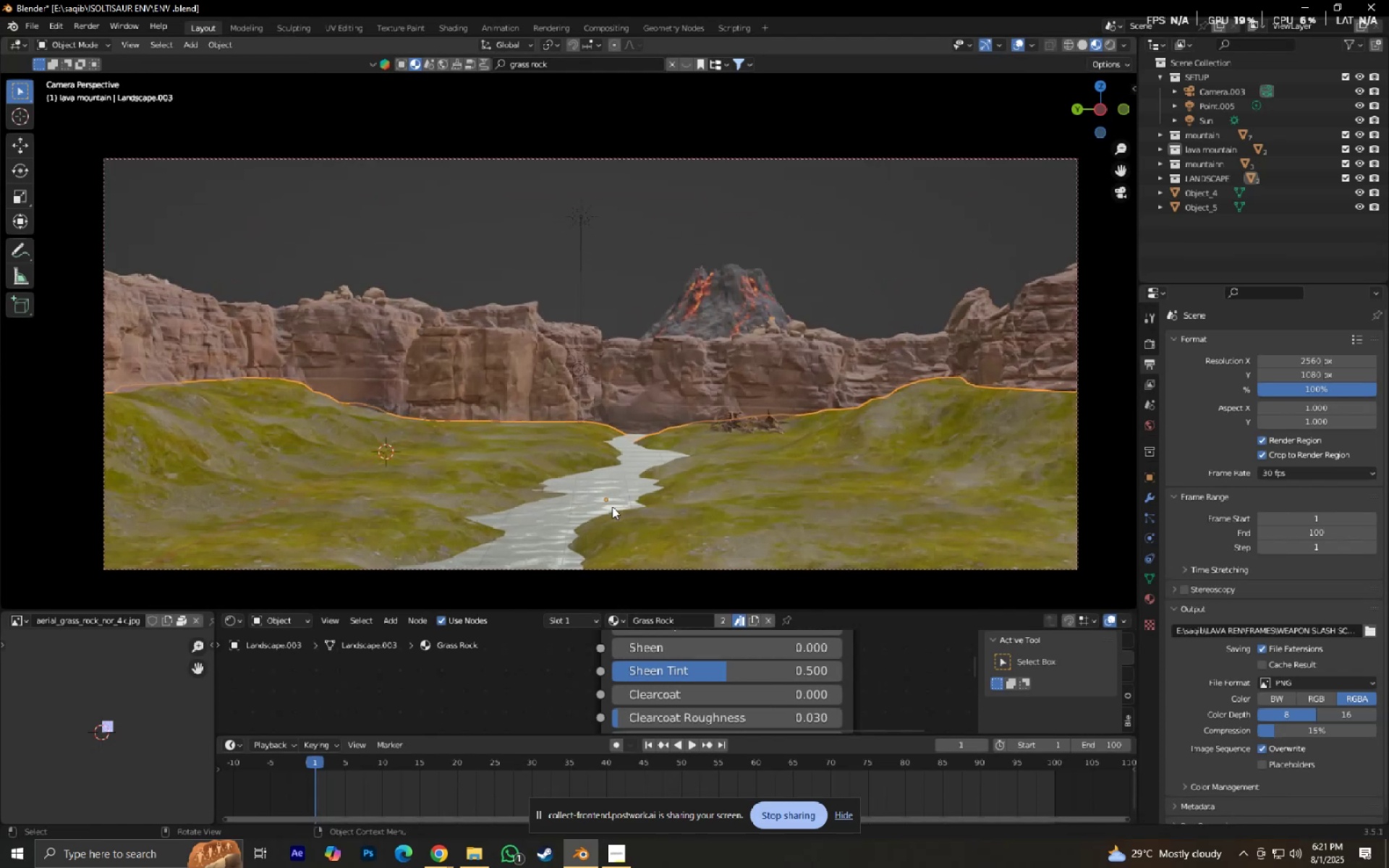 
hold_key(key=ControlLeft, duration=0.82)
 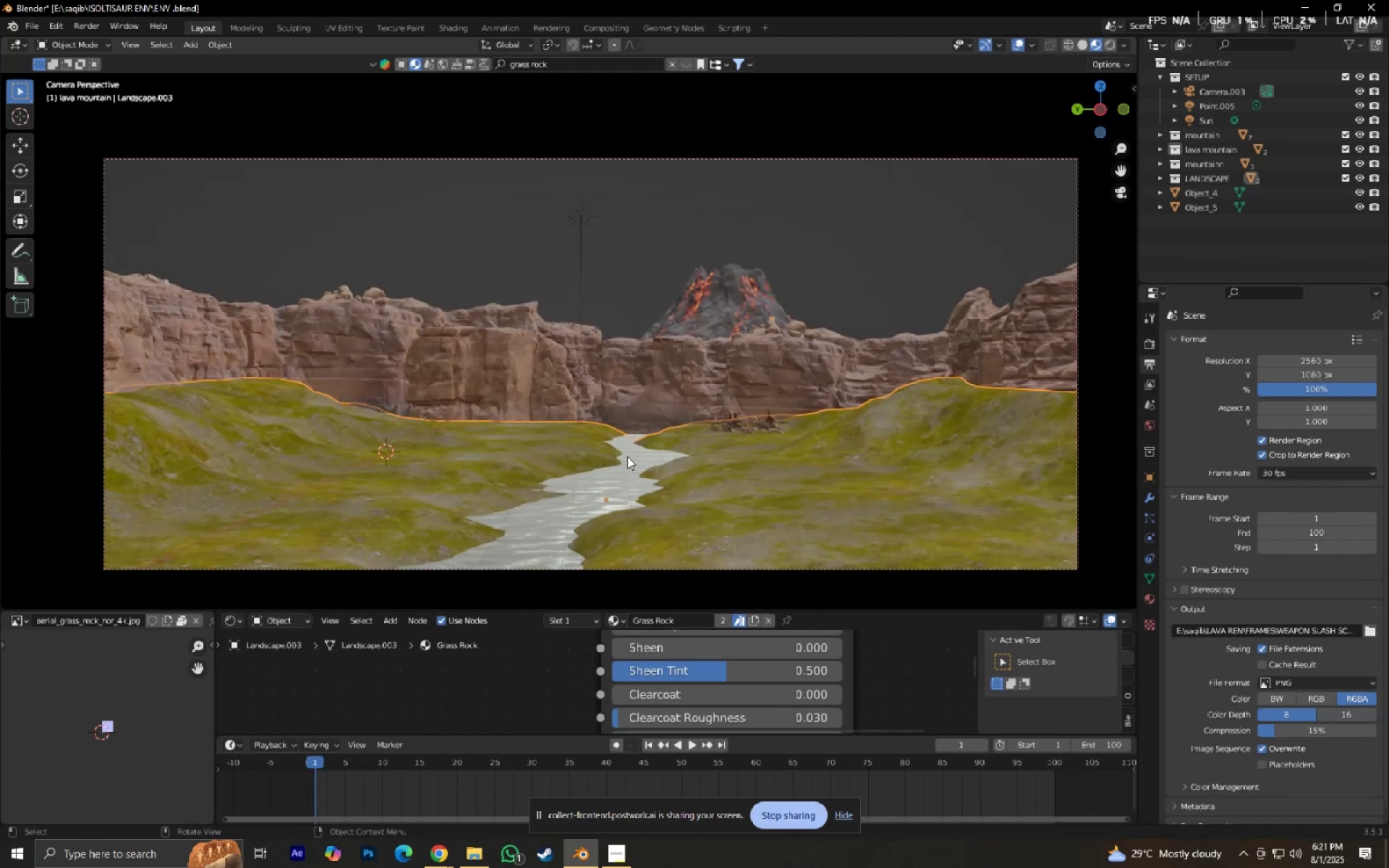 
hold_key(key=ShiftLeft, duration=0.64)
 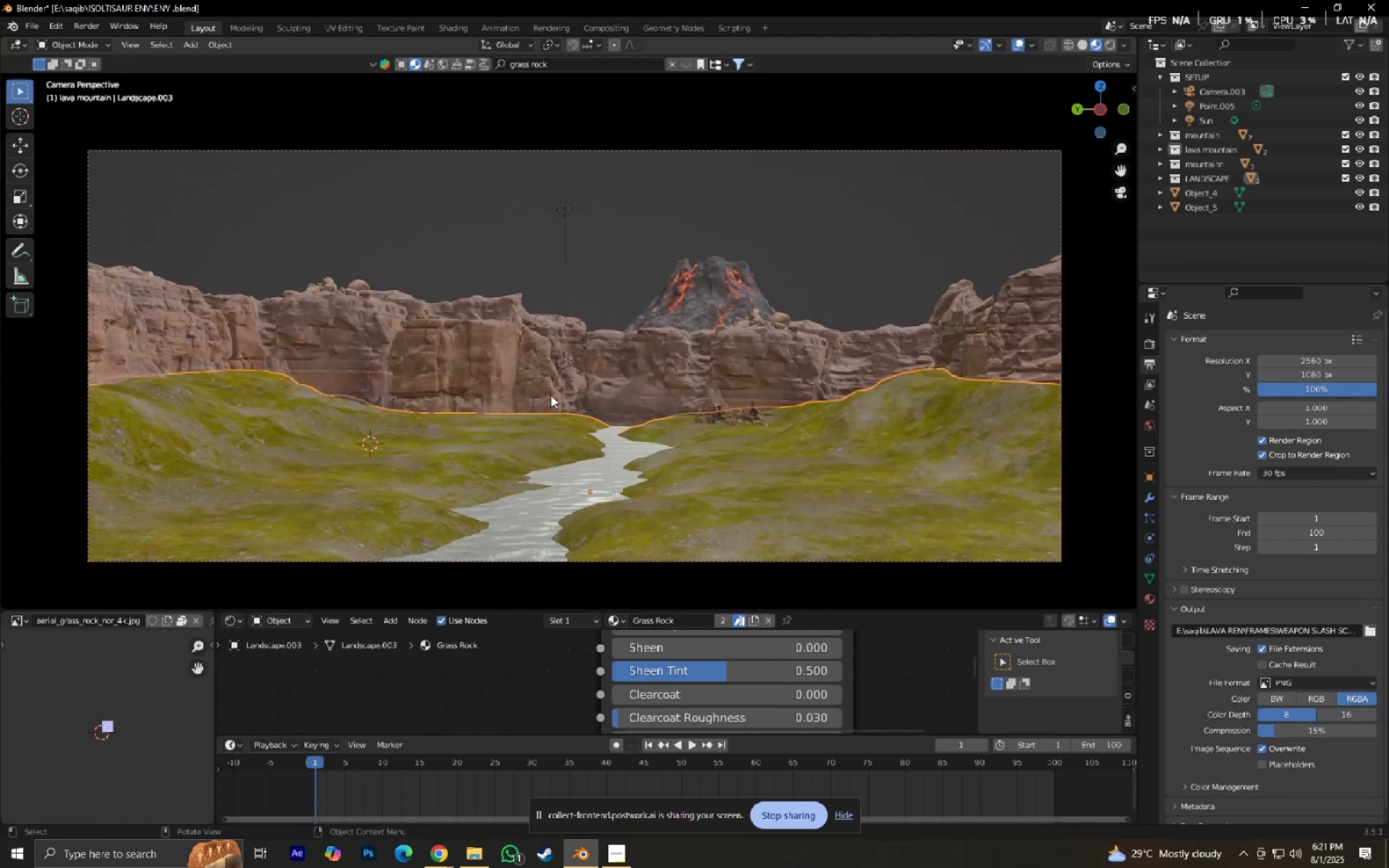 
wait(8.61)
 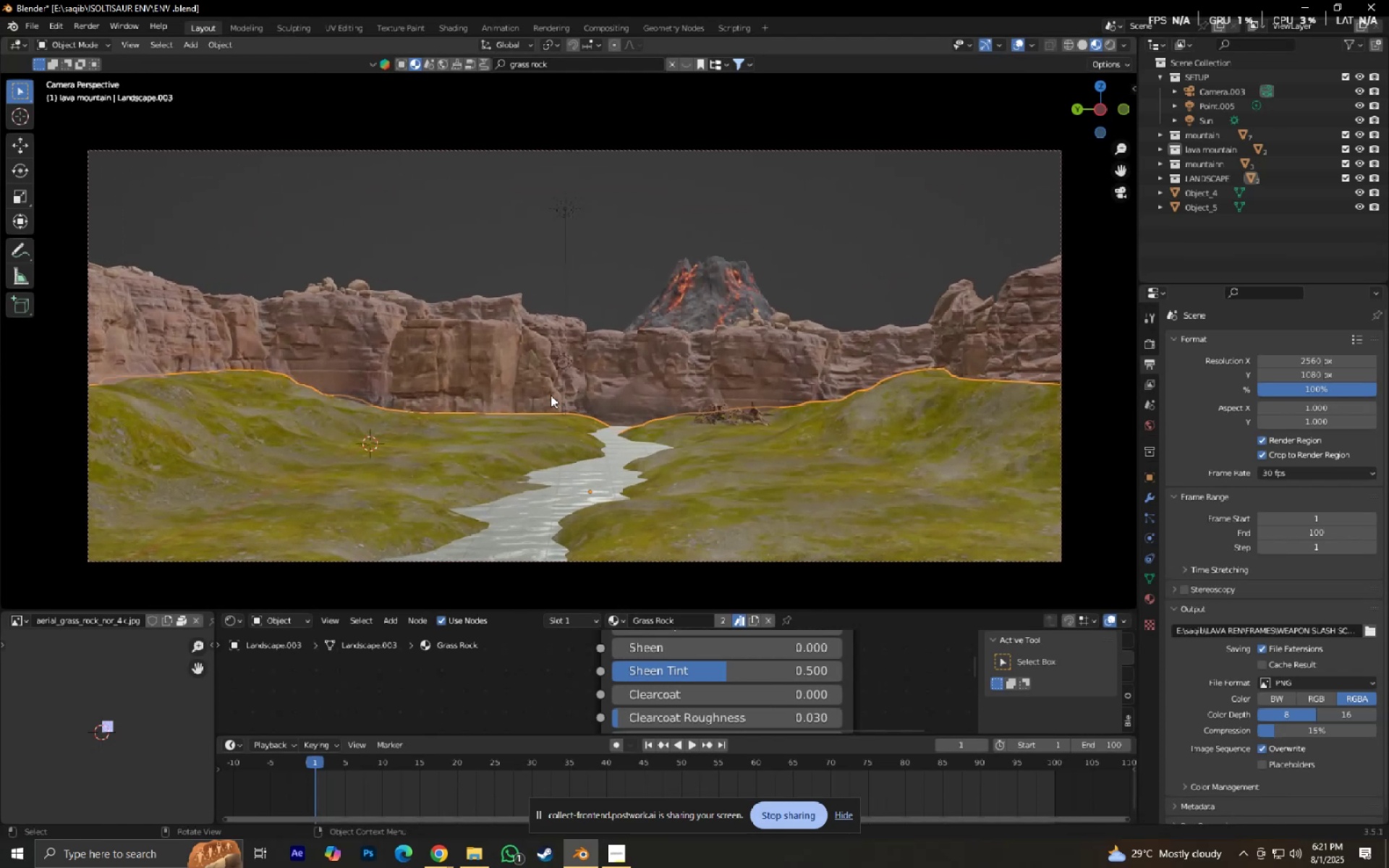 
hold_key(key=ShiftLeft, duration=0.68)
 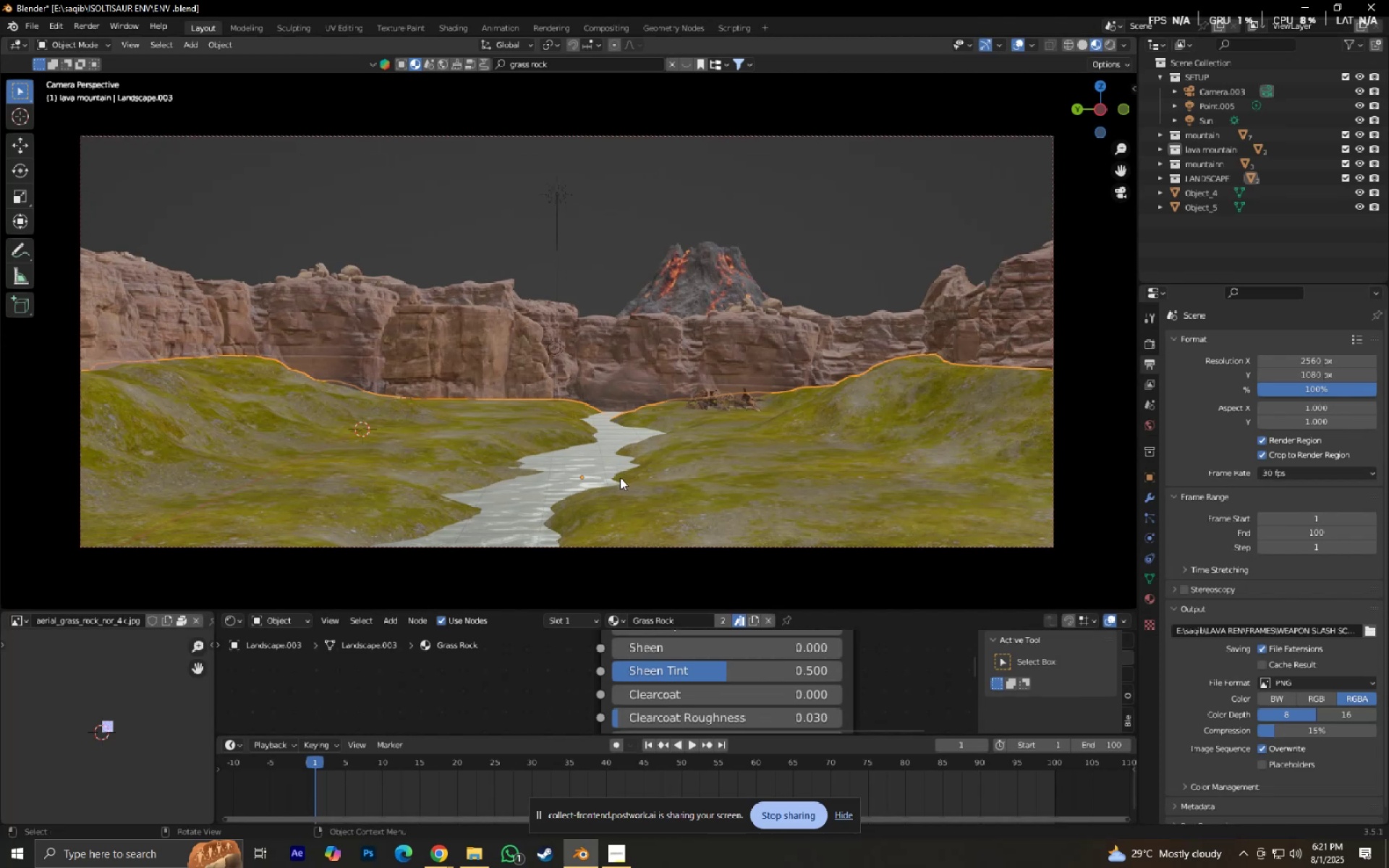 
scroll: coordinate [620, 477], scroll_direction: up, amount: 1.0
 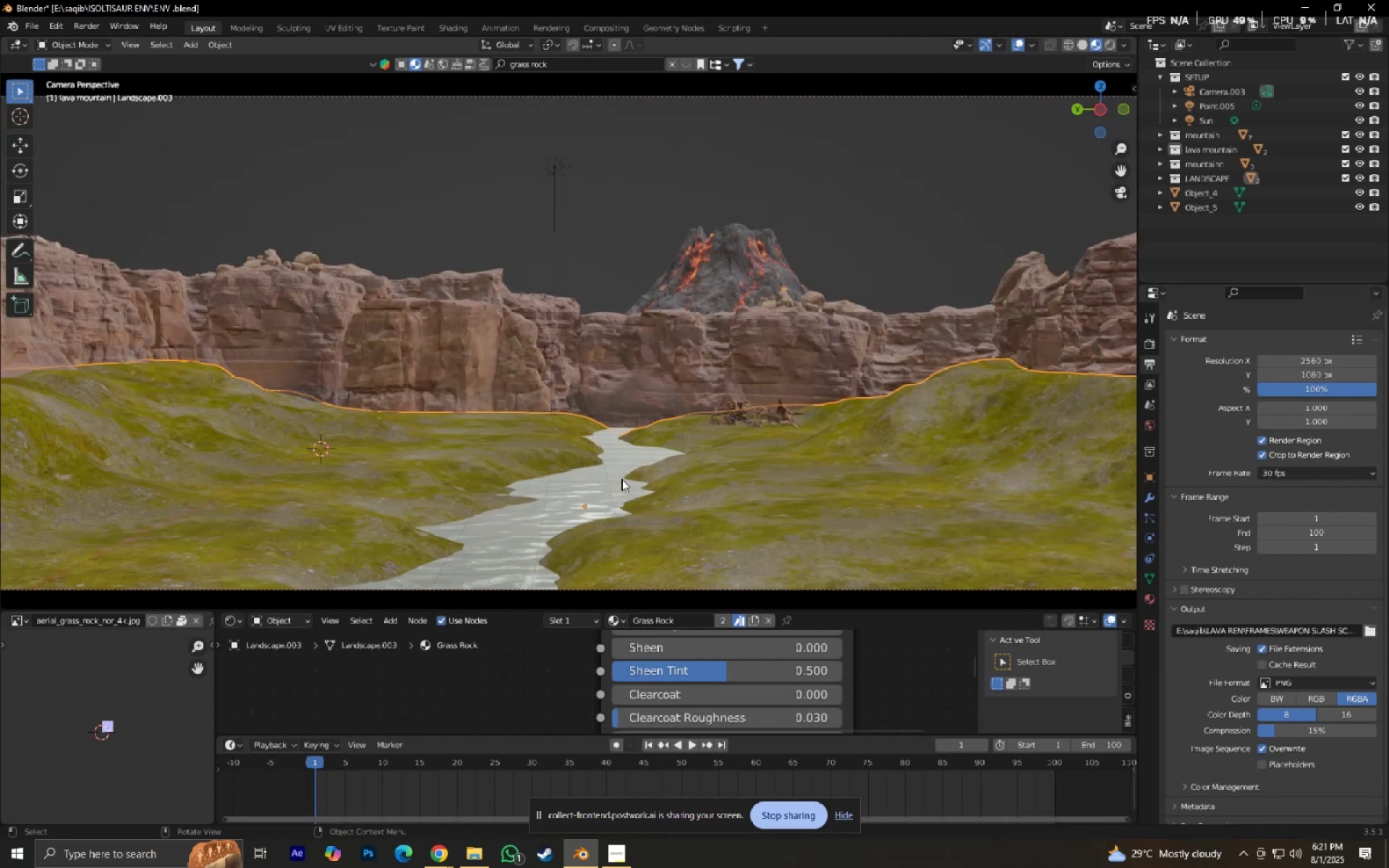 
hold_key(key=ShiftLeft, duration=0.34)
 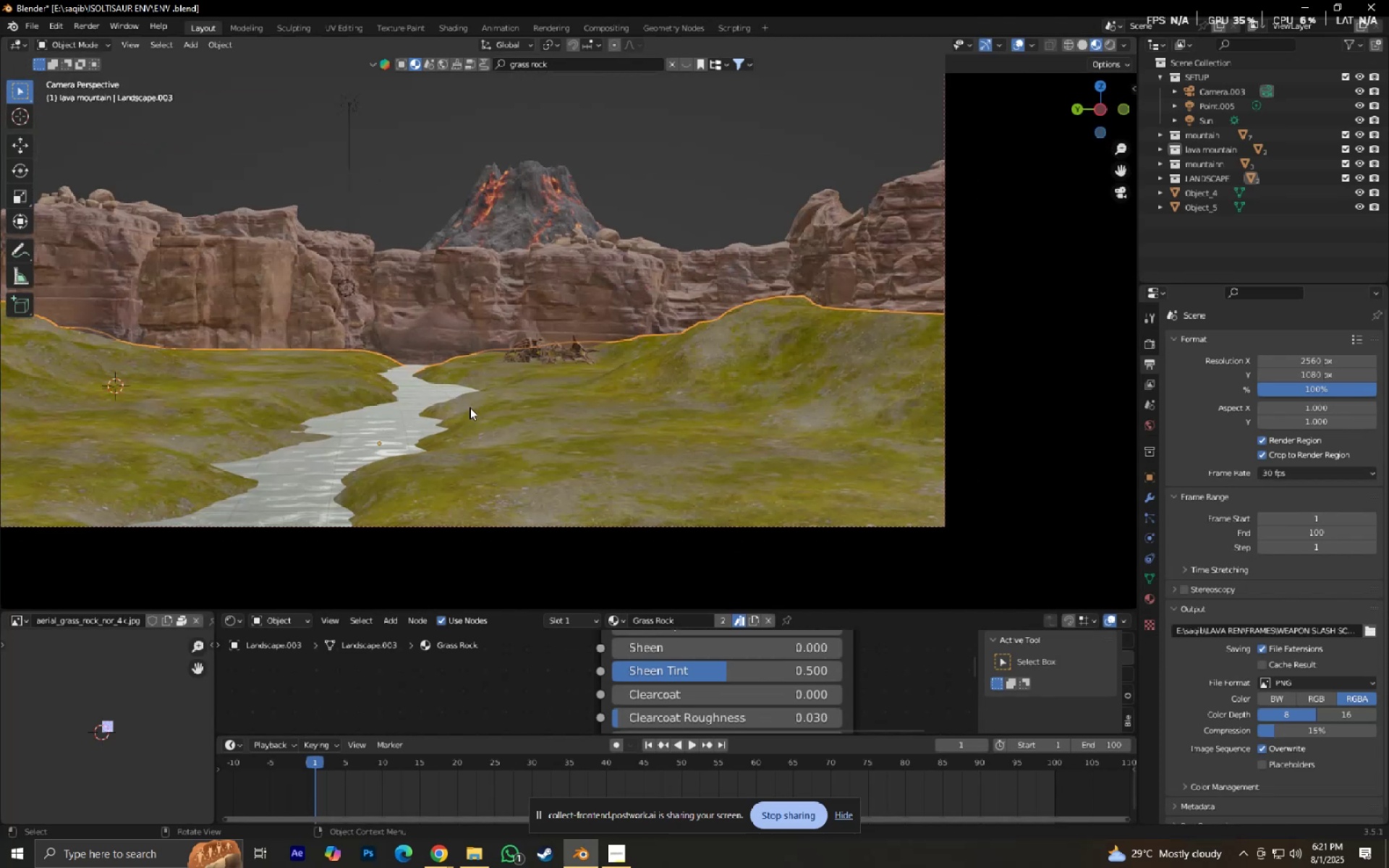 
scroll: coordinate [539, 459], scroll_direction: up, amount: 7.0
 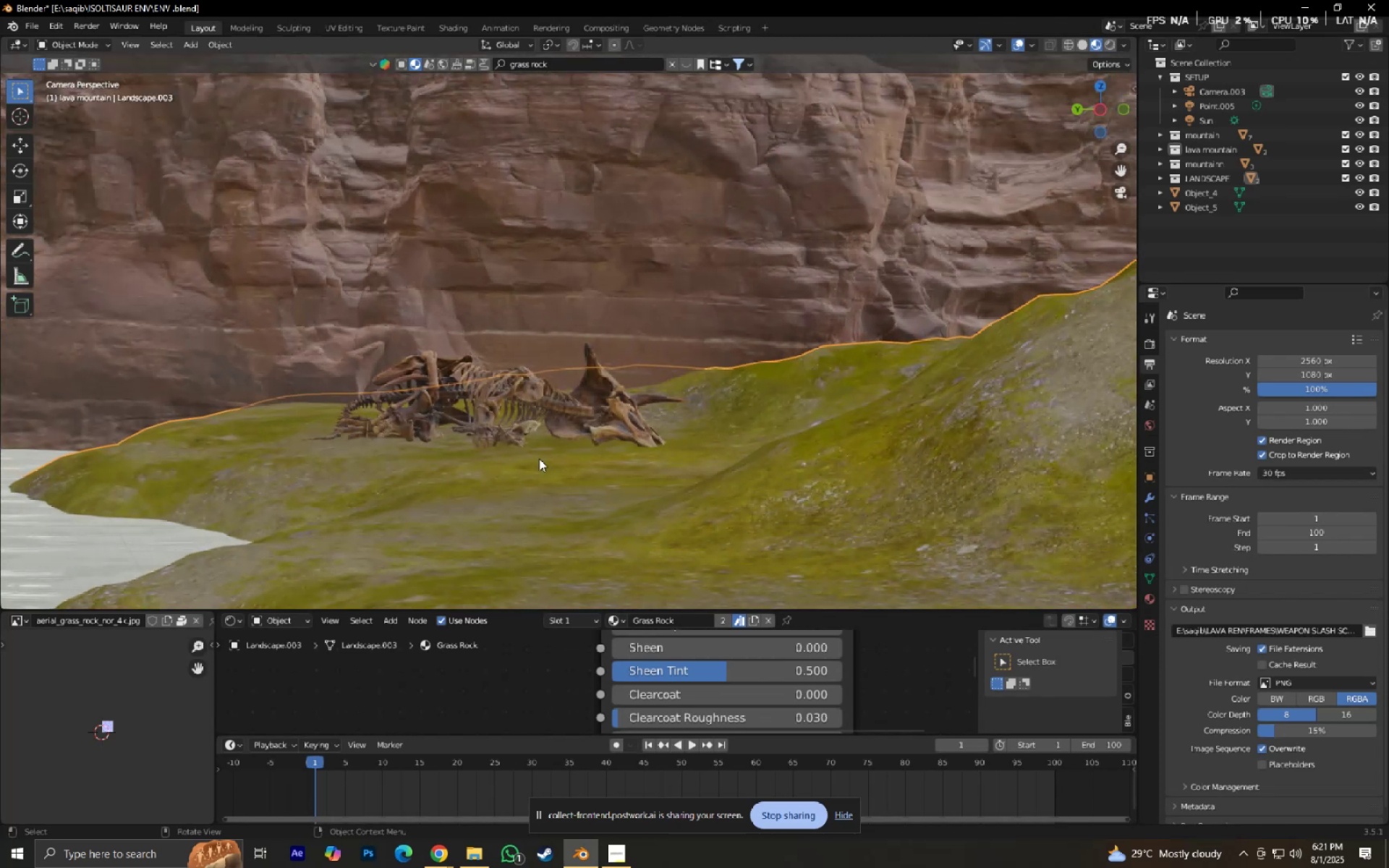 
hold_key(key=ShiftLeft, duration=0.38)
 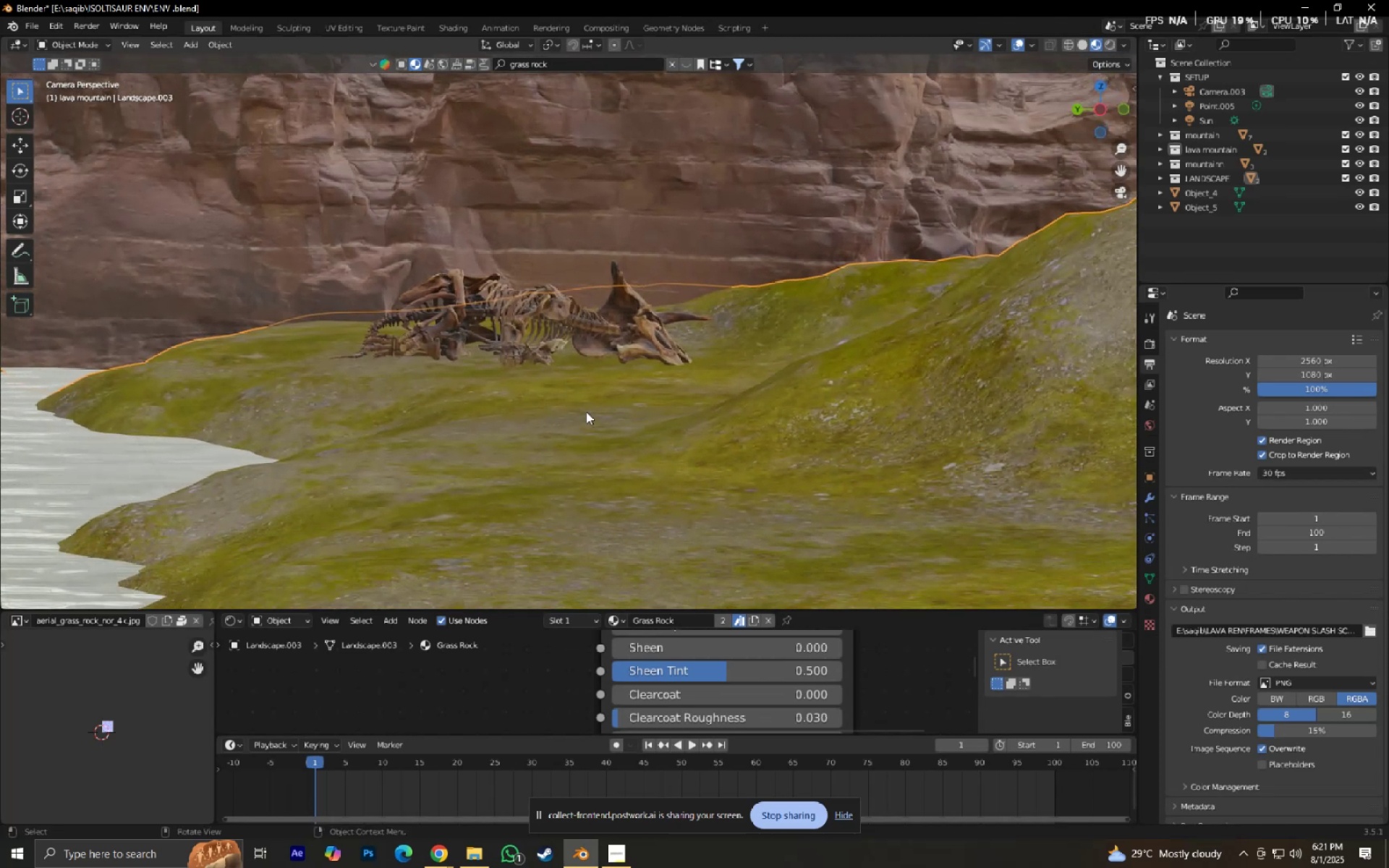 
scroll: coordinate [611, 432], scroll_direction: up, amount: 6.0
 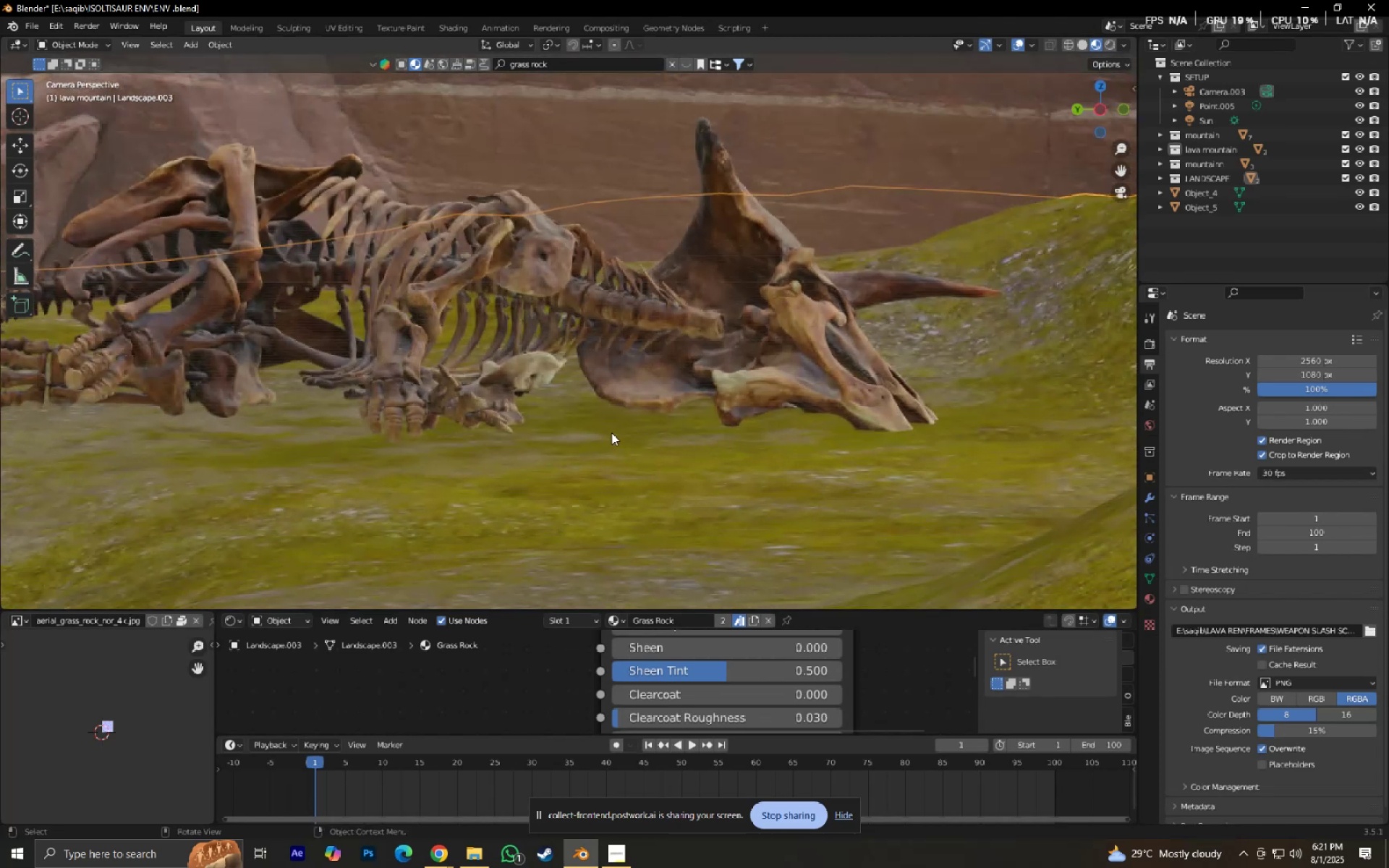 
hold_key(key=ShiftLeft, duration=0.6)
 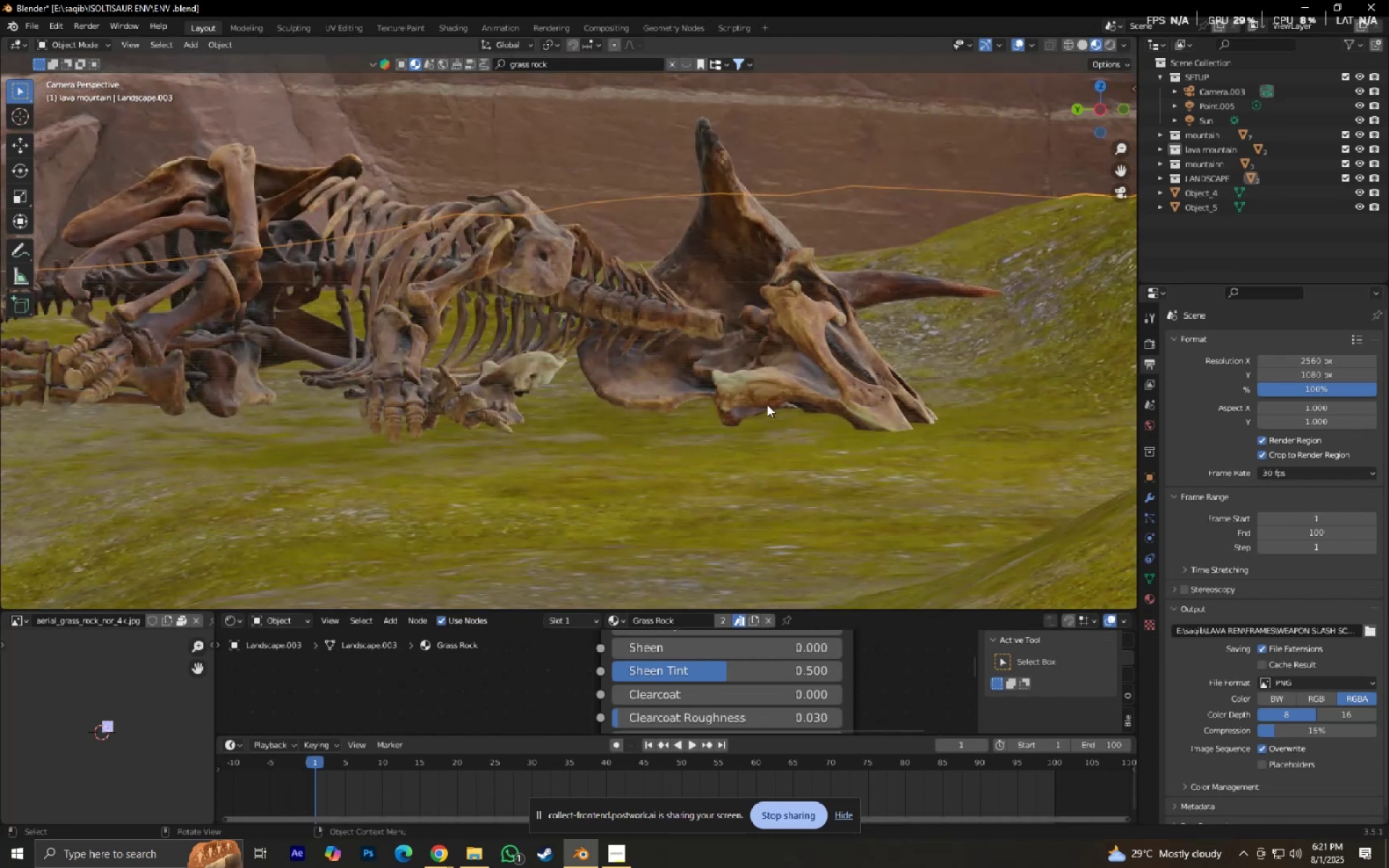 
left_click([765, 399])
 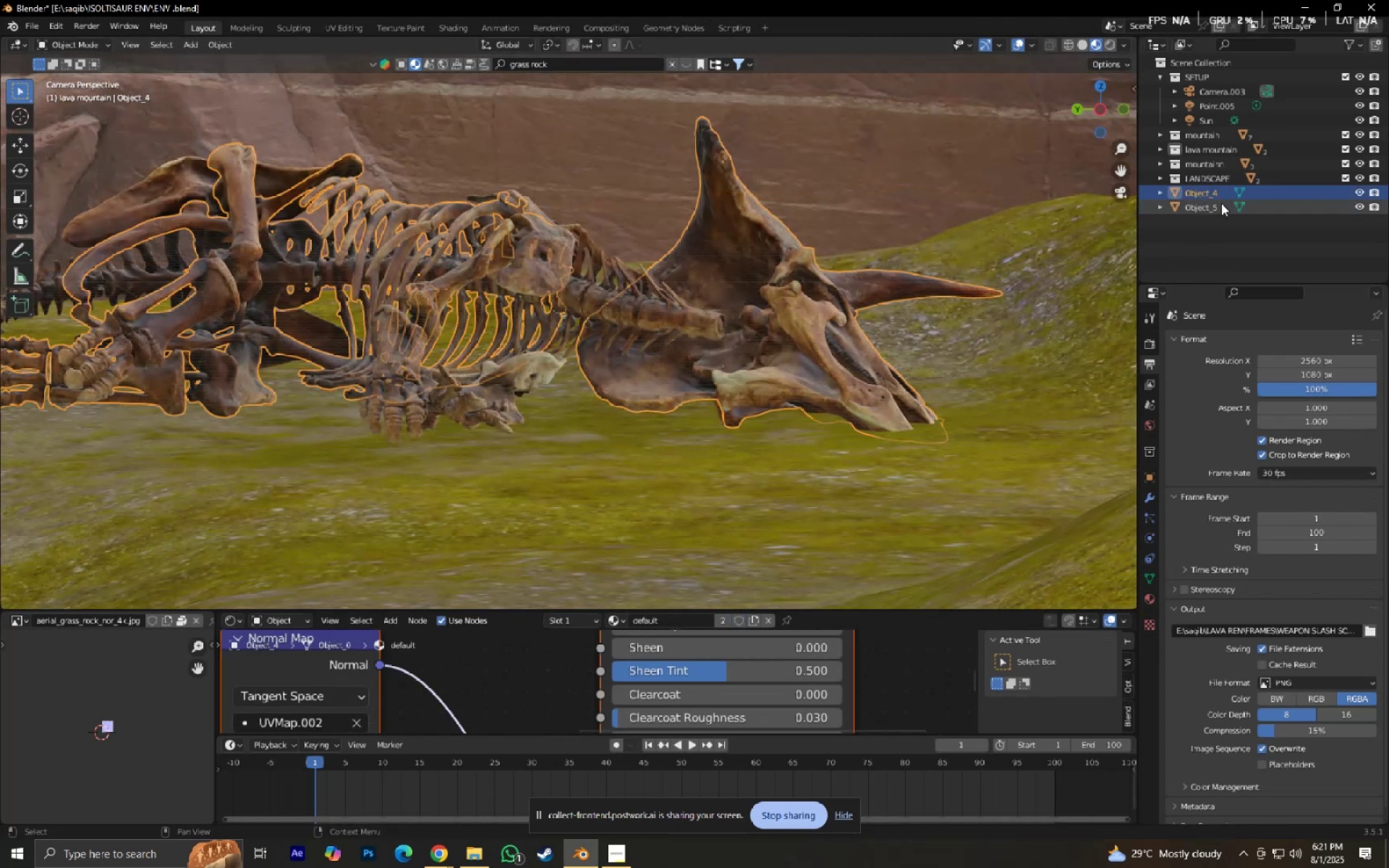 
key(Control+ControlLeft)
 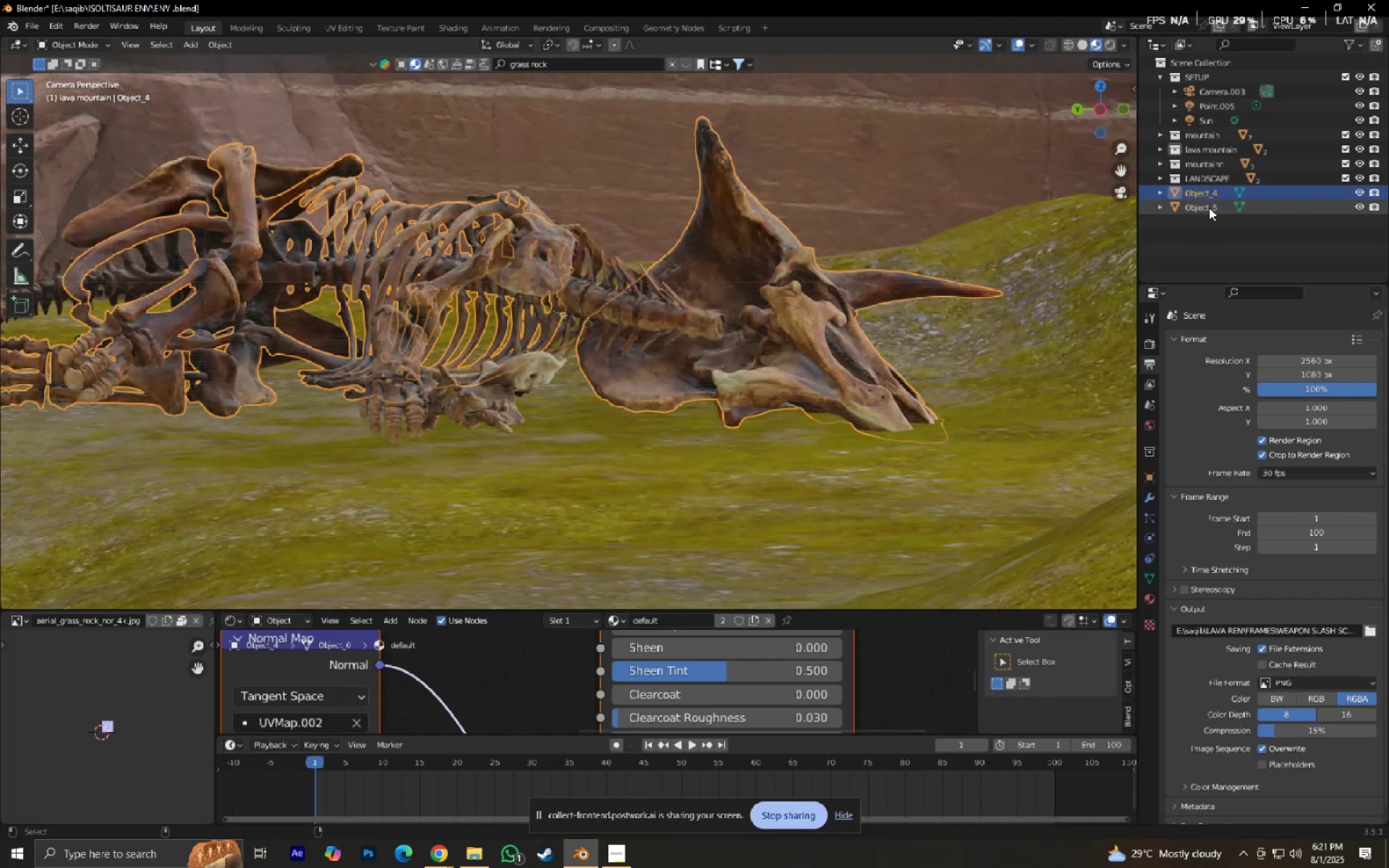 
left_click([1209, 208])
 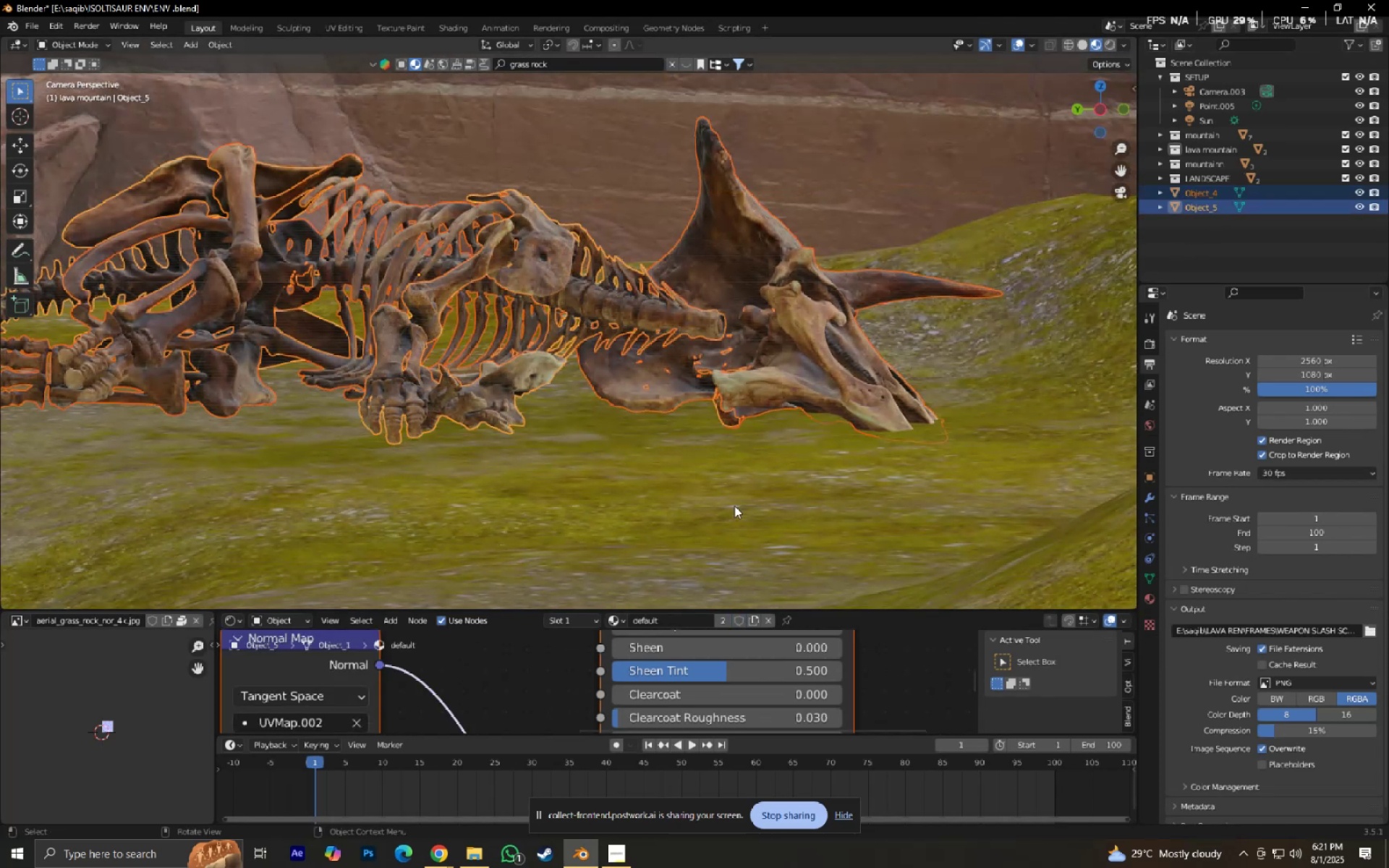 
scroll: coordinate [652, 477], scroll_direction: down, amount: 3.0
 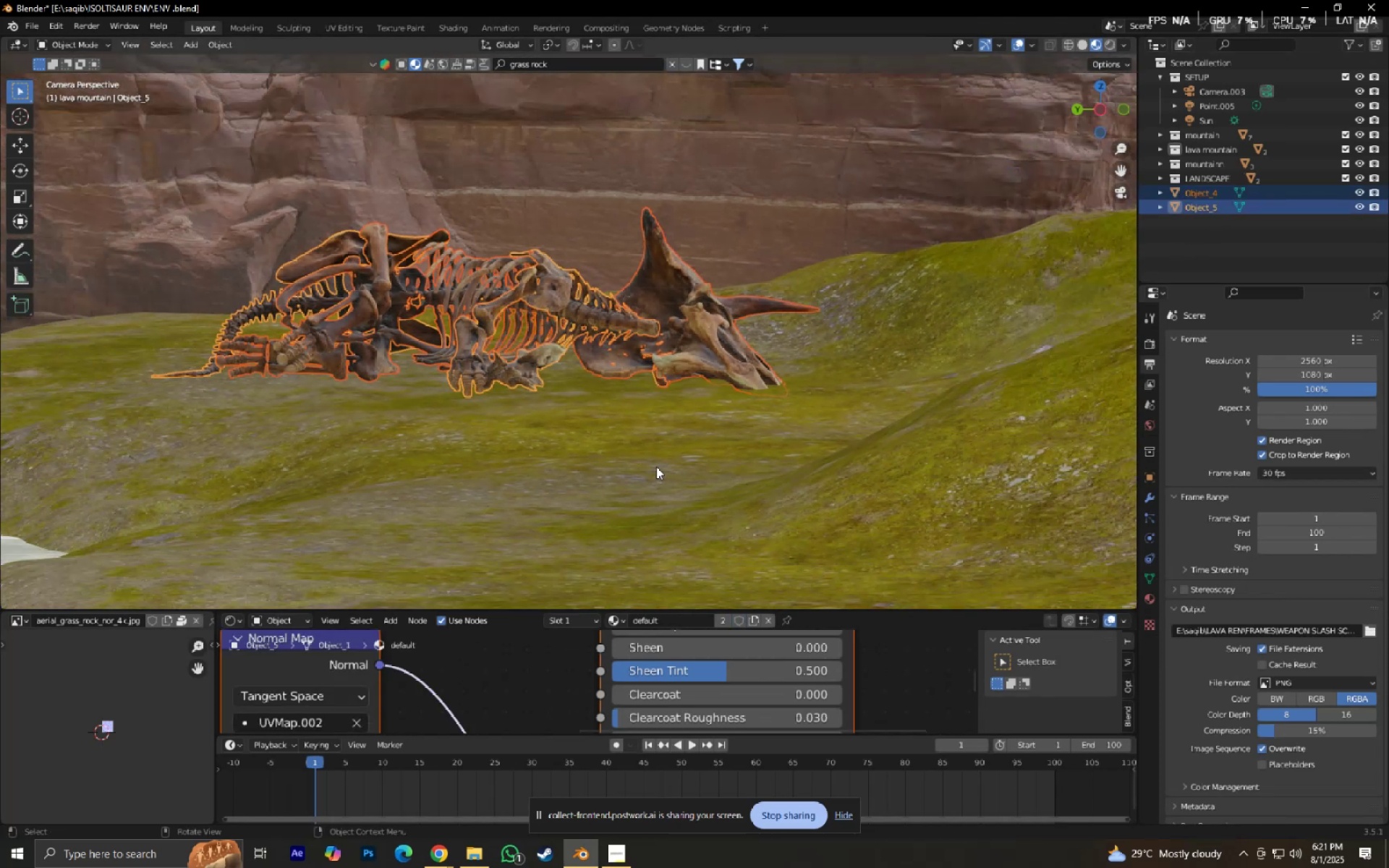 
type(gz)
 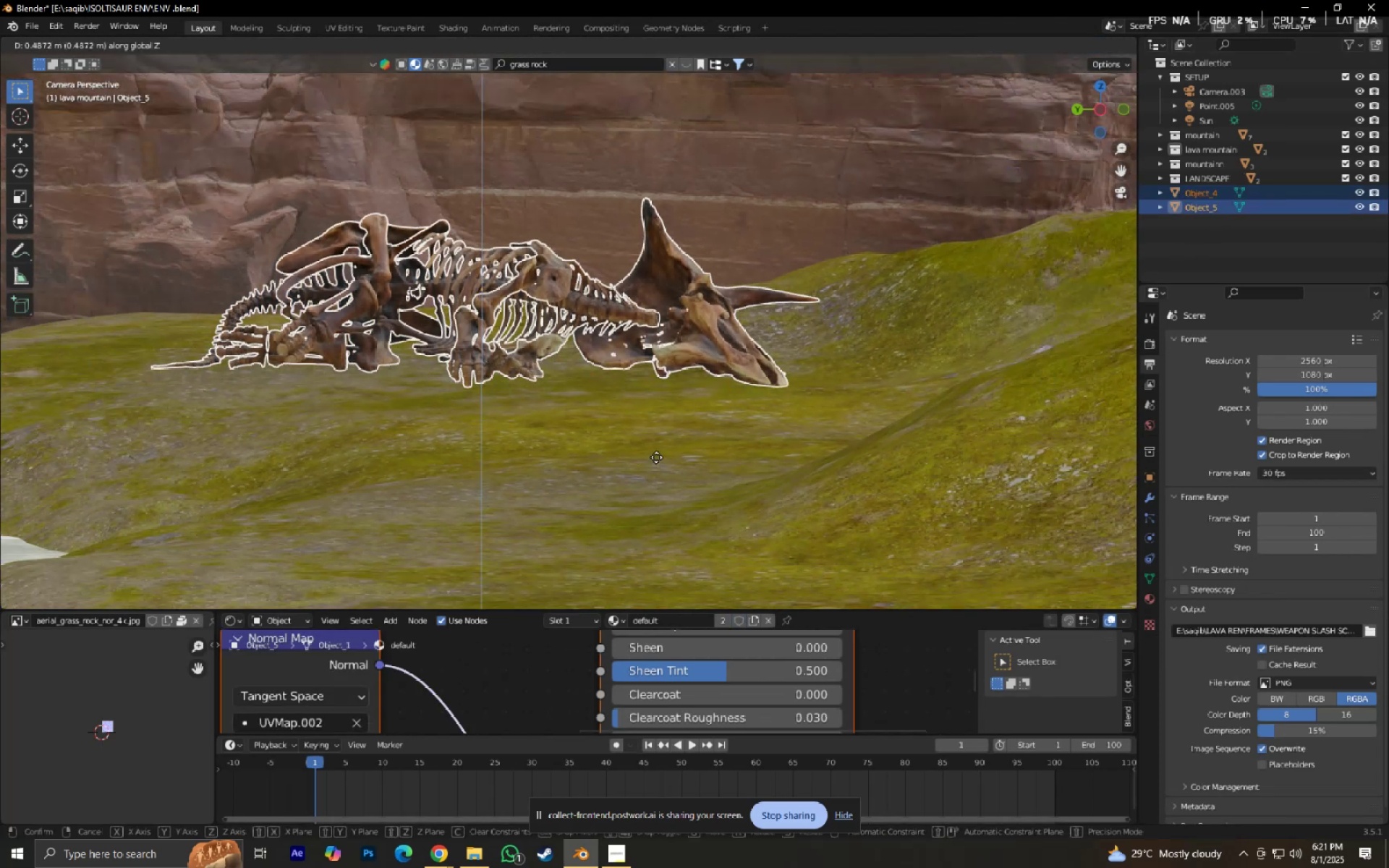 
right_click([656, 457])
 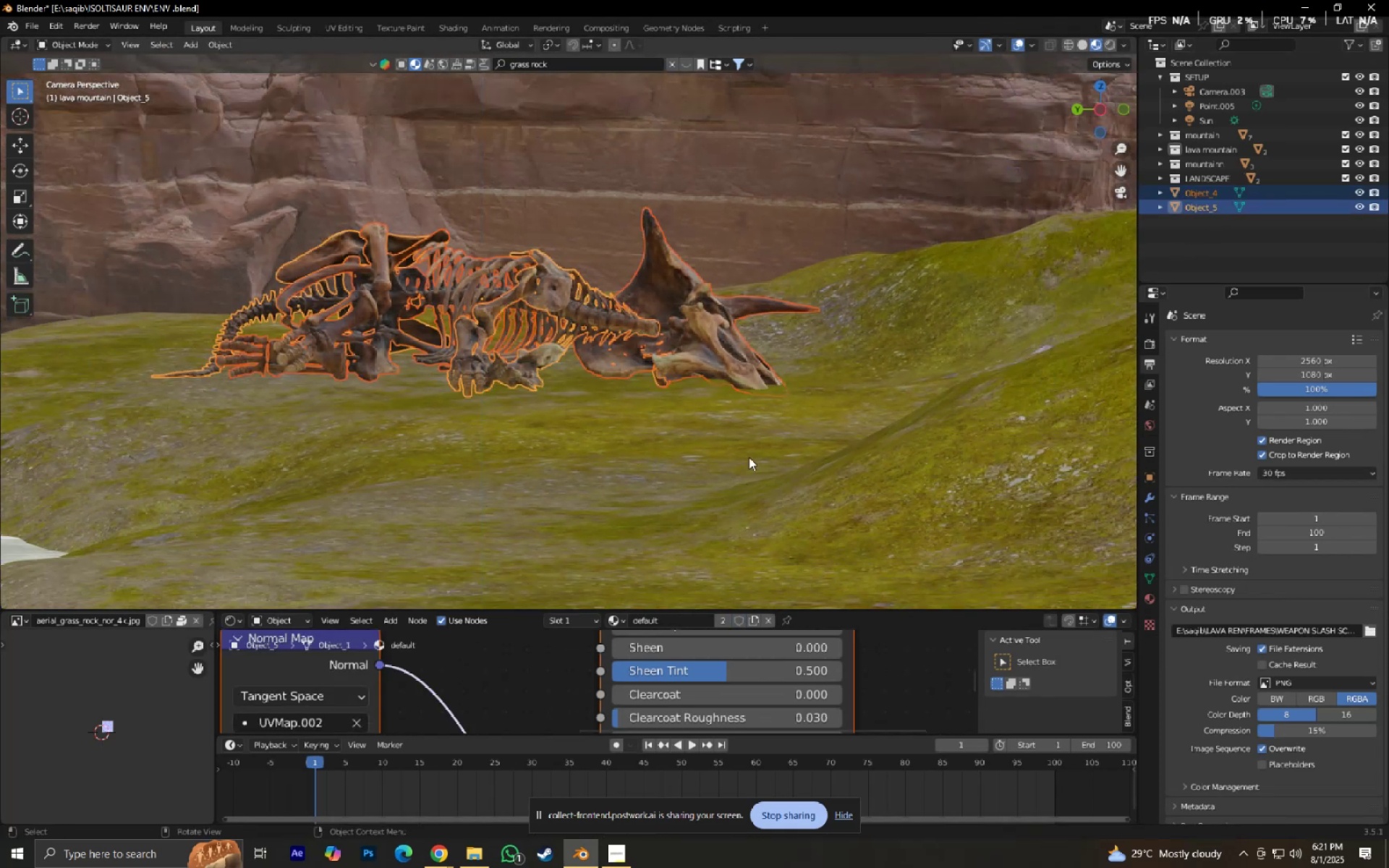 
type(gxy)
 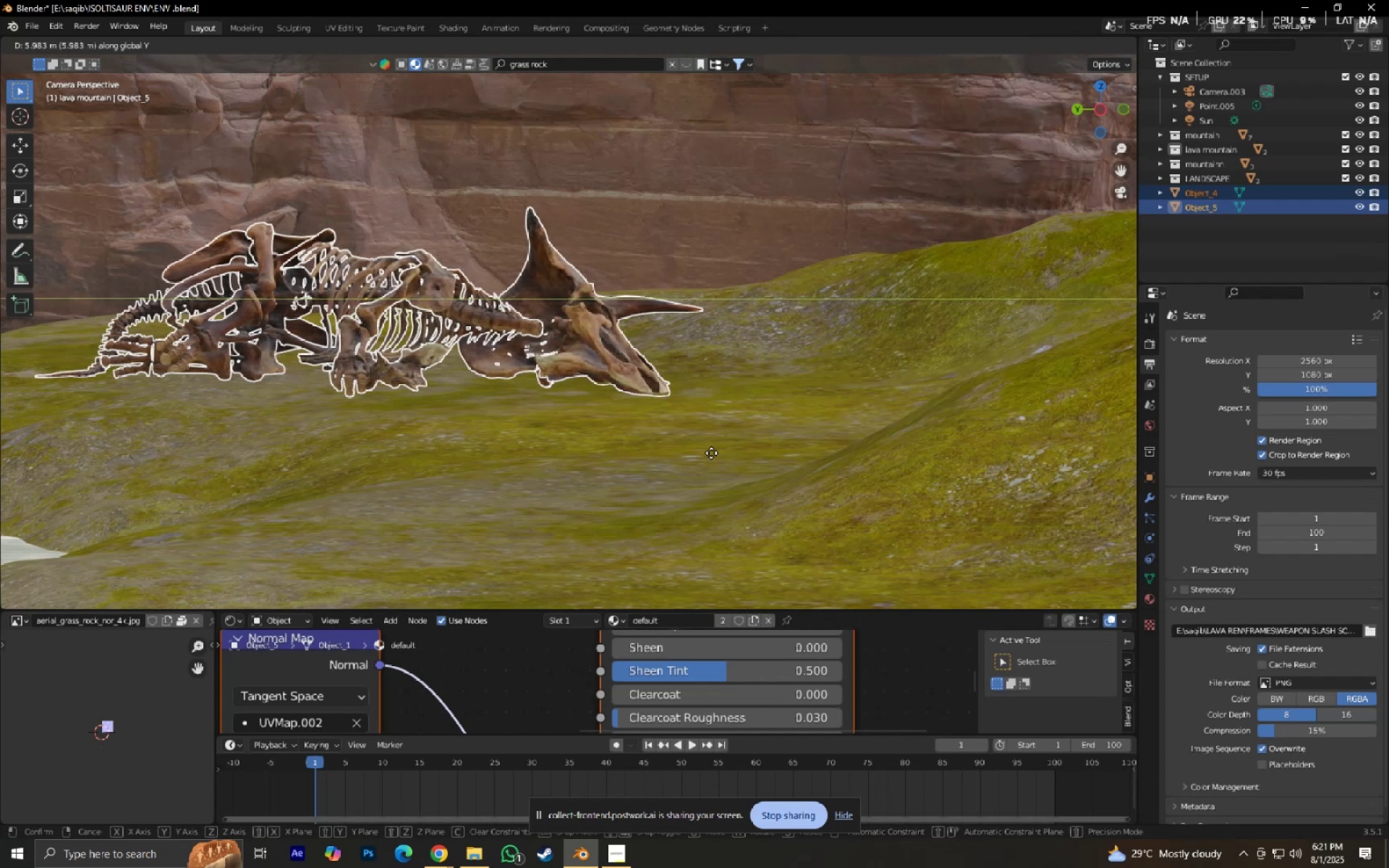 
left_click([711, 453])
 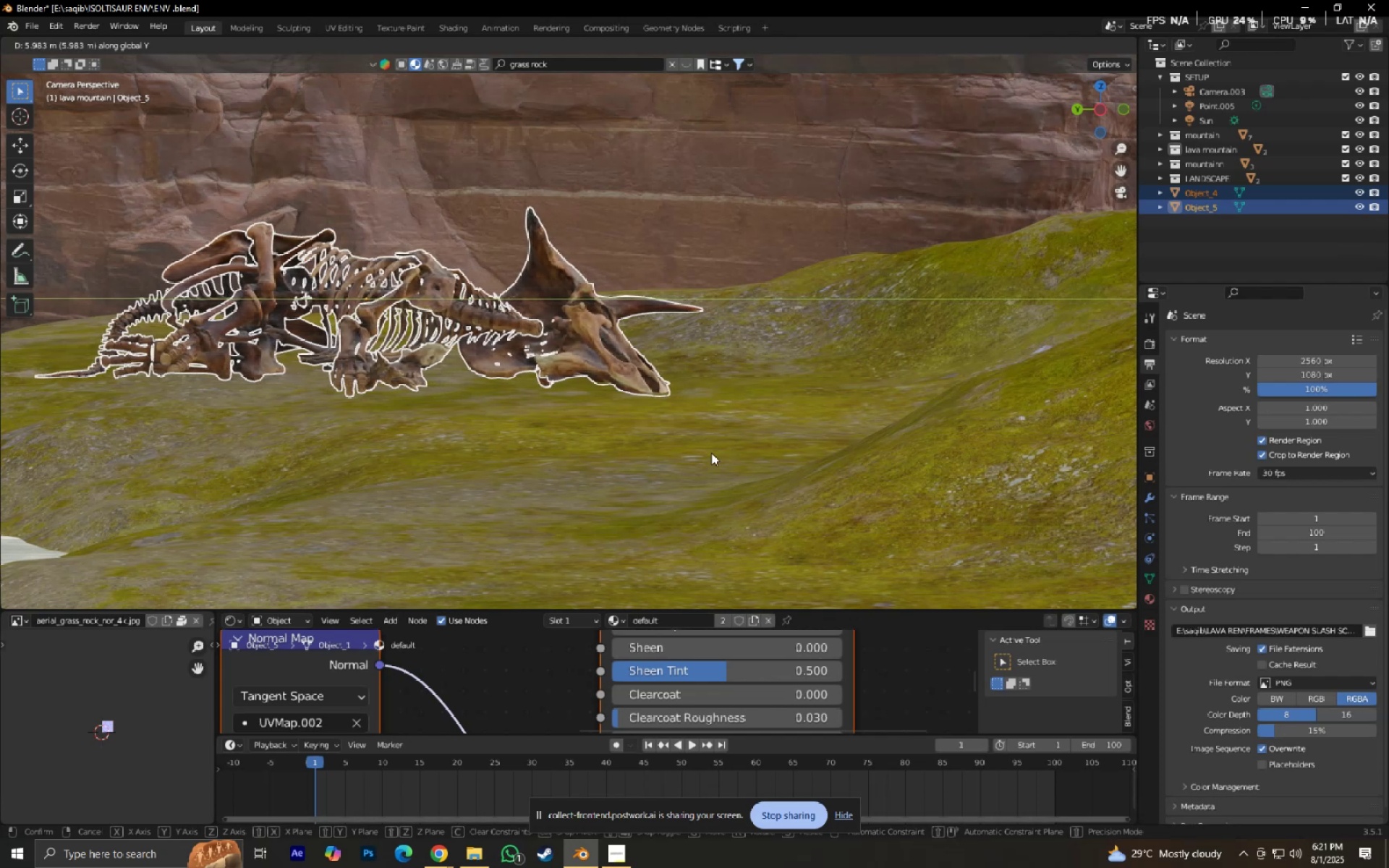 
hold_key(key=ShiftLeft, duration=0.32)
 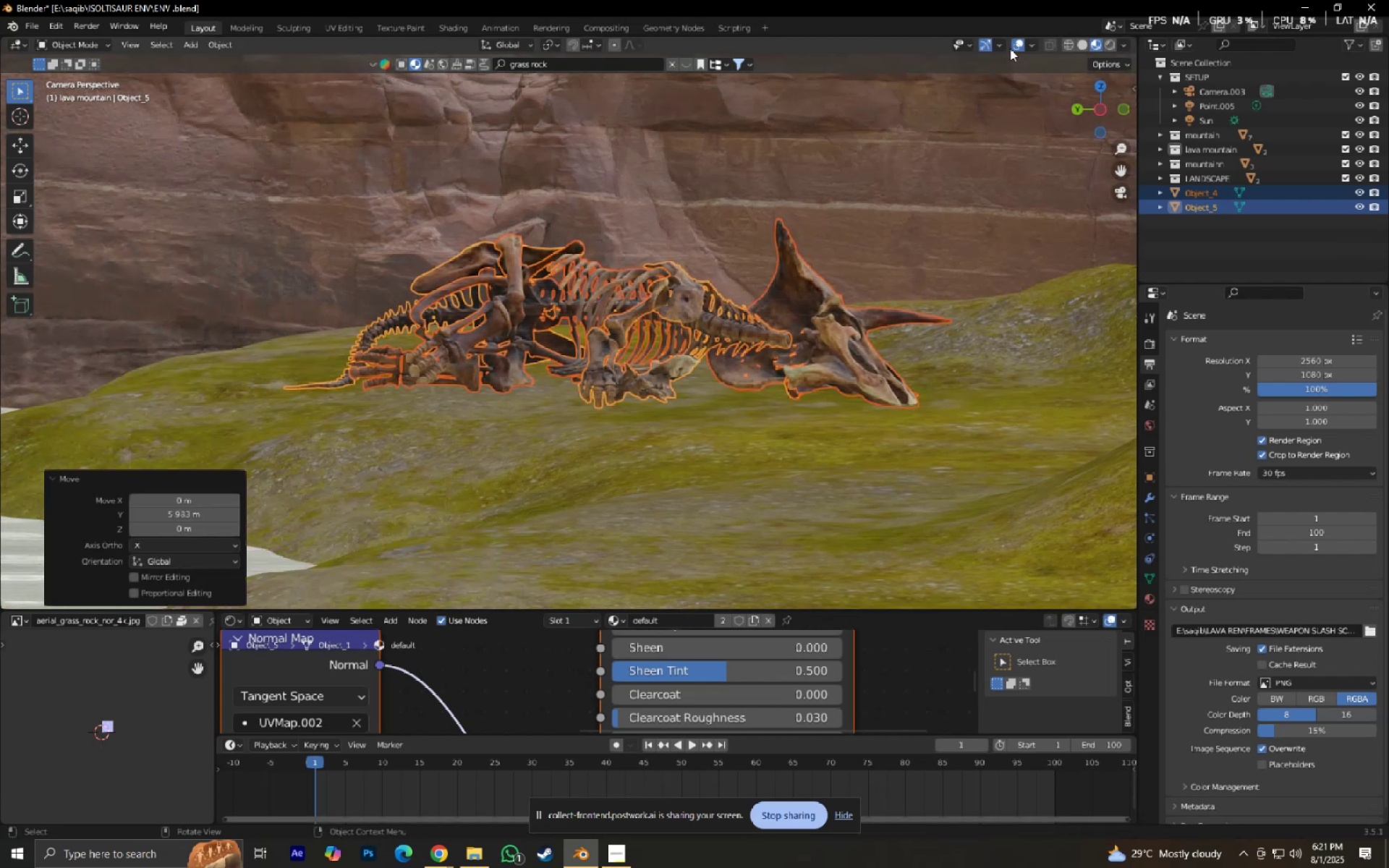 
left_click([1012, 44])
 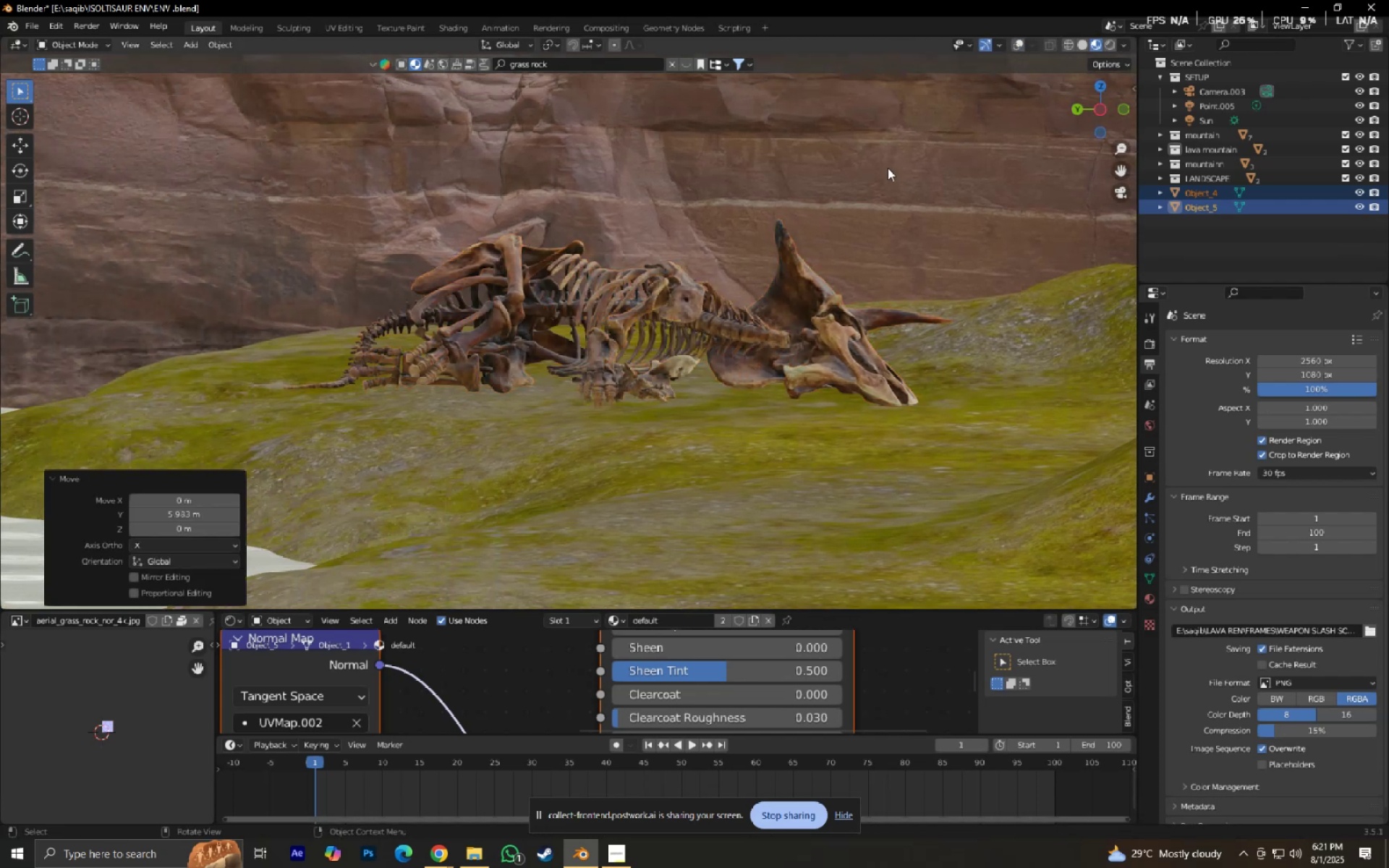 
type(gz)
 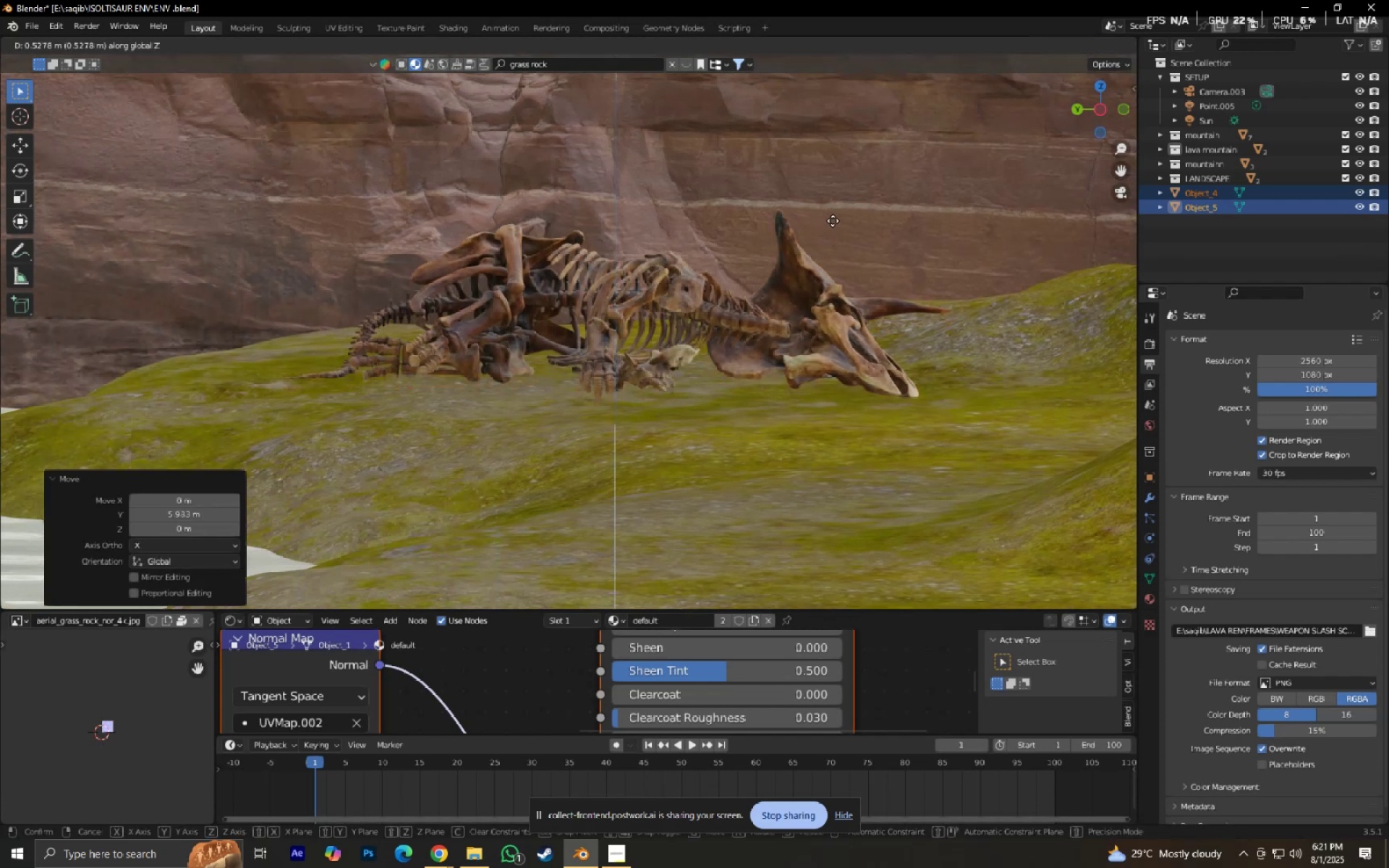 
right_click([833, 221])
 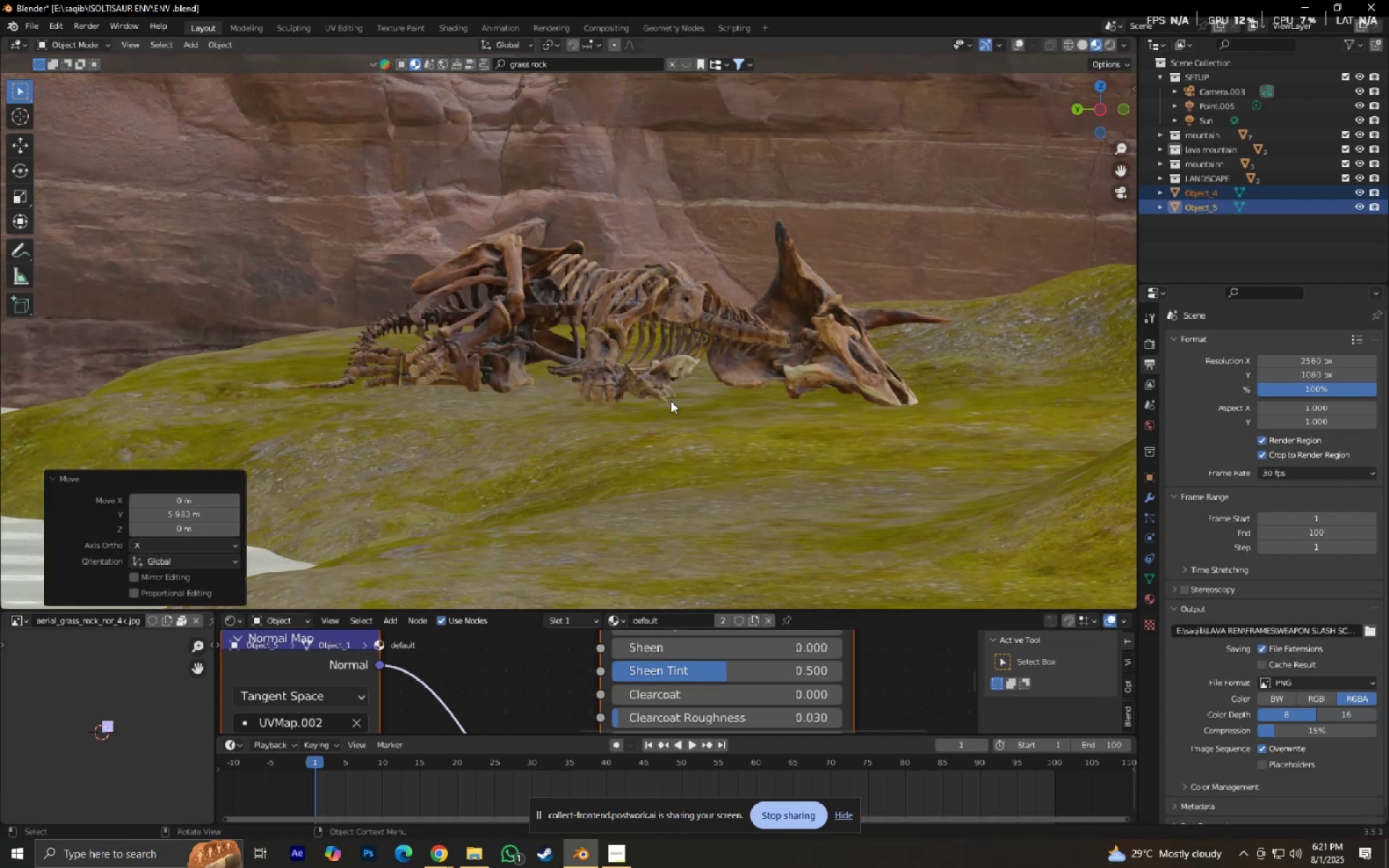 
scroll: coordinate [671, 401], scroll_direction: down, amount: 5.0
 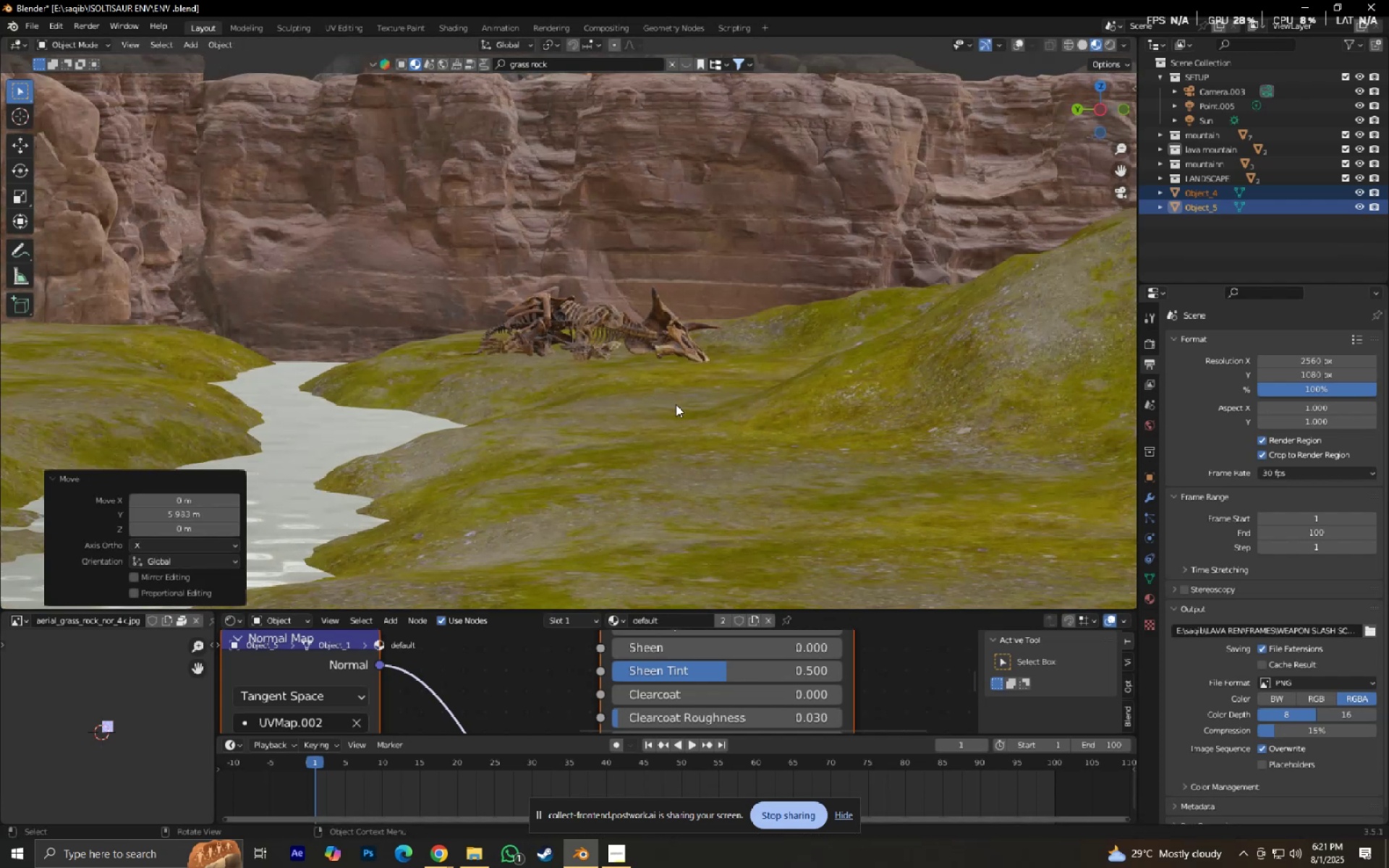 
type(rz)
 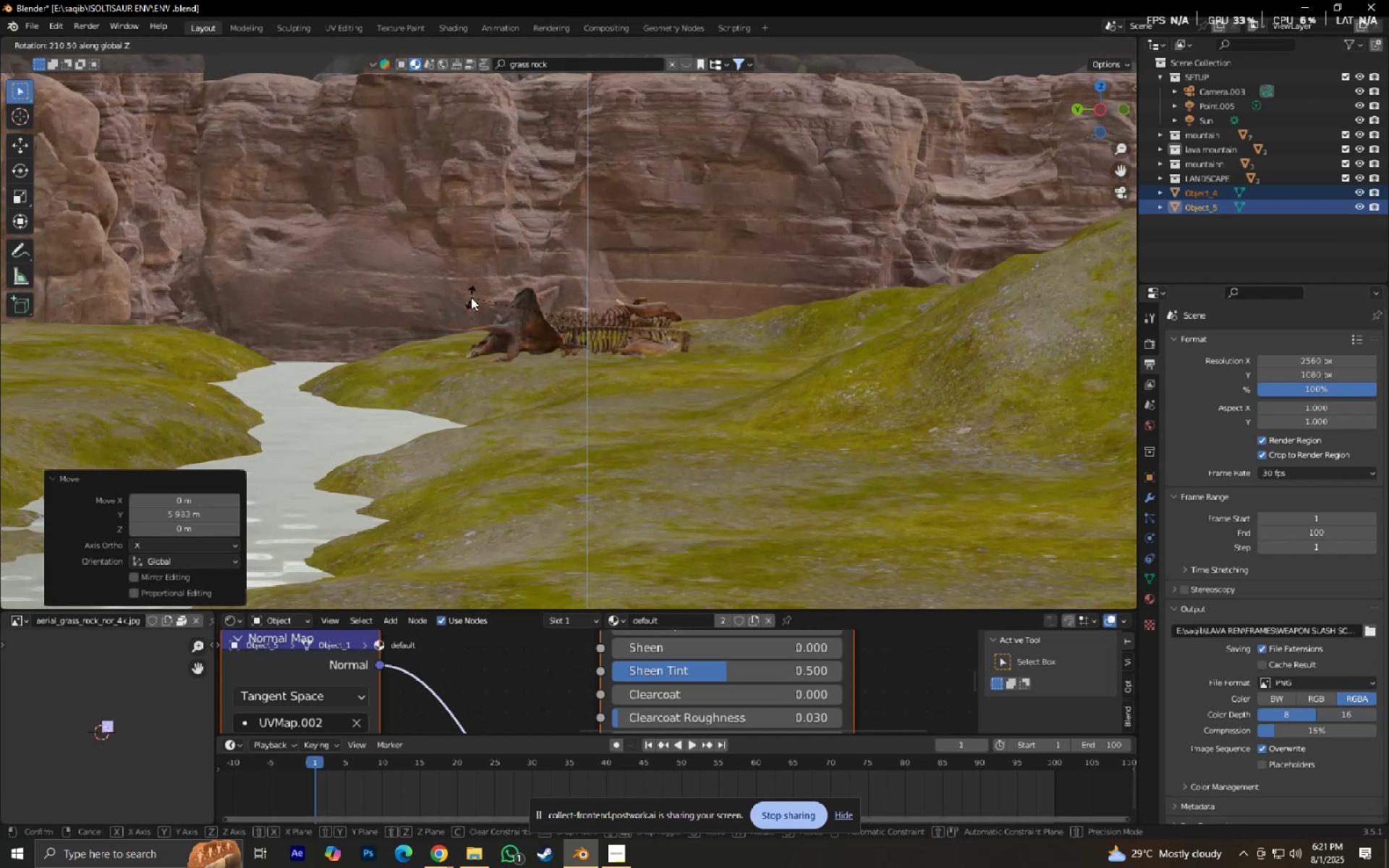 
right_click([470, 288])
 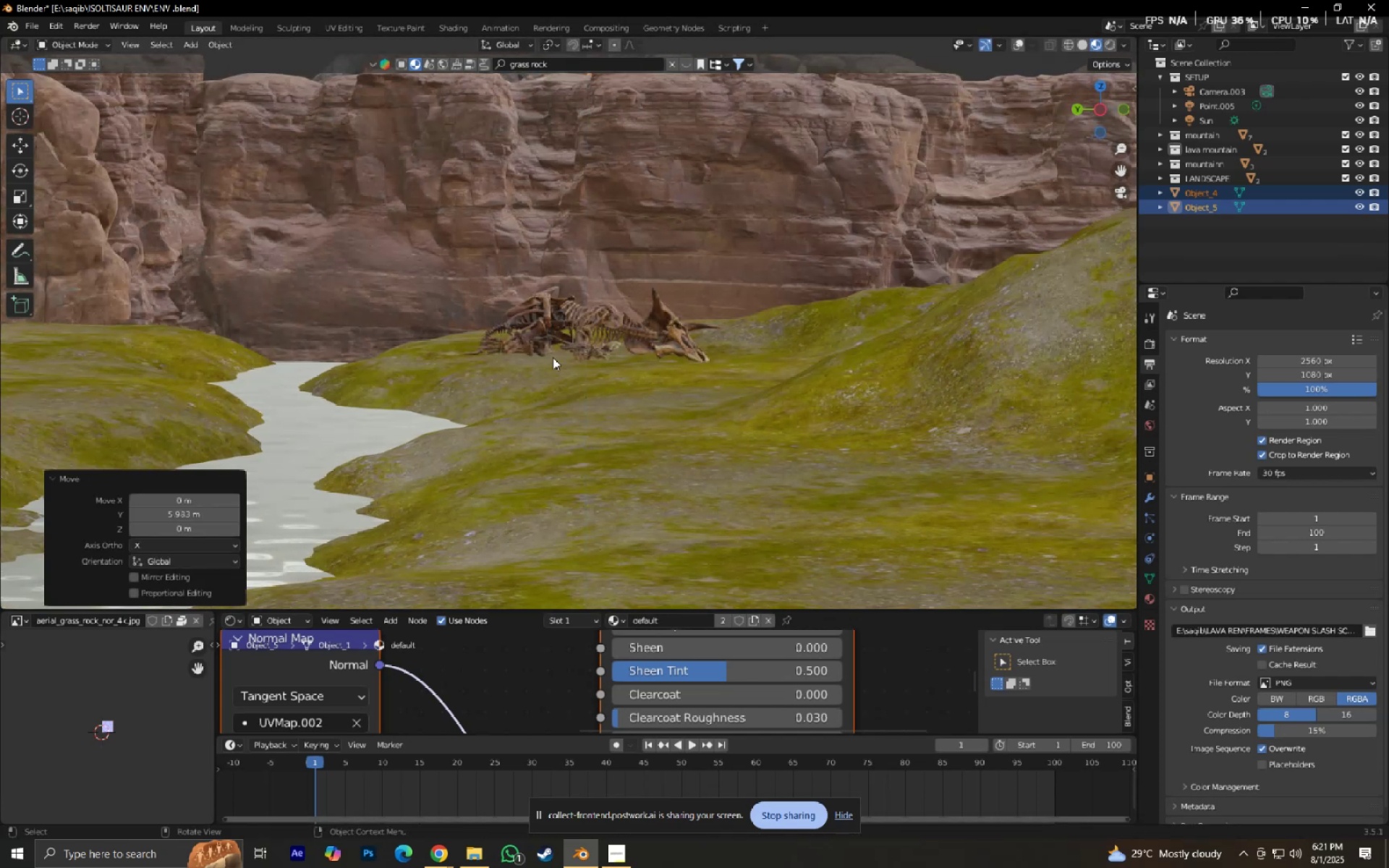 
scroll: coordinate [663, 438], scroll_direction: down, amount: 4.0
 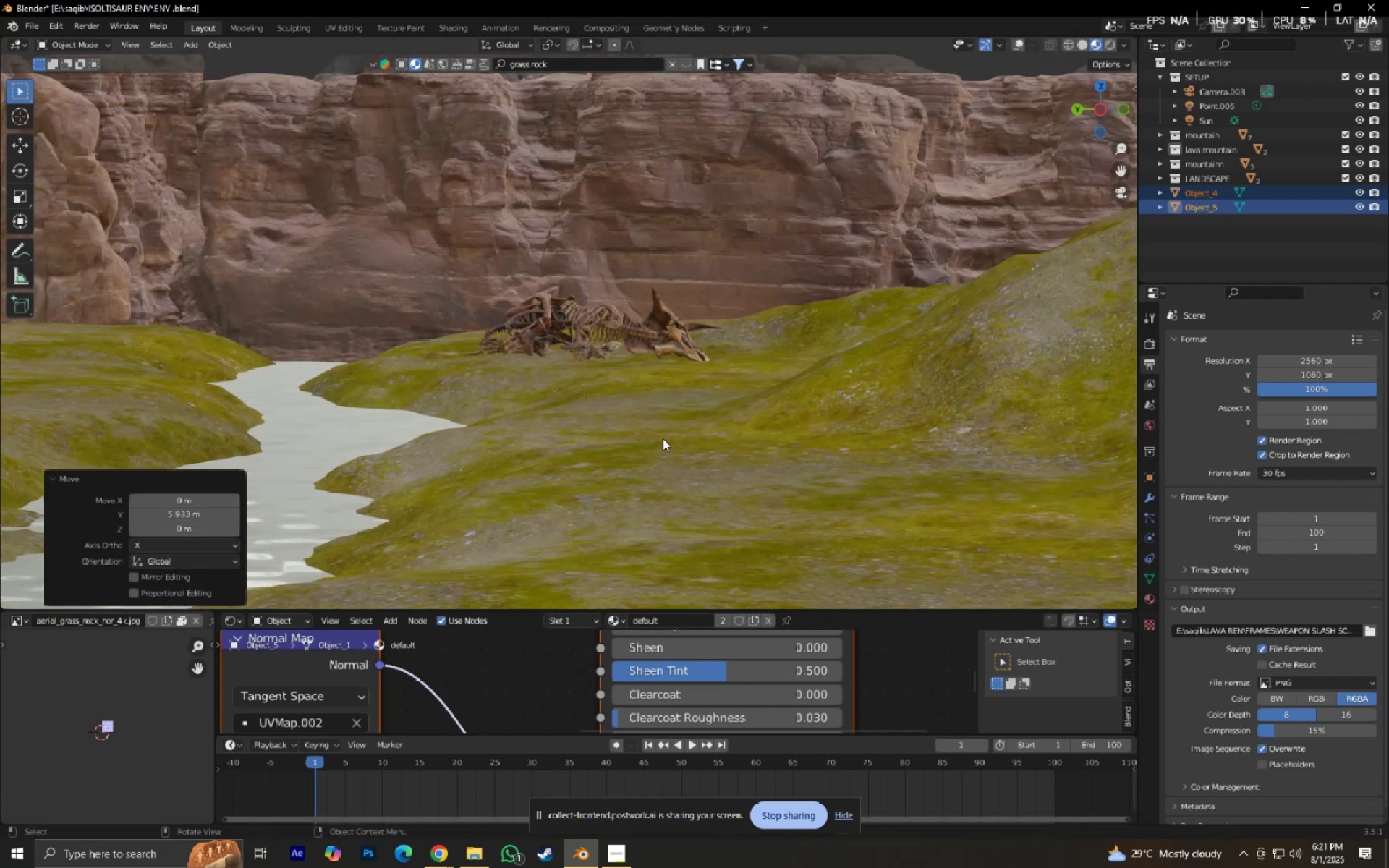 
hold_key(key=ControlLeft, duration=0.46)
 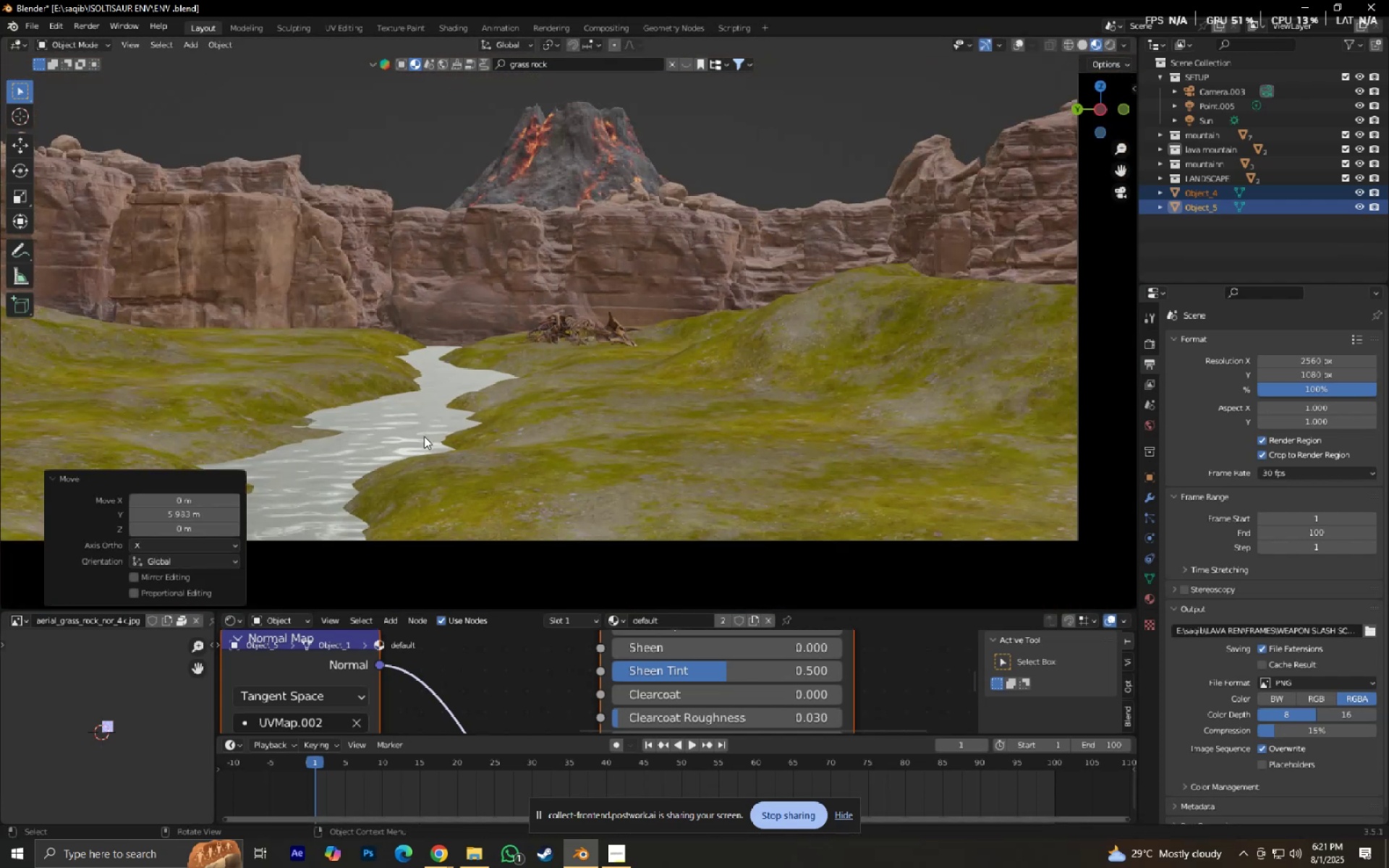 
hold_key(key=ShiftLeft, duration=0.42)
 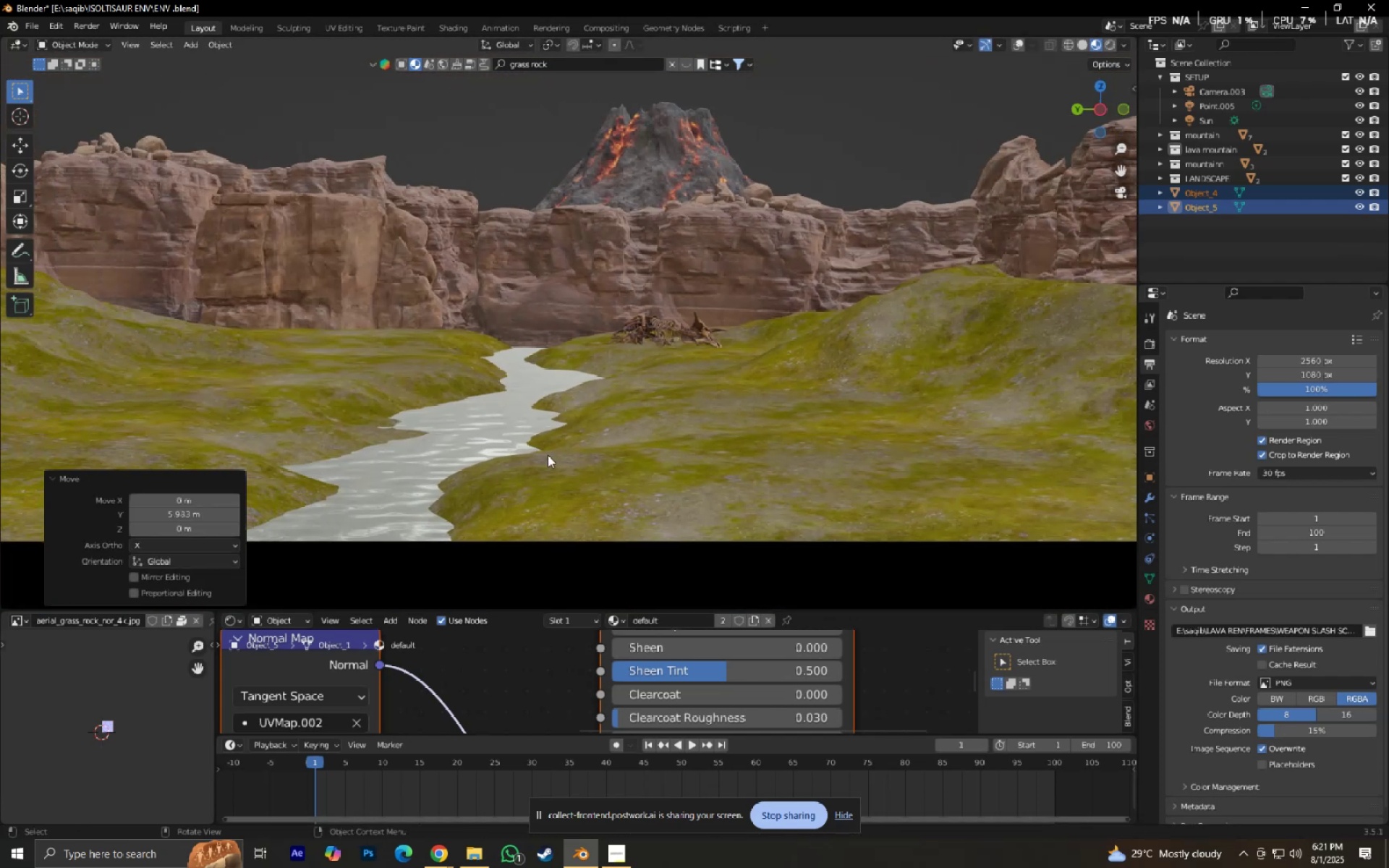 
scroll: coordinate [571, 401], scroll_direction: up, amount: 11.0
 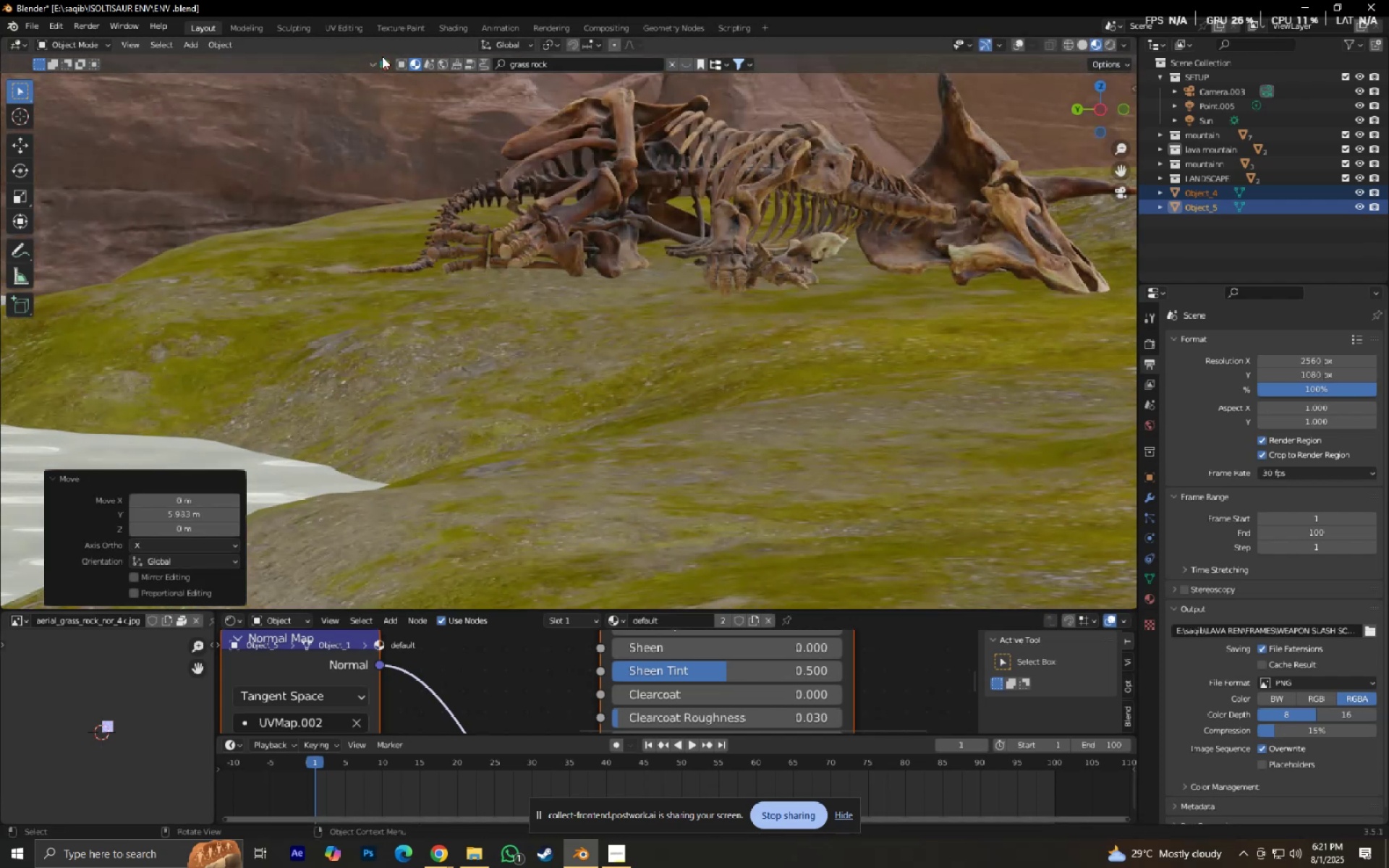 
hold_key(key=ShiftLeft, duration=0.3)
 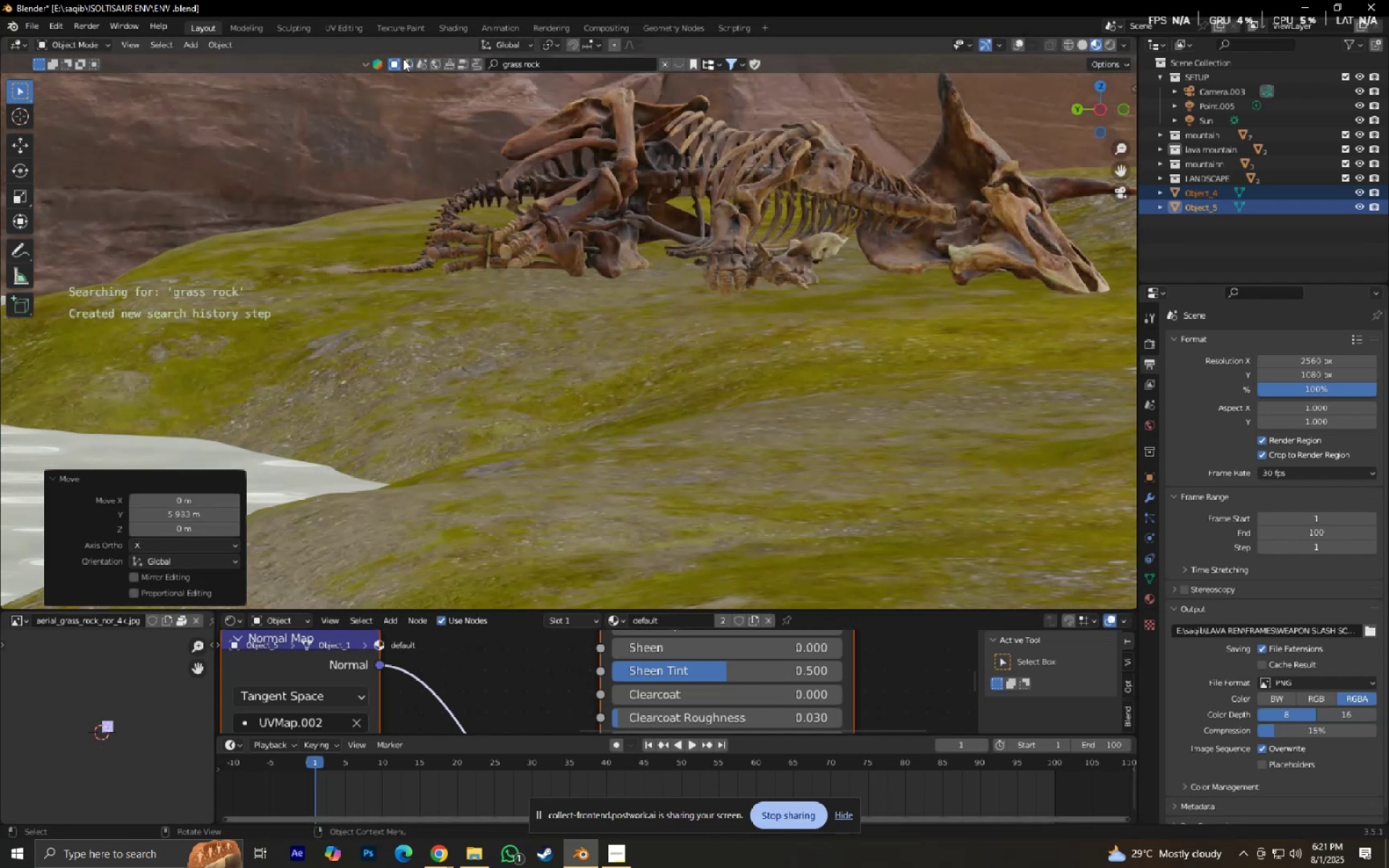 
double_click([525, 66])
 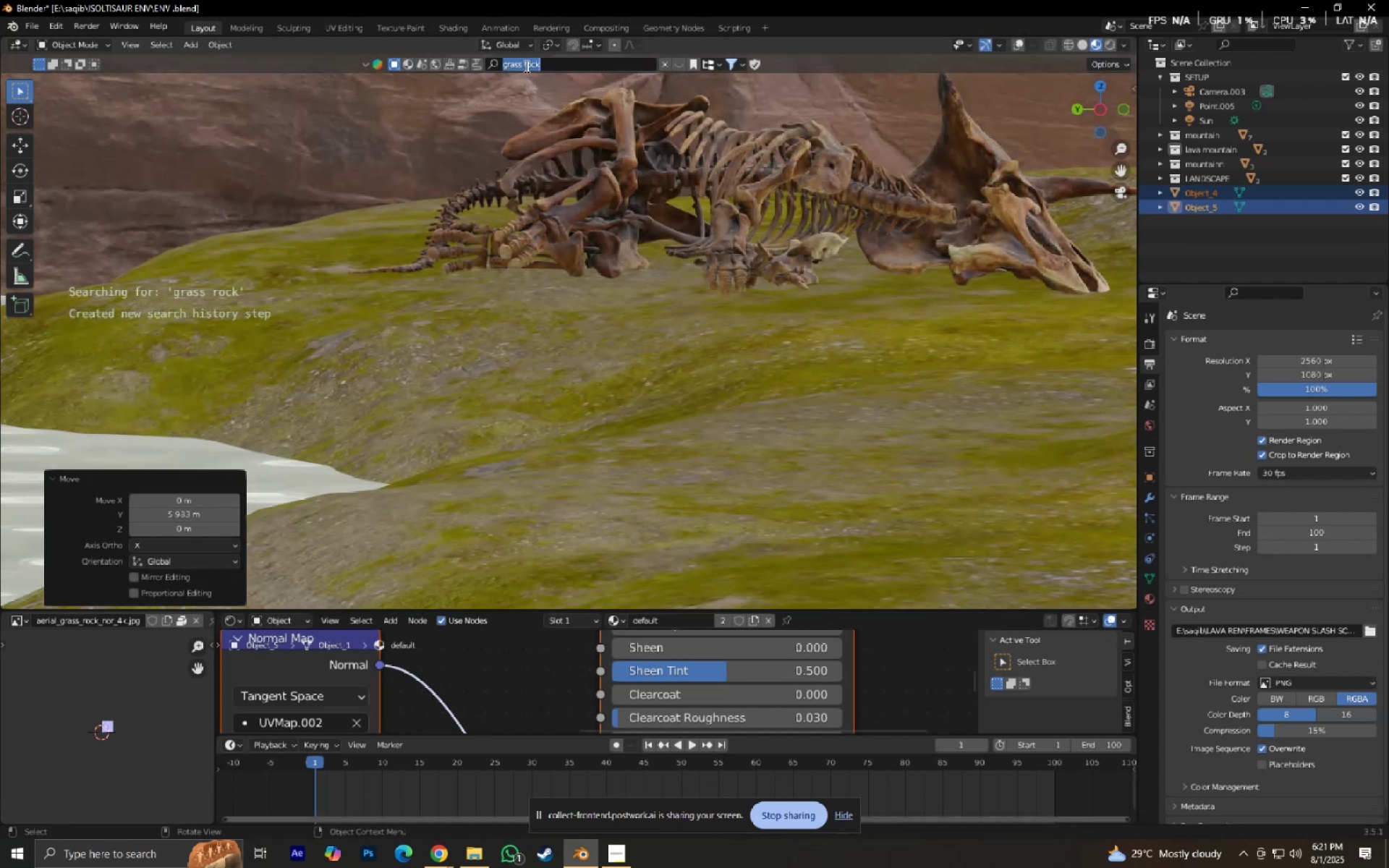 
type(pickaxe)
 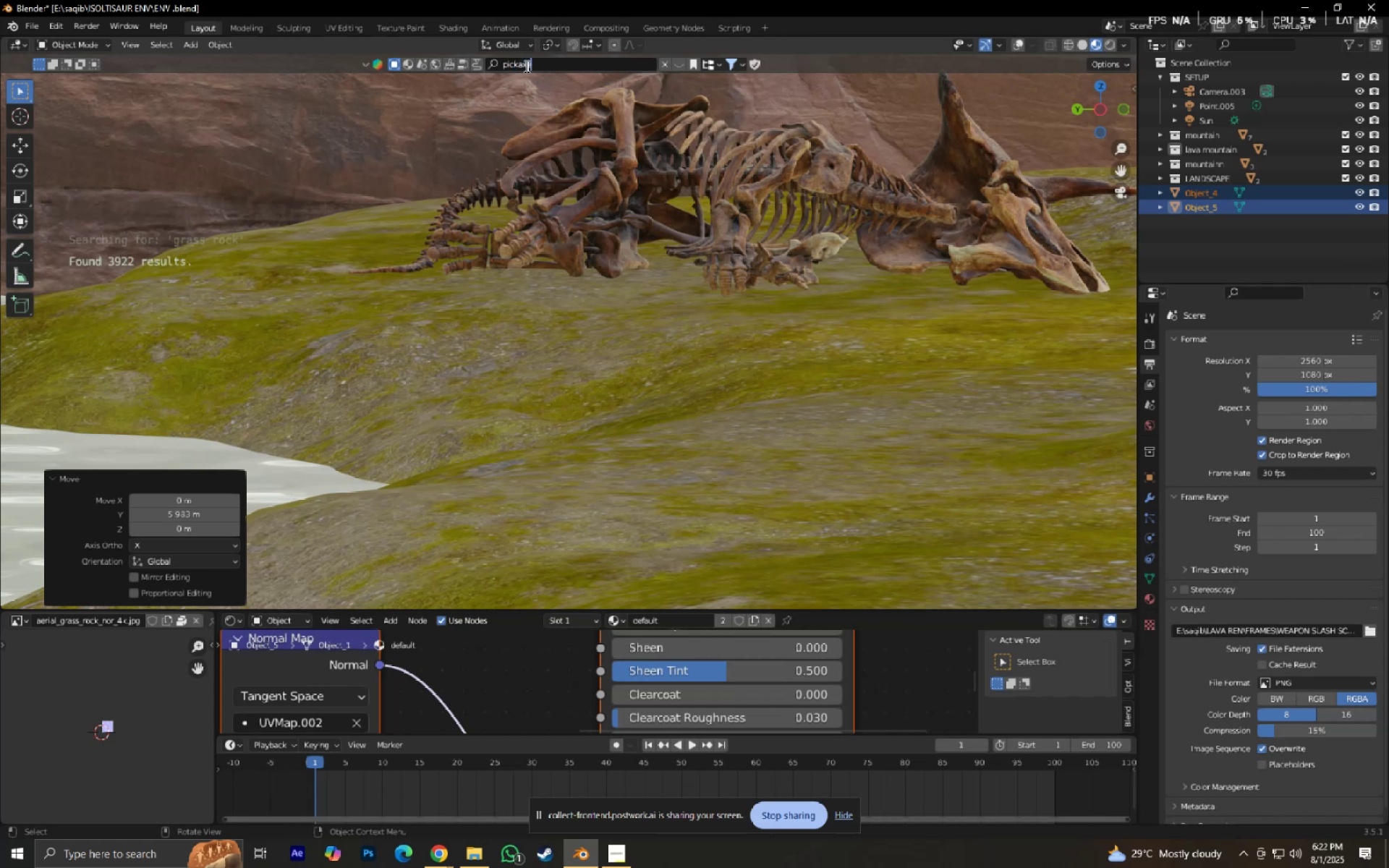 
key(Enter)
 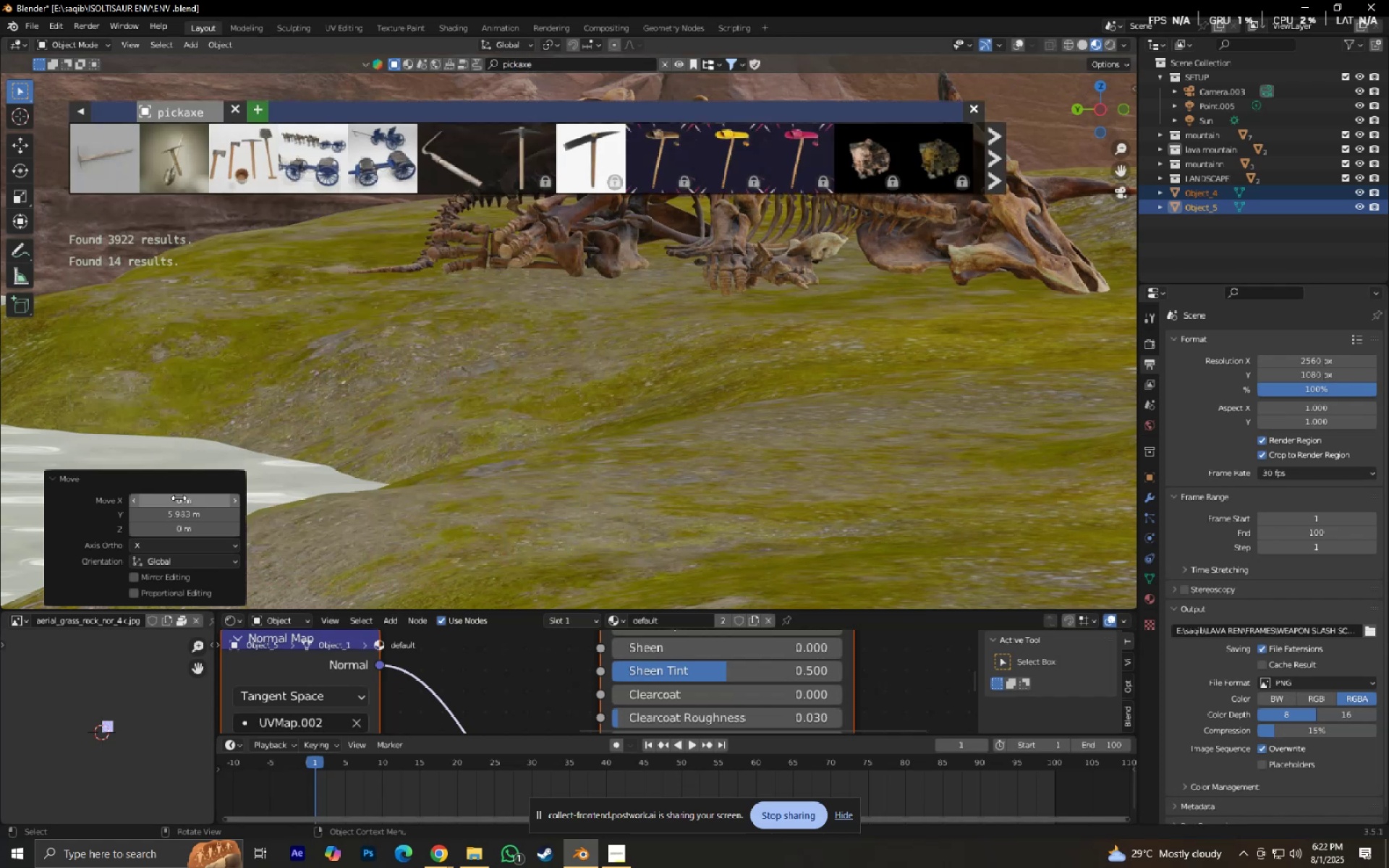 
left_click([675, 326])
 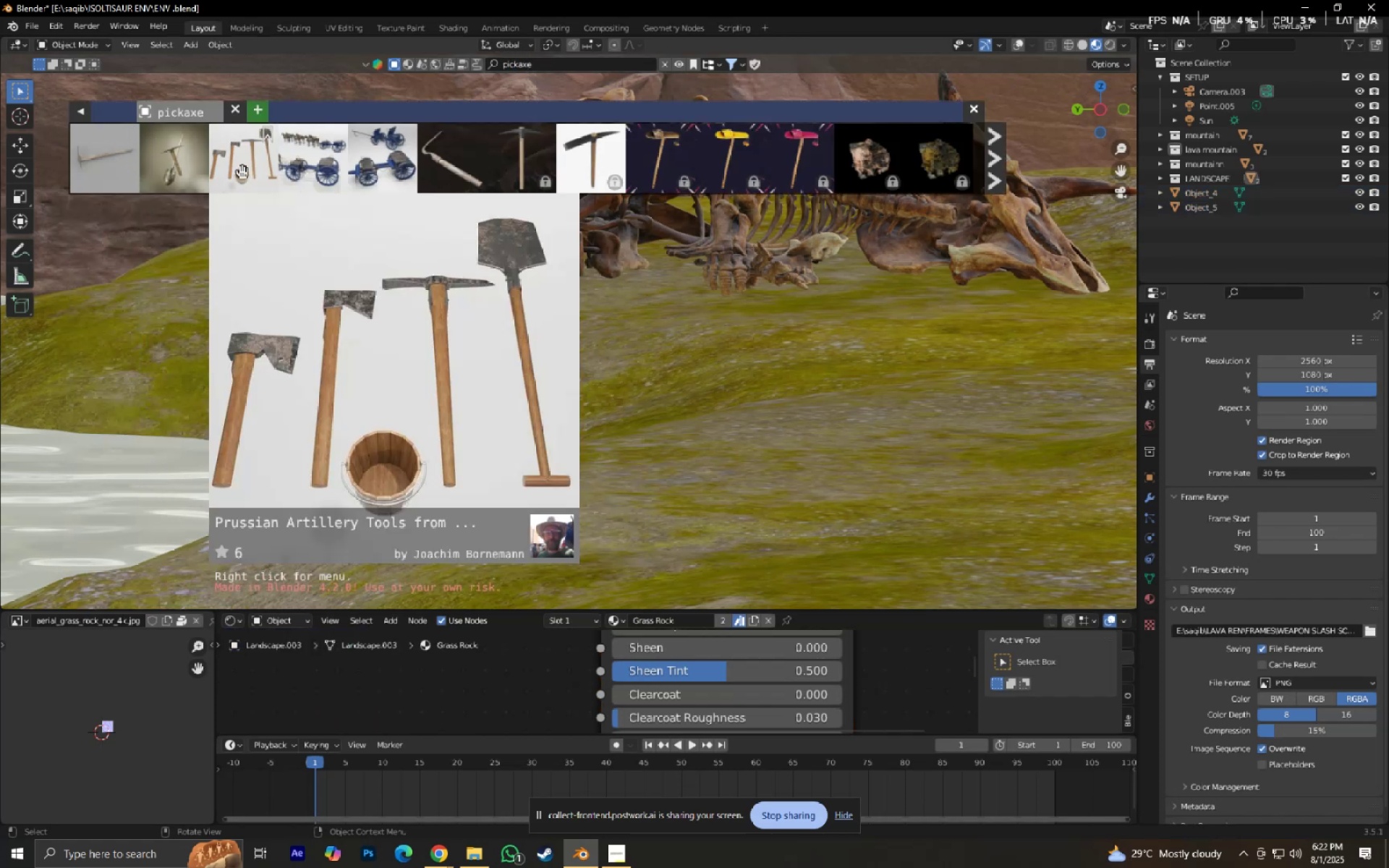 
mouse_move([299, 173])
 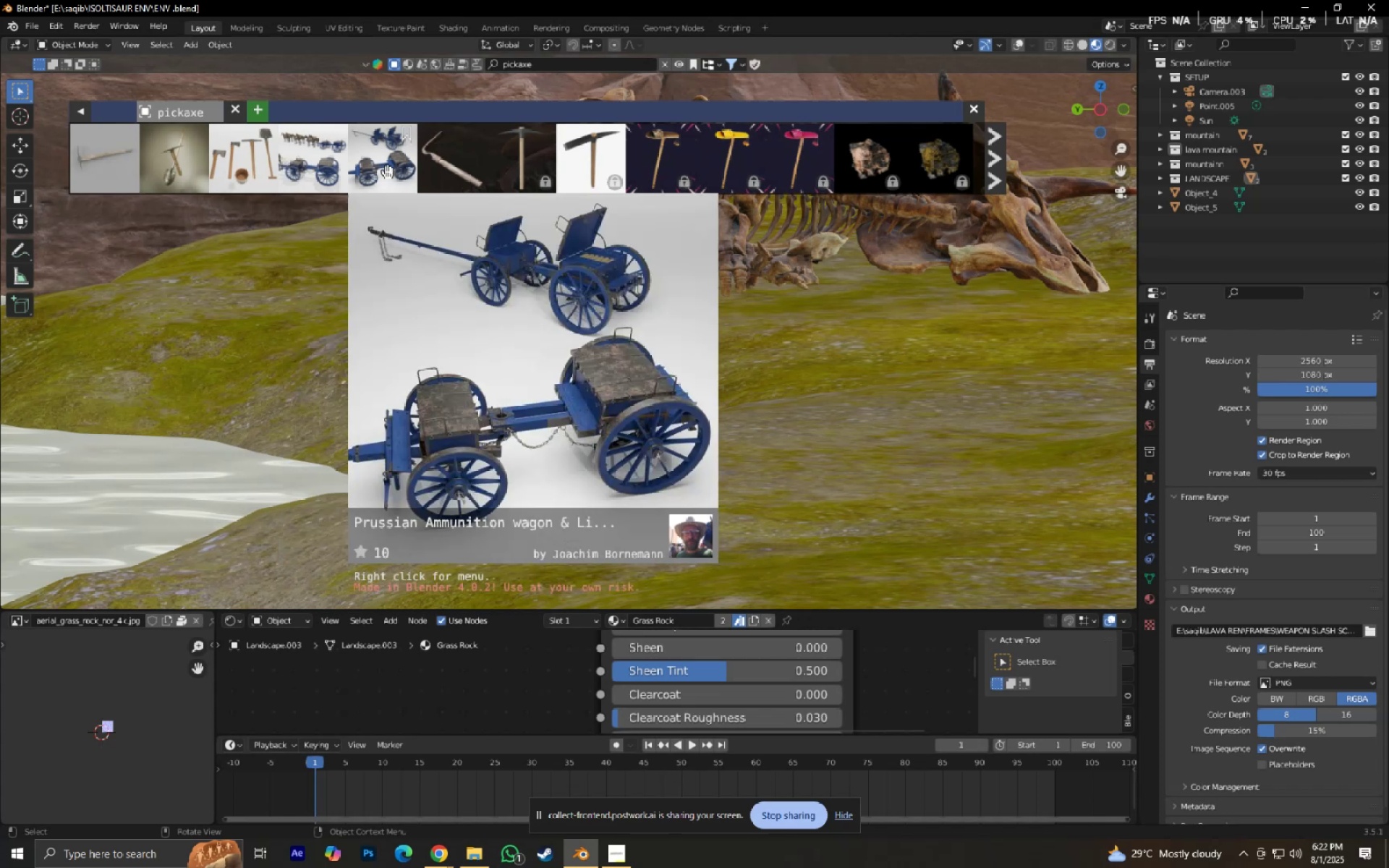 
mouse_move([459, 189])
 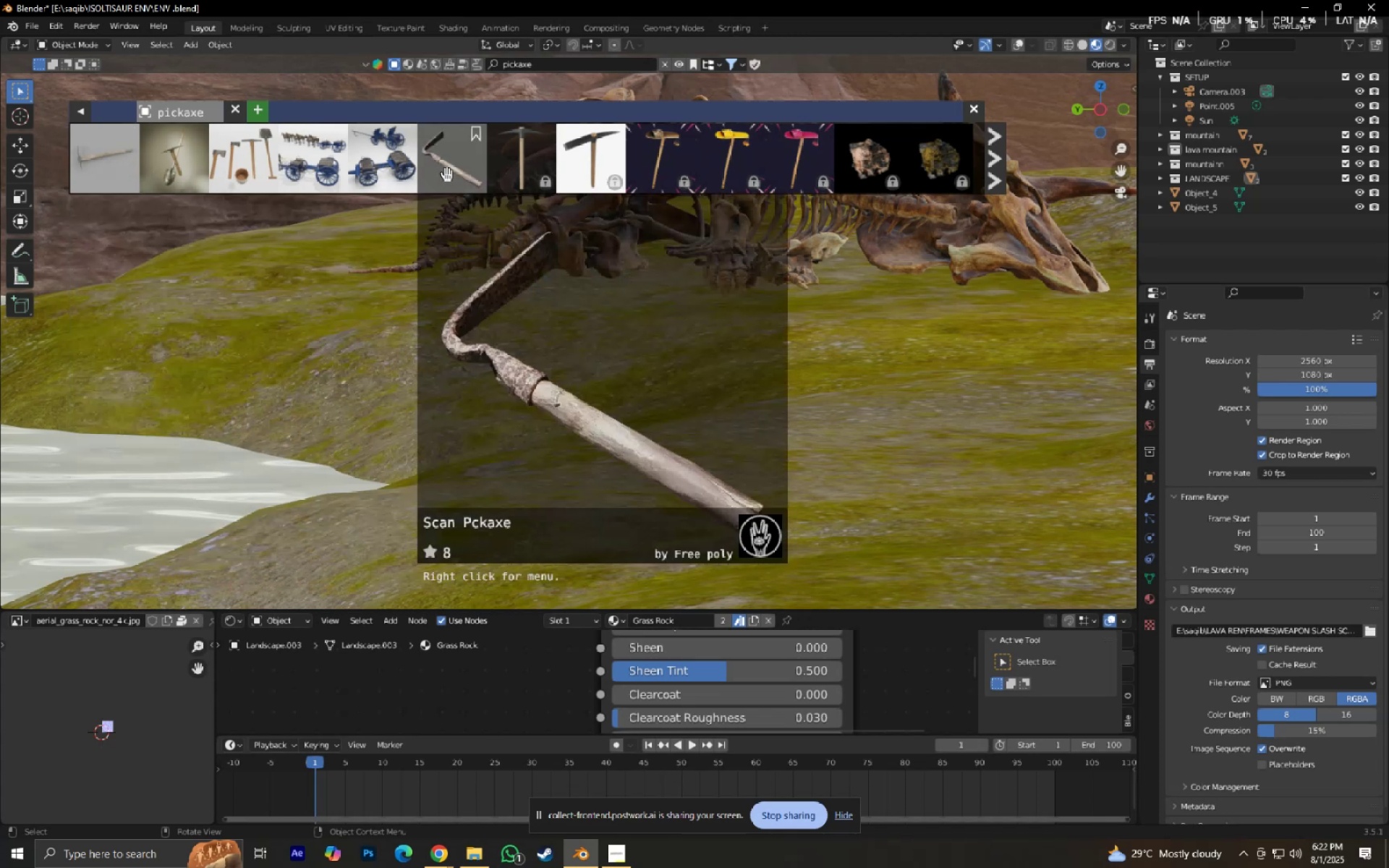 
left_click([726, 67])
 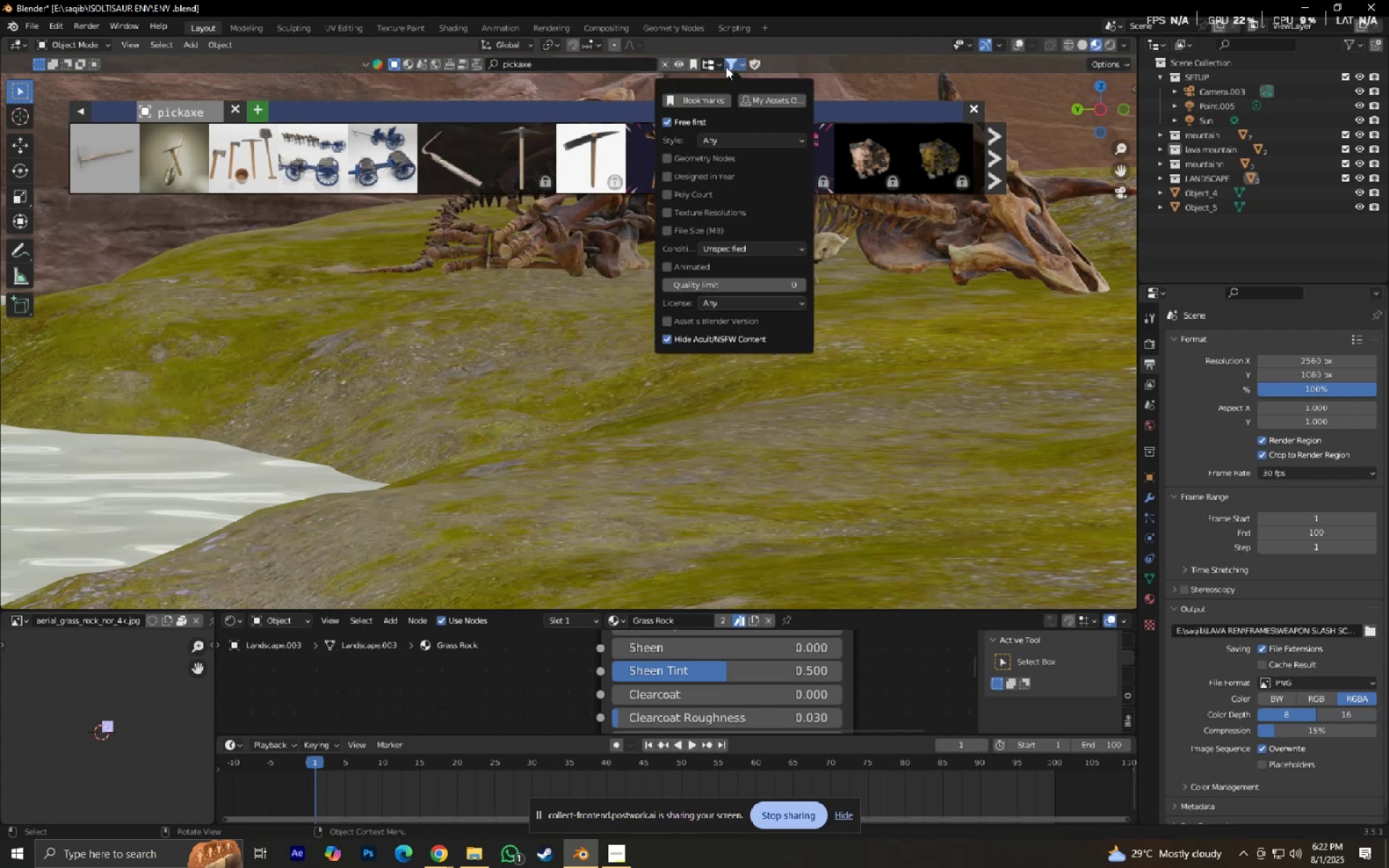 
left_click([726, 67])
 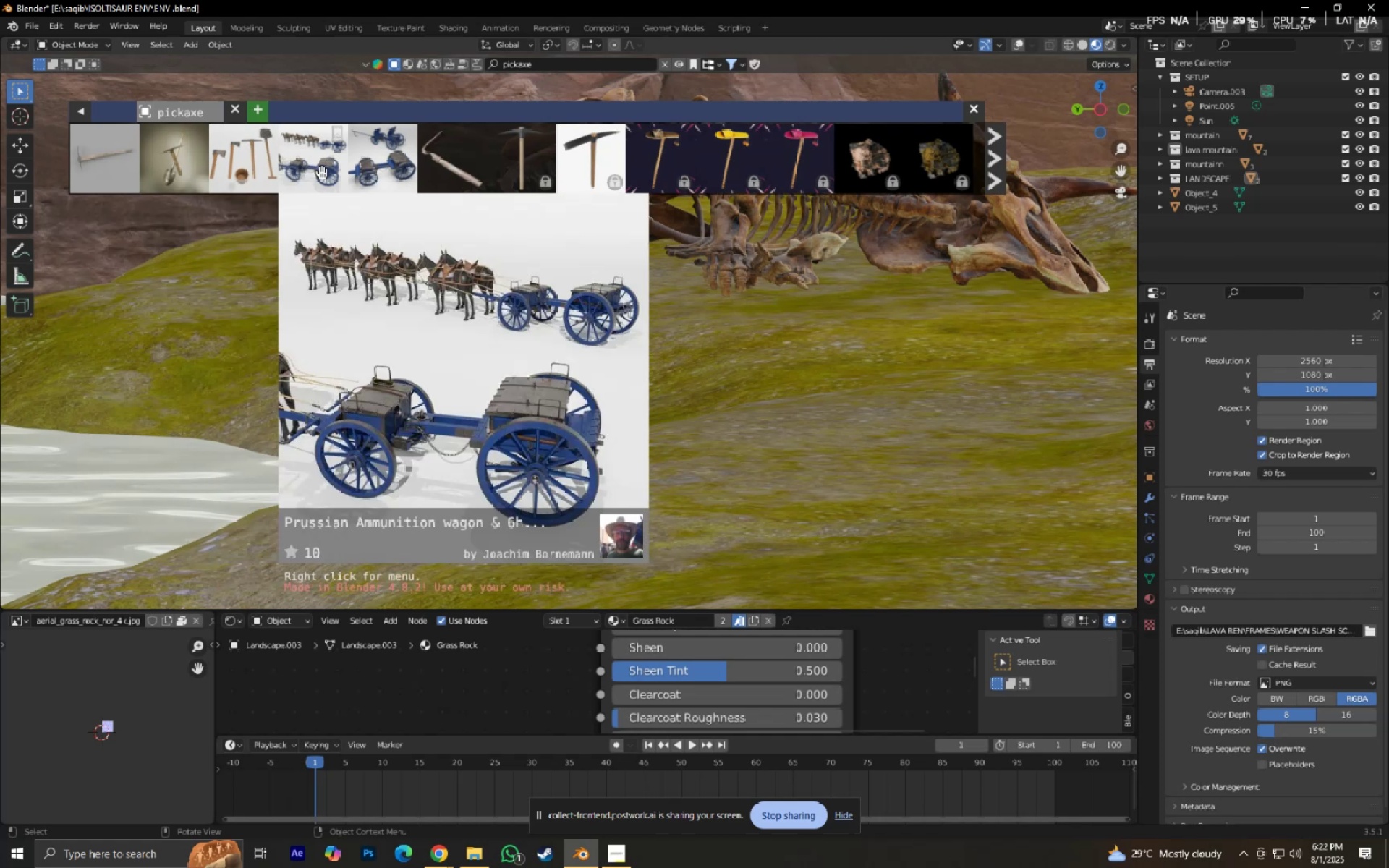 
wait(8.34)
 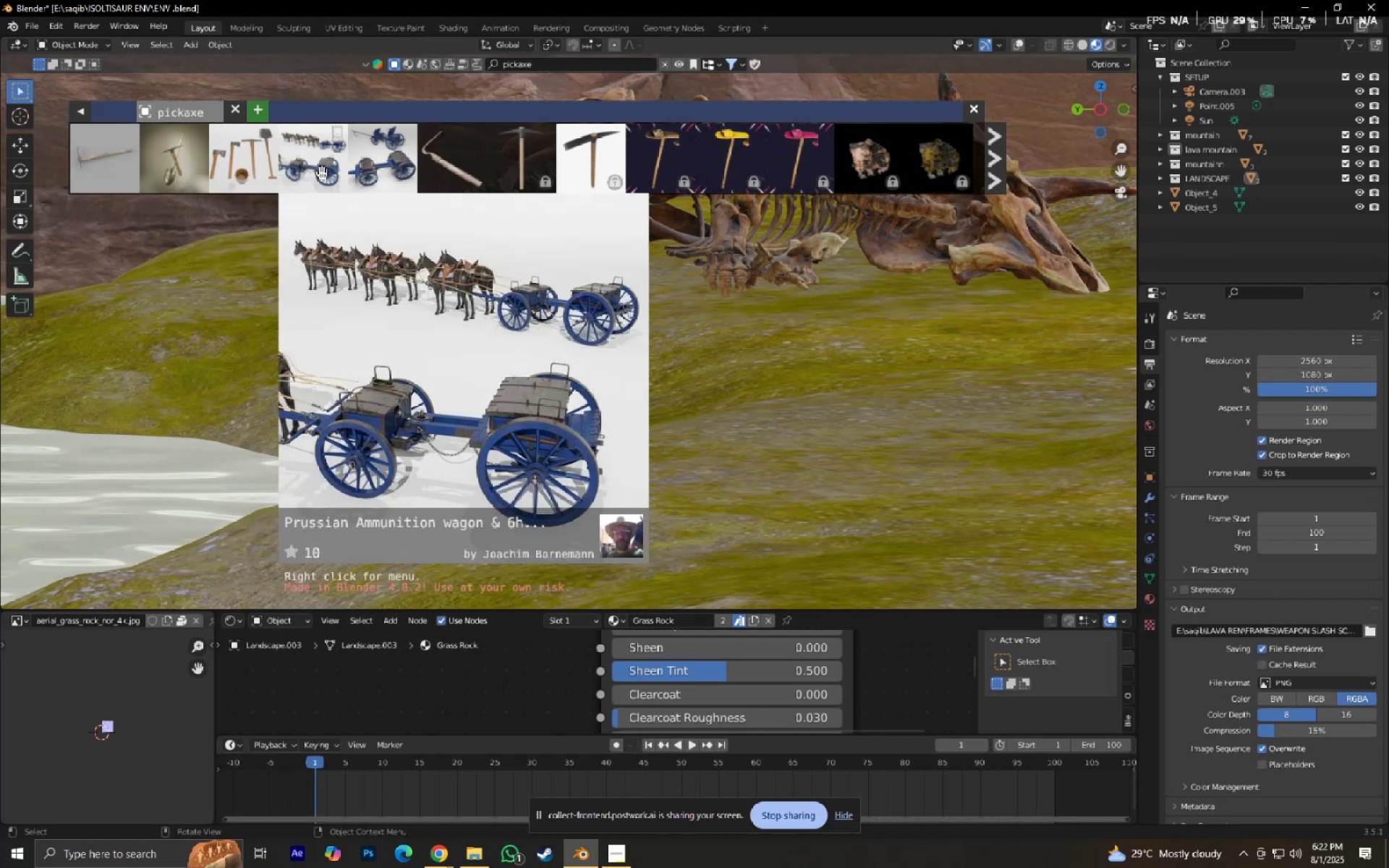 
left_click_drag(start_coordinate=[98, 160], to_coordinate=[867, 304])
 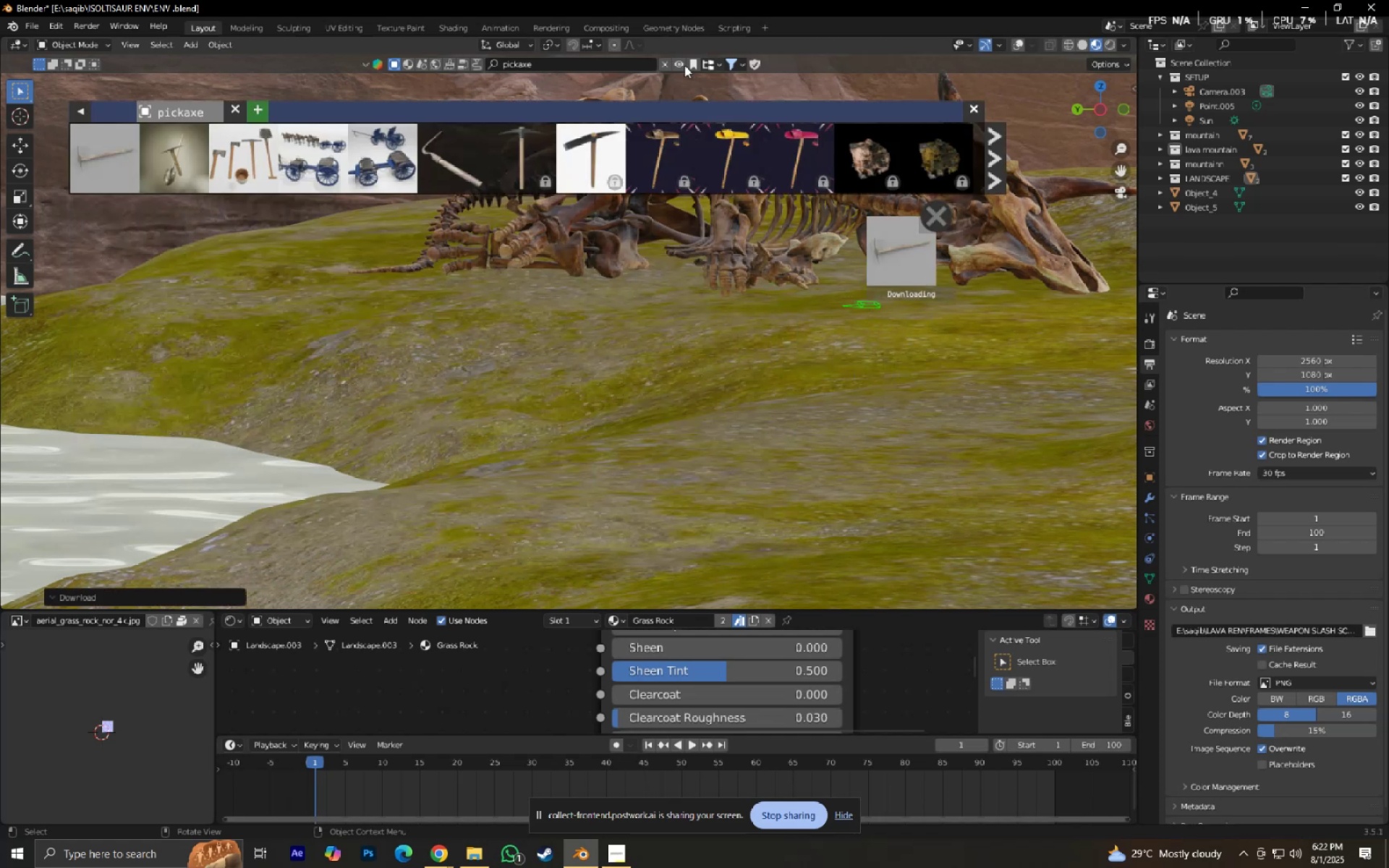 
left_click([585, 66])
 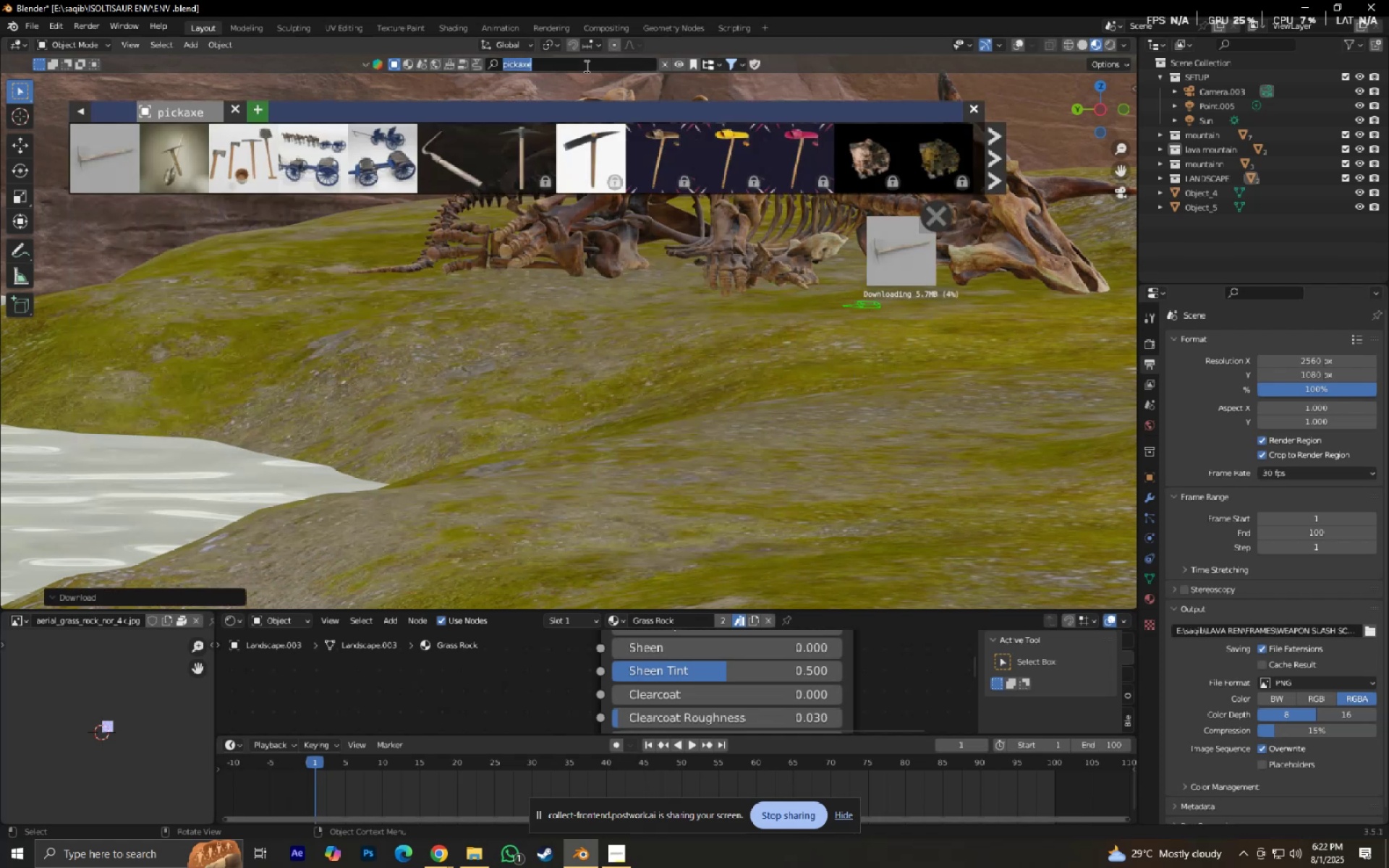 
type(shoc)
key(Backspace)
type(vel)
 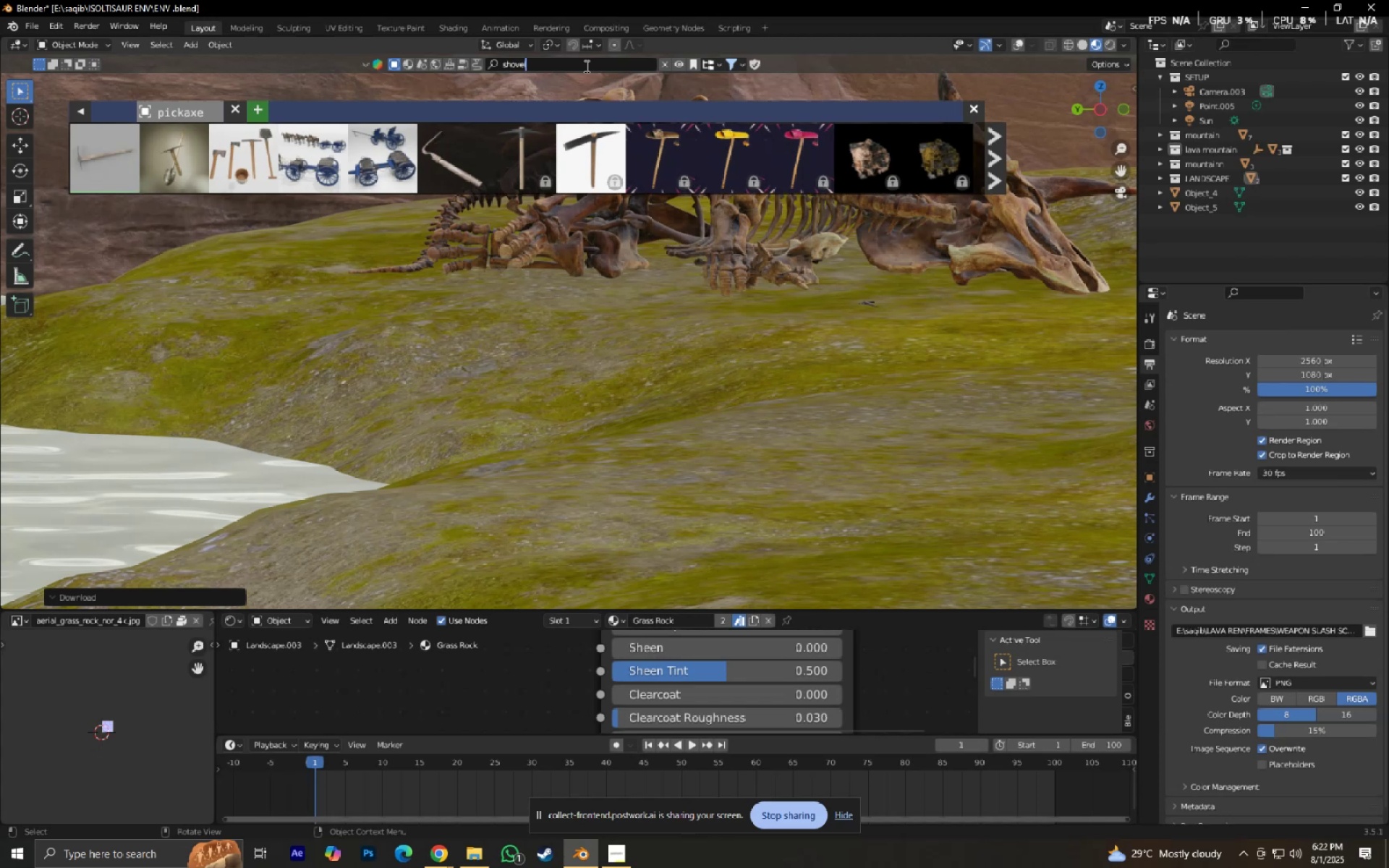 
key(Enter)
 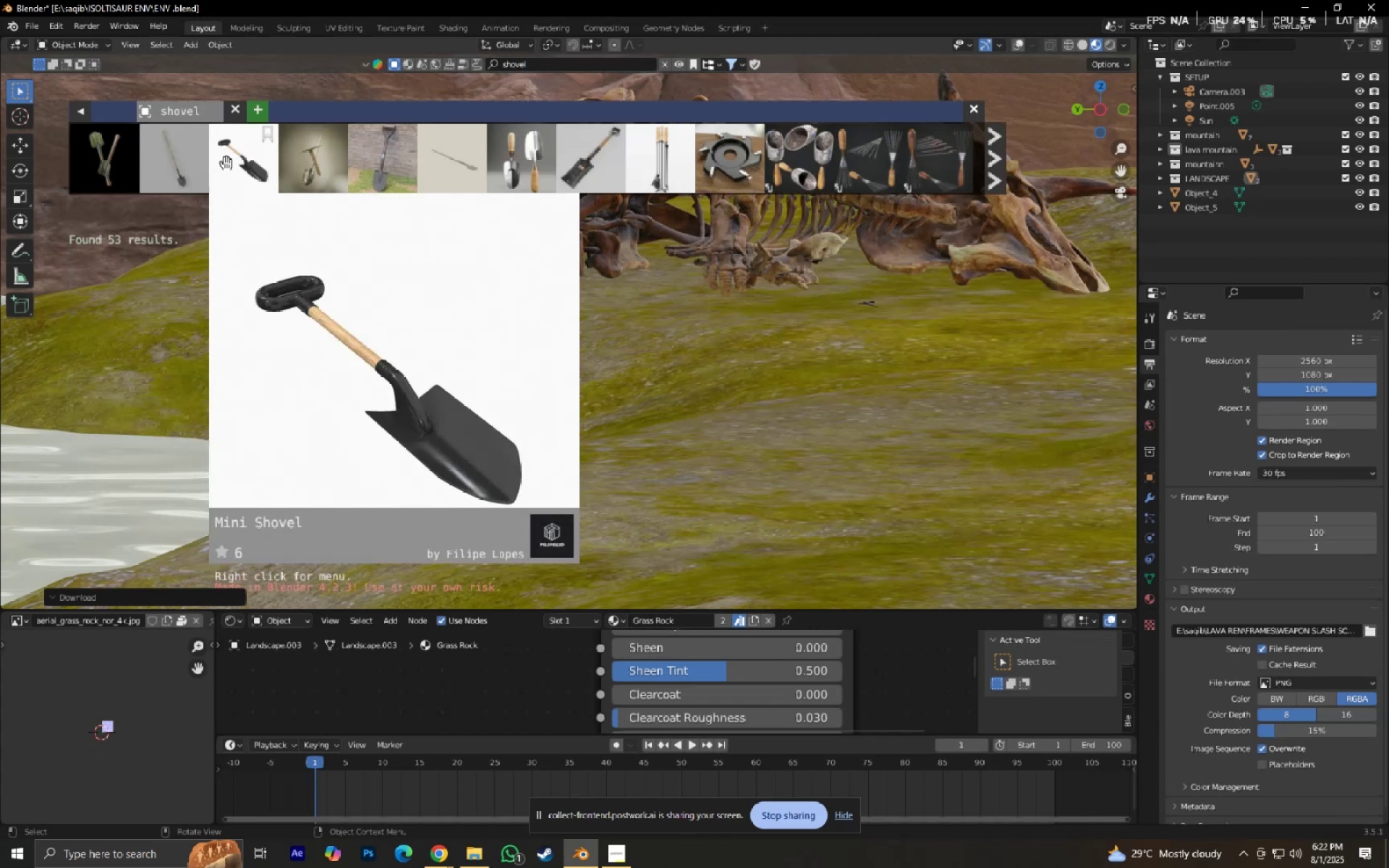 
wait(5.61)
 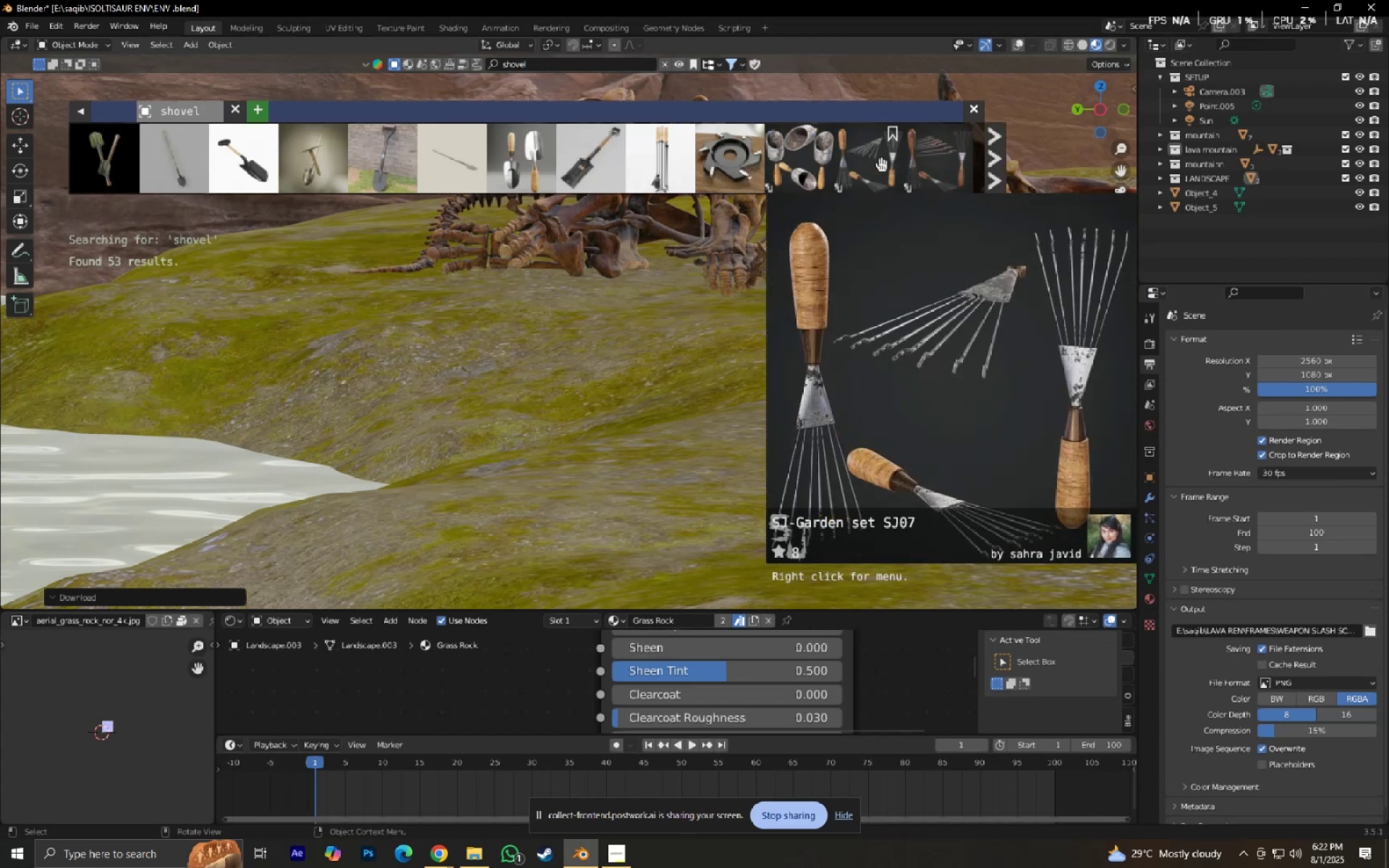 
mouse_move([480, 163])
 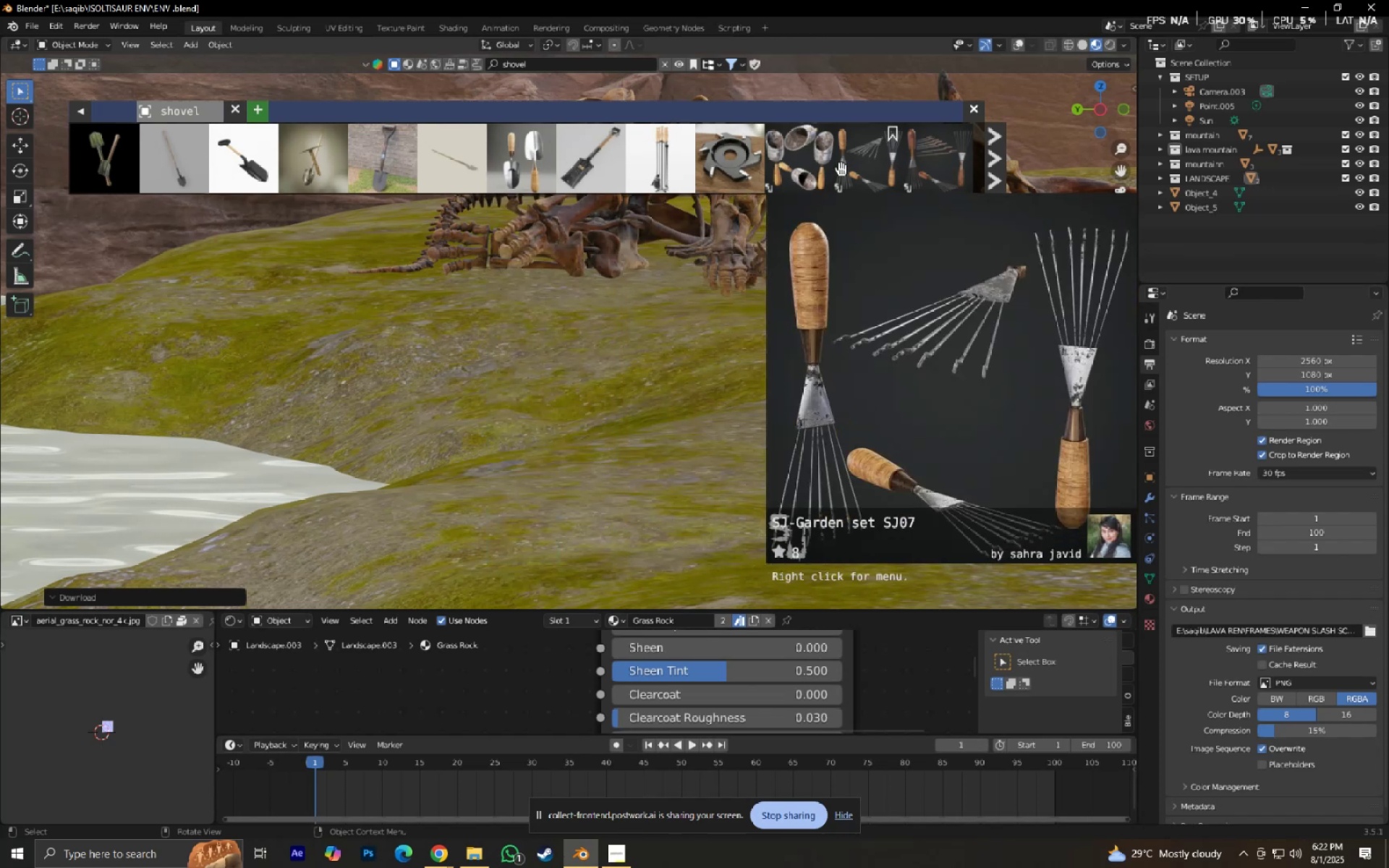 
wait(5.78)
 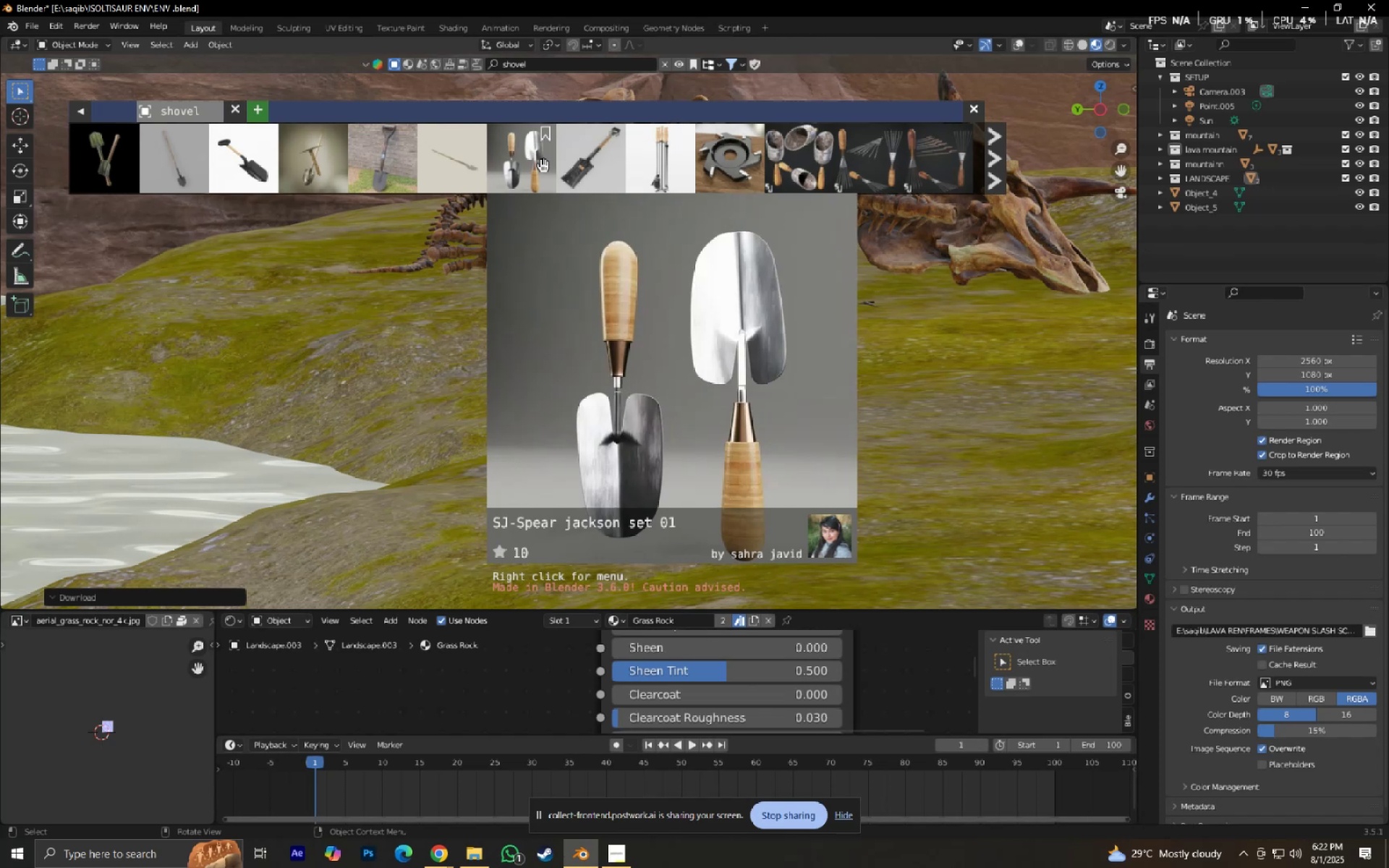 
left_click([994, 161])
 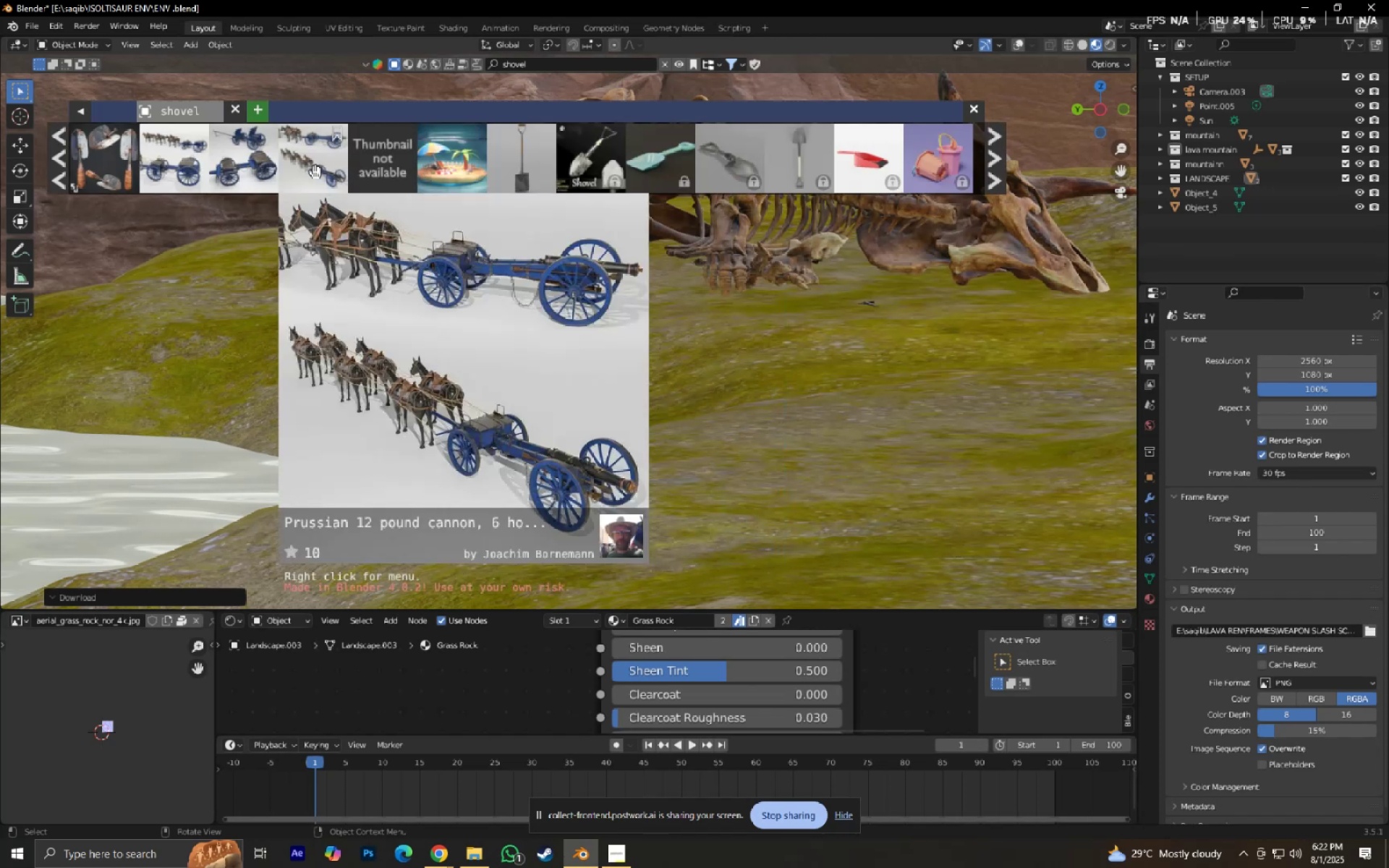 
mouse_move([149, 167])
 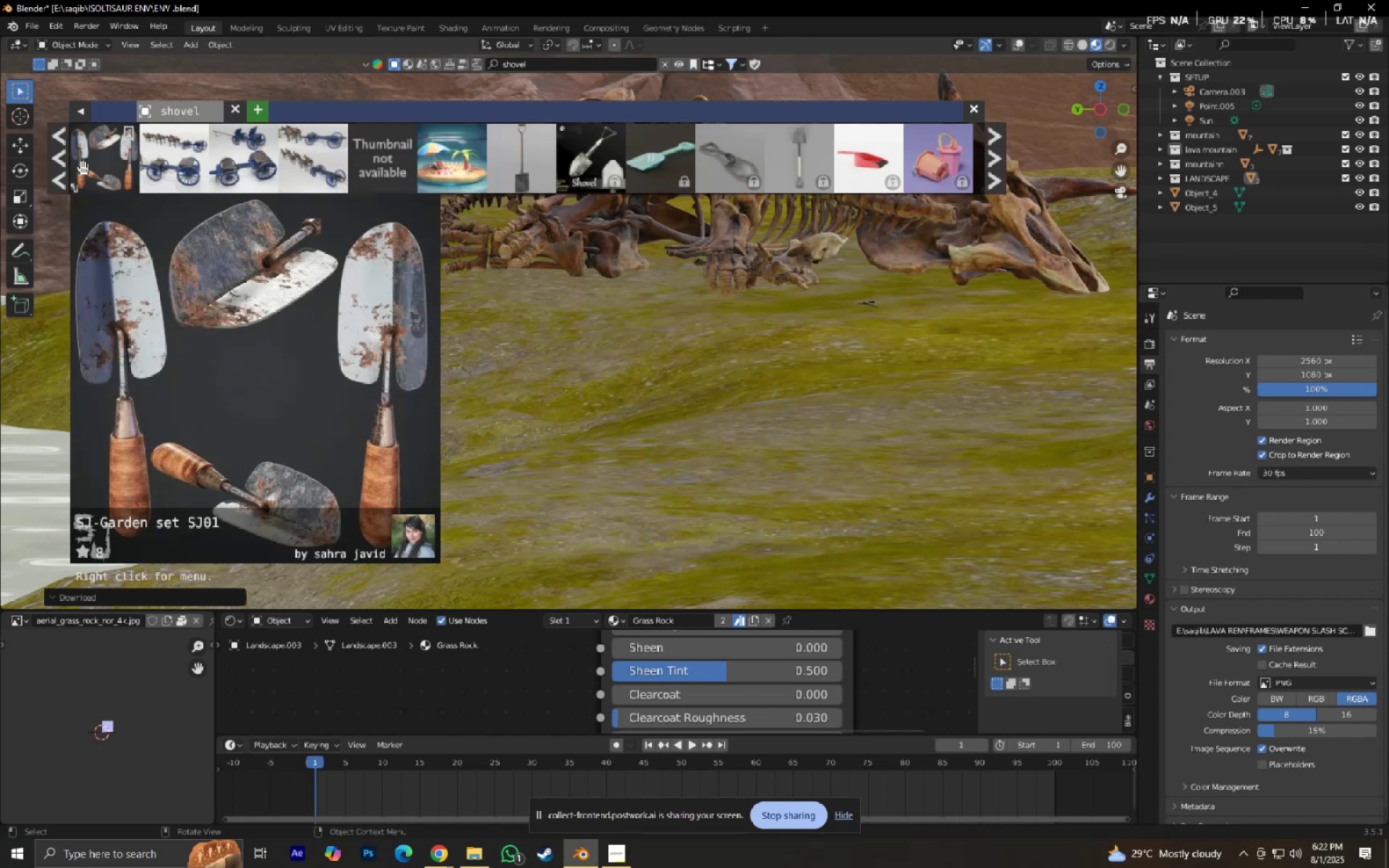 
left_click([55, 168])
 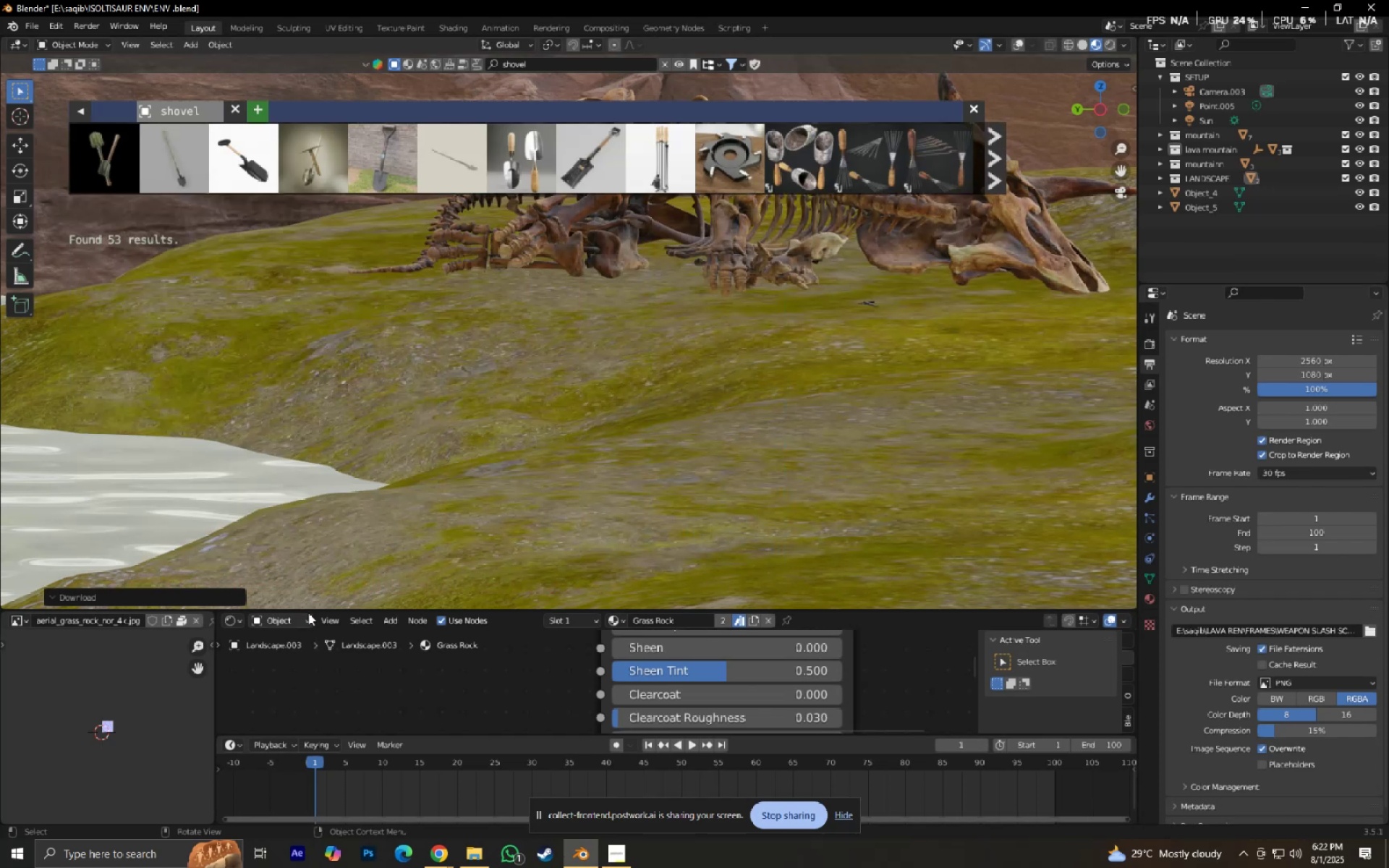 
left_click_drag(start_coordinate=[309, 608], to_coordinate=[310, 614])
 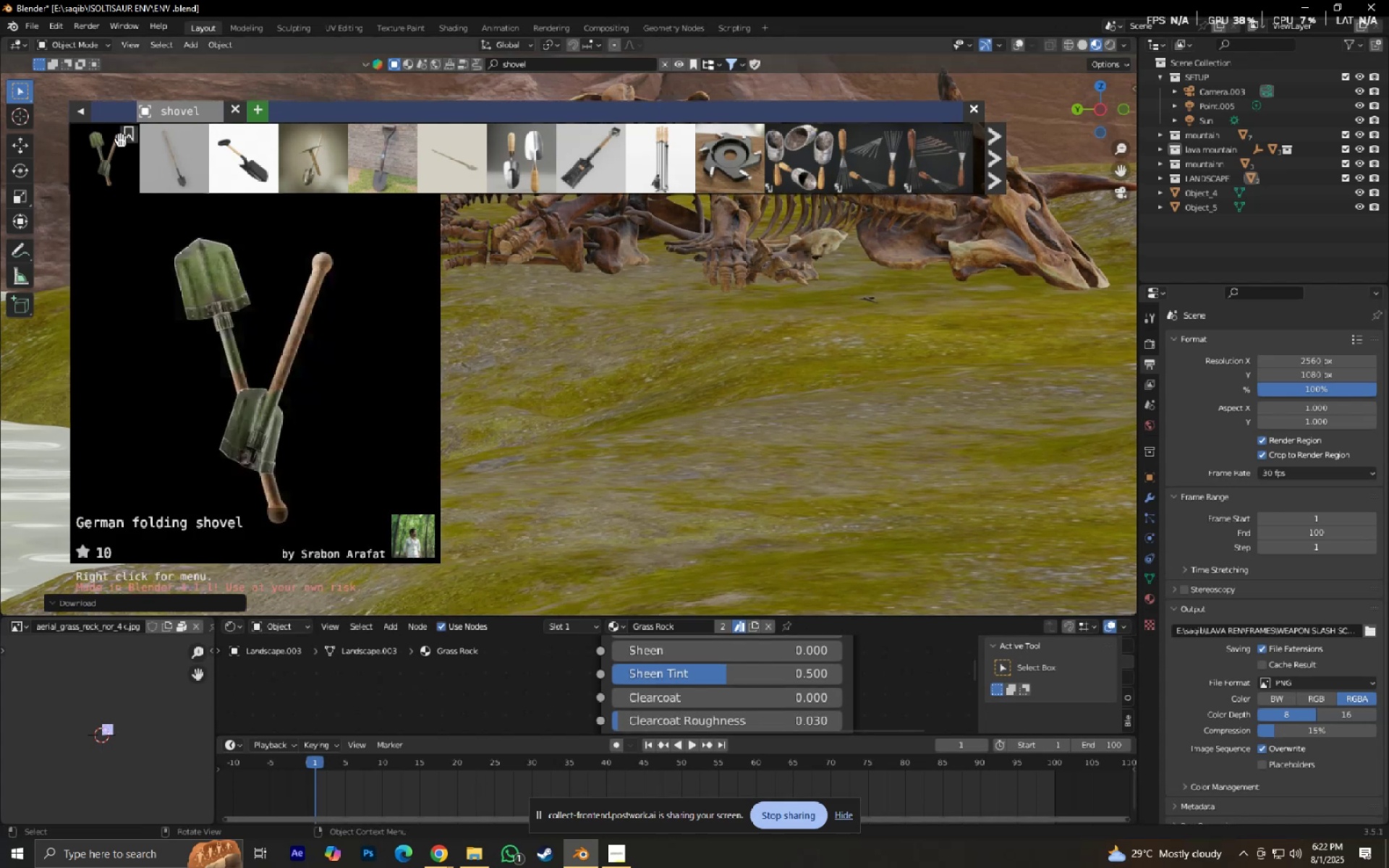 
mouse_move([205, 161])
 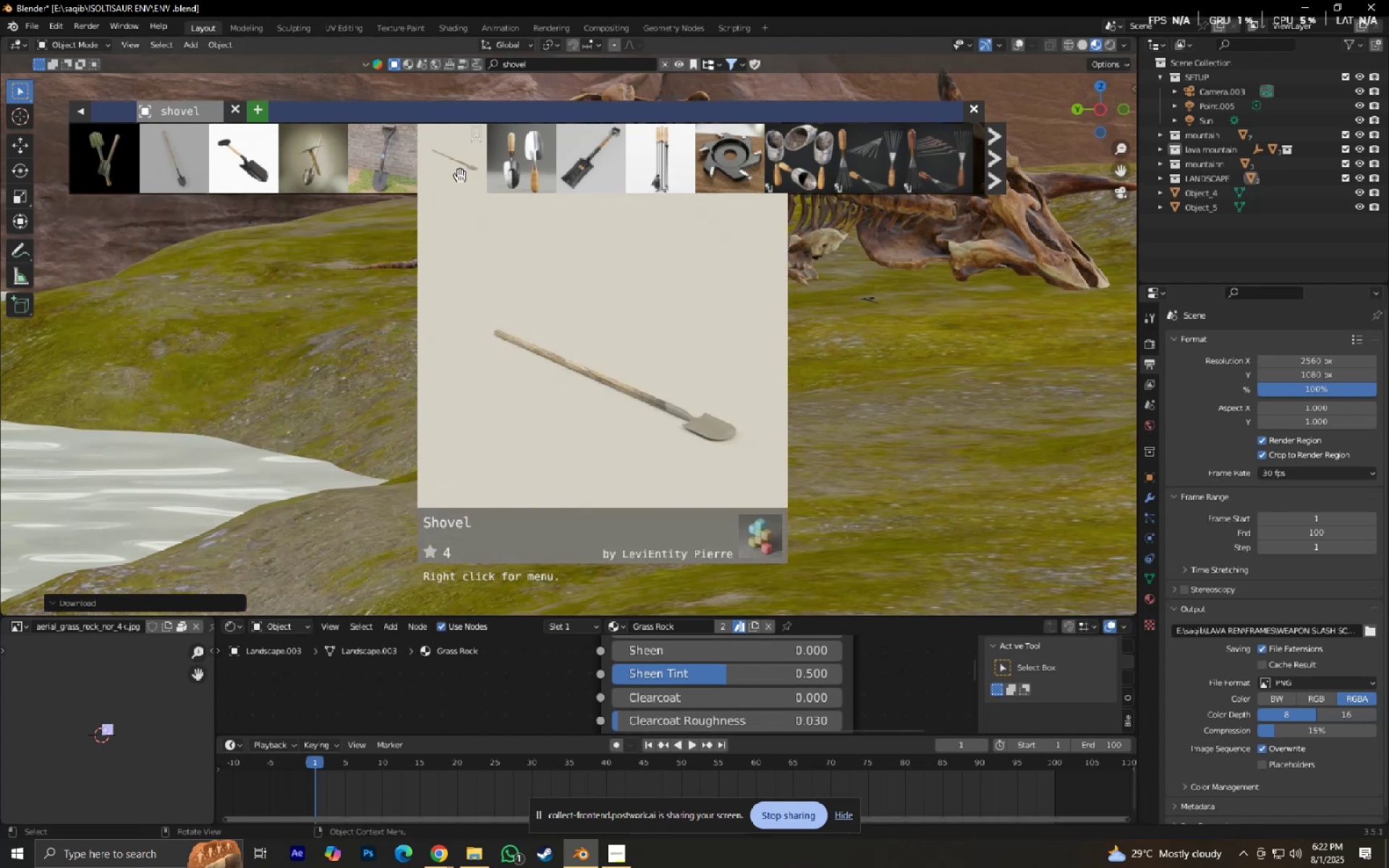 
wait(9.75)
 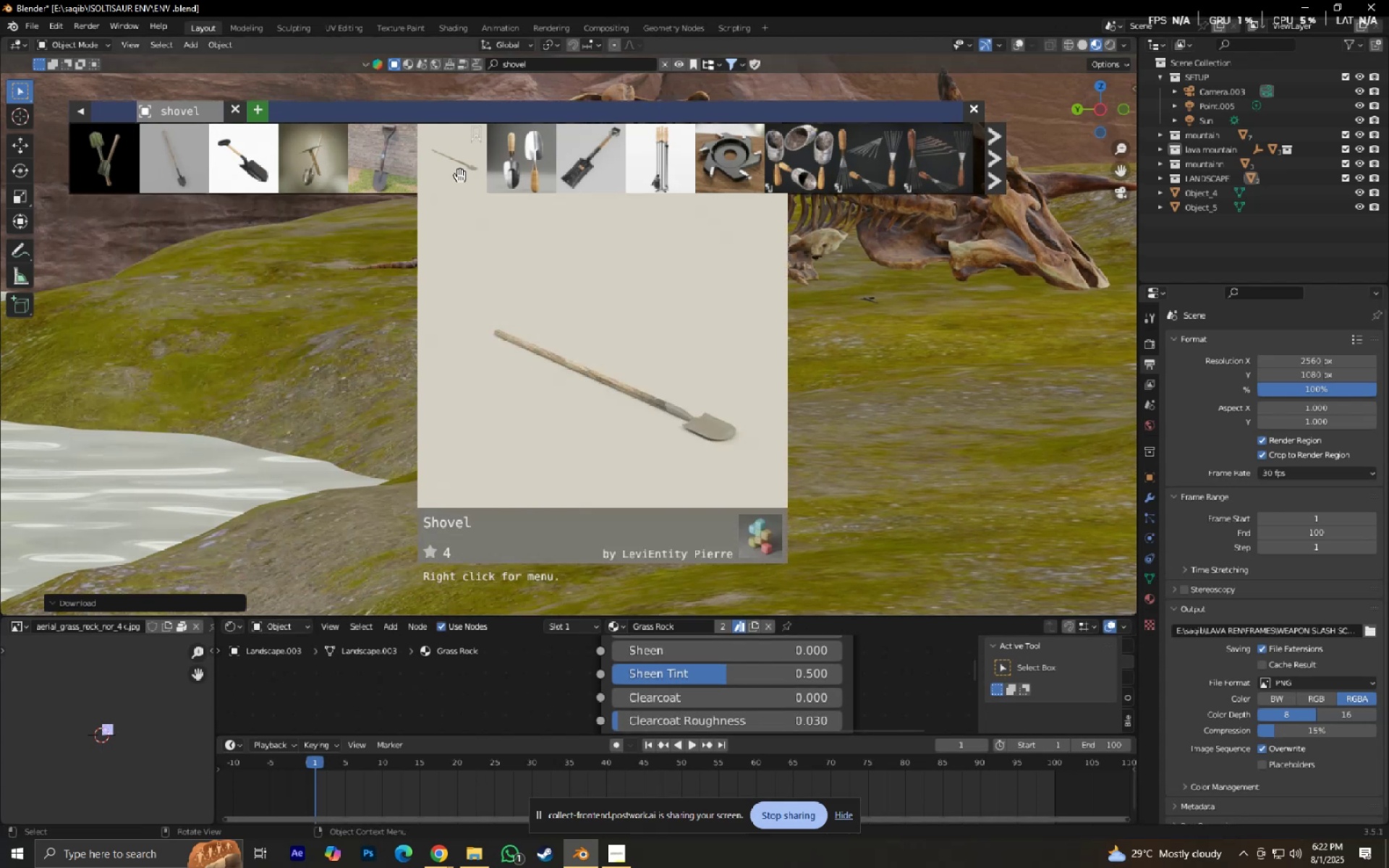 
left_click_drag(start_coordinate=[465, 178], to_coordinate=[811, 302])
 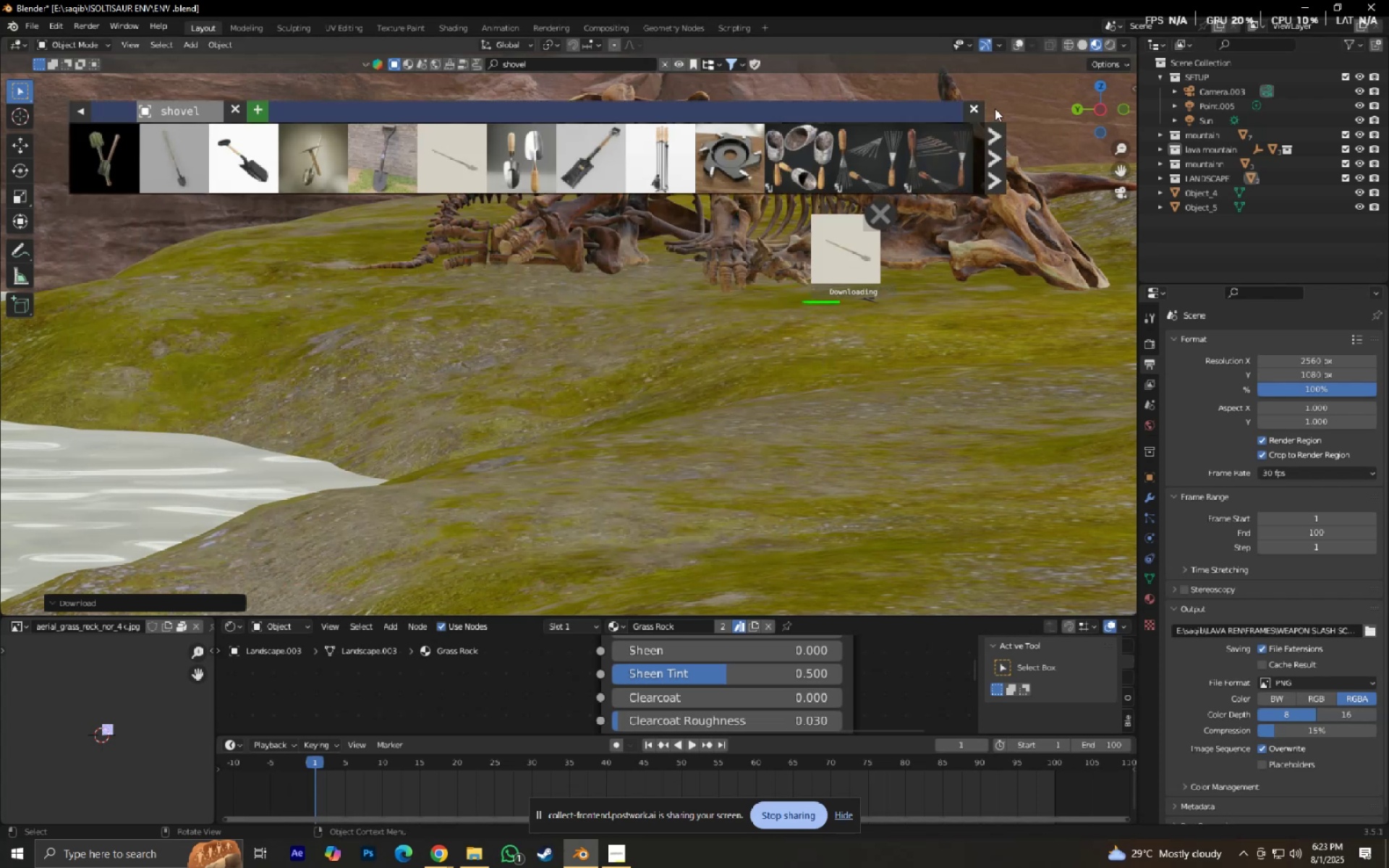 
left_click([980, 106])
 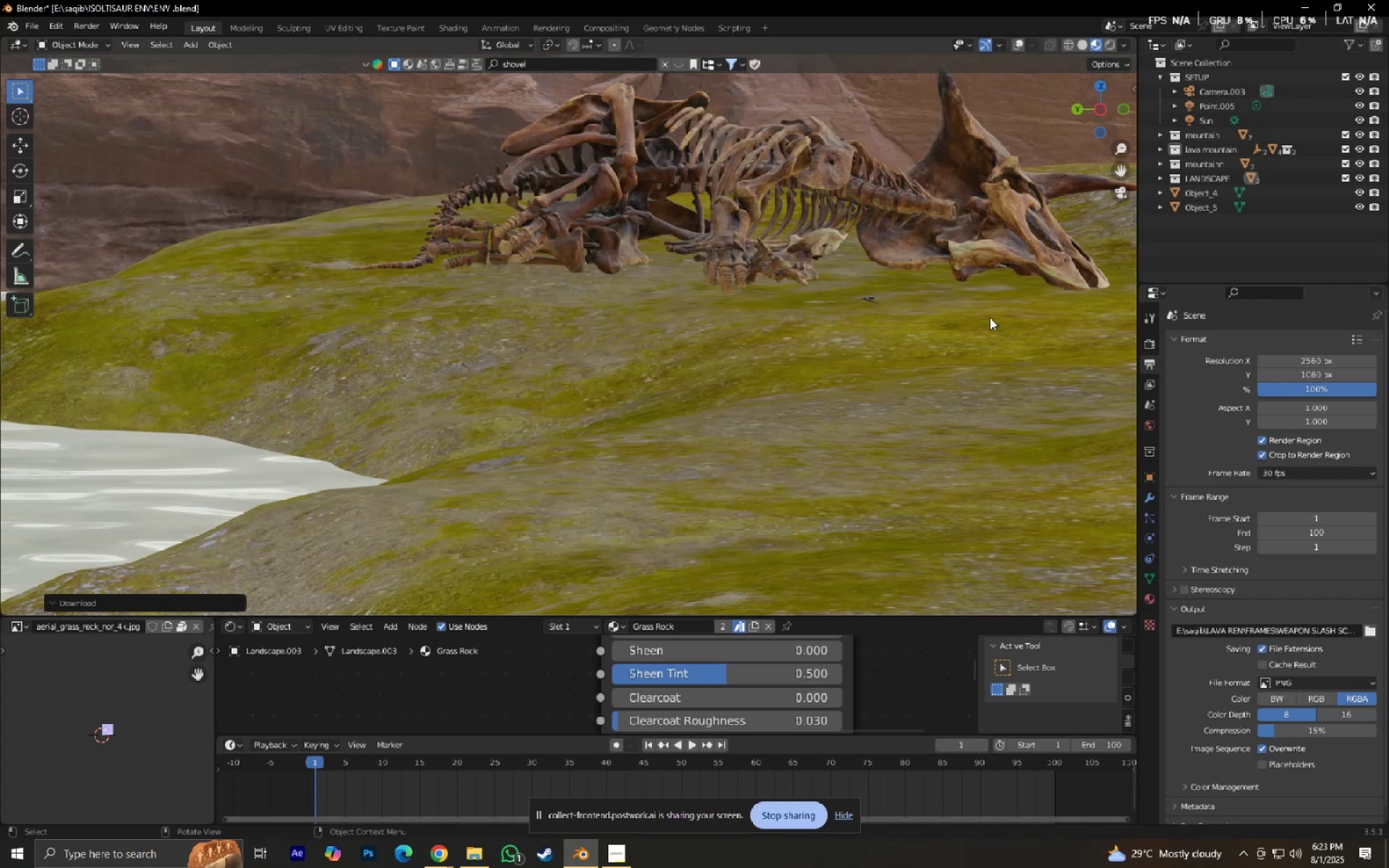 
key(NumpadDecimal)
 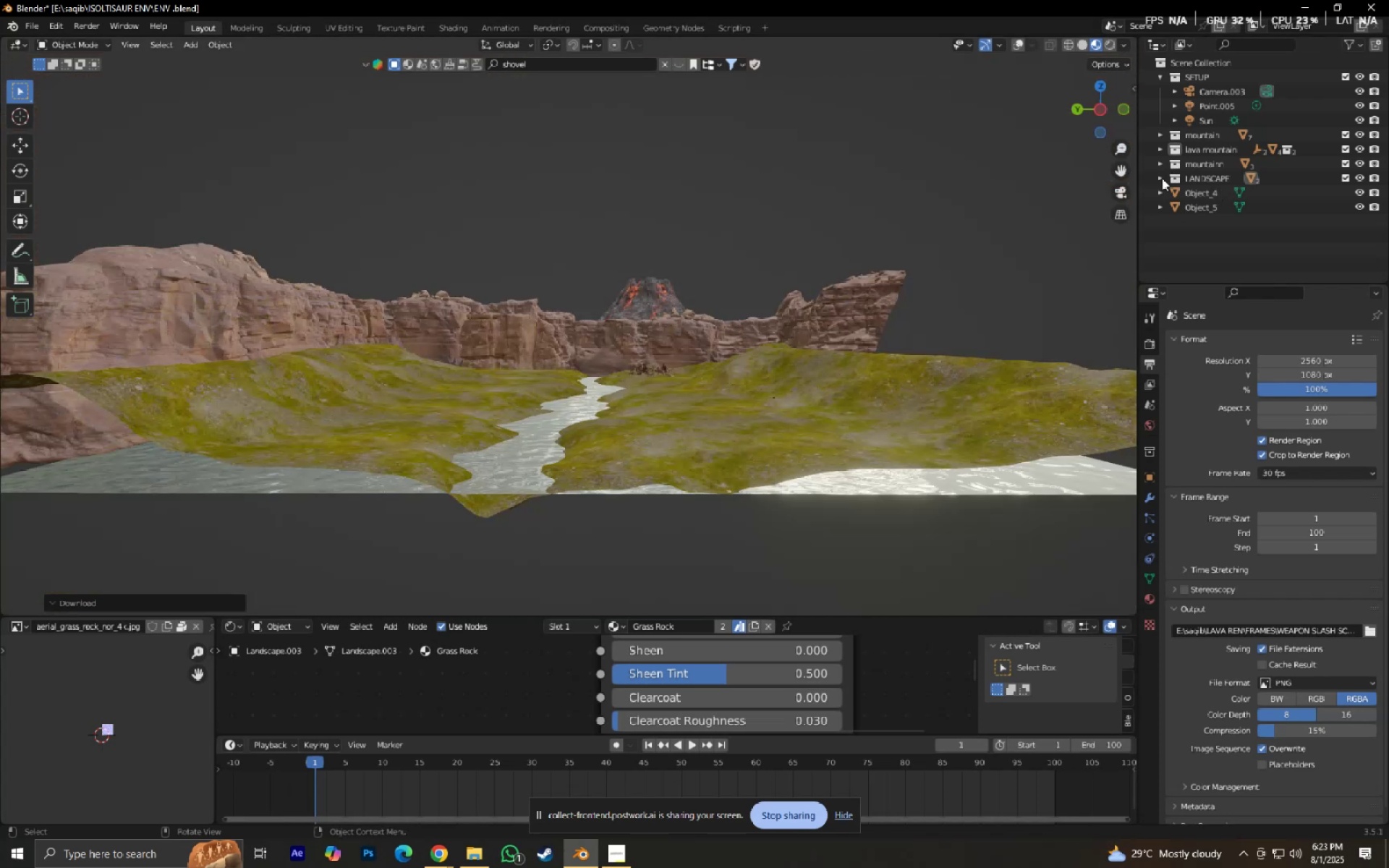 
left_click([1165, 179])
 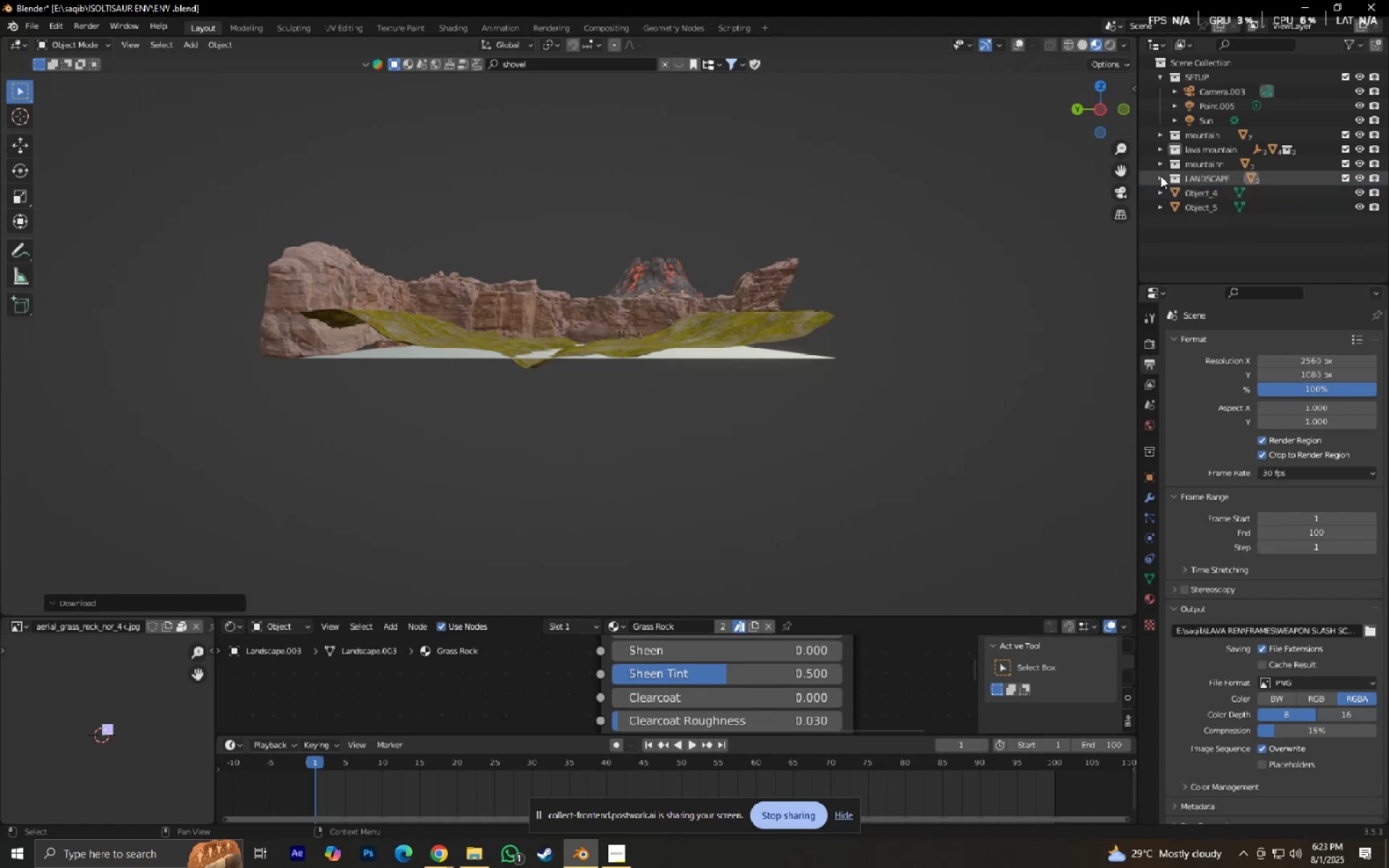 
double_click([1160, 151])
 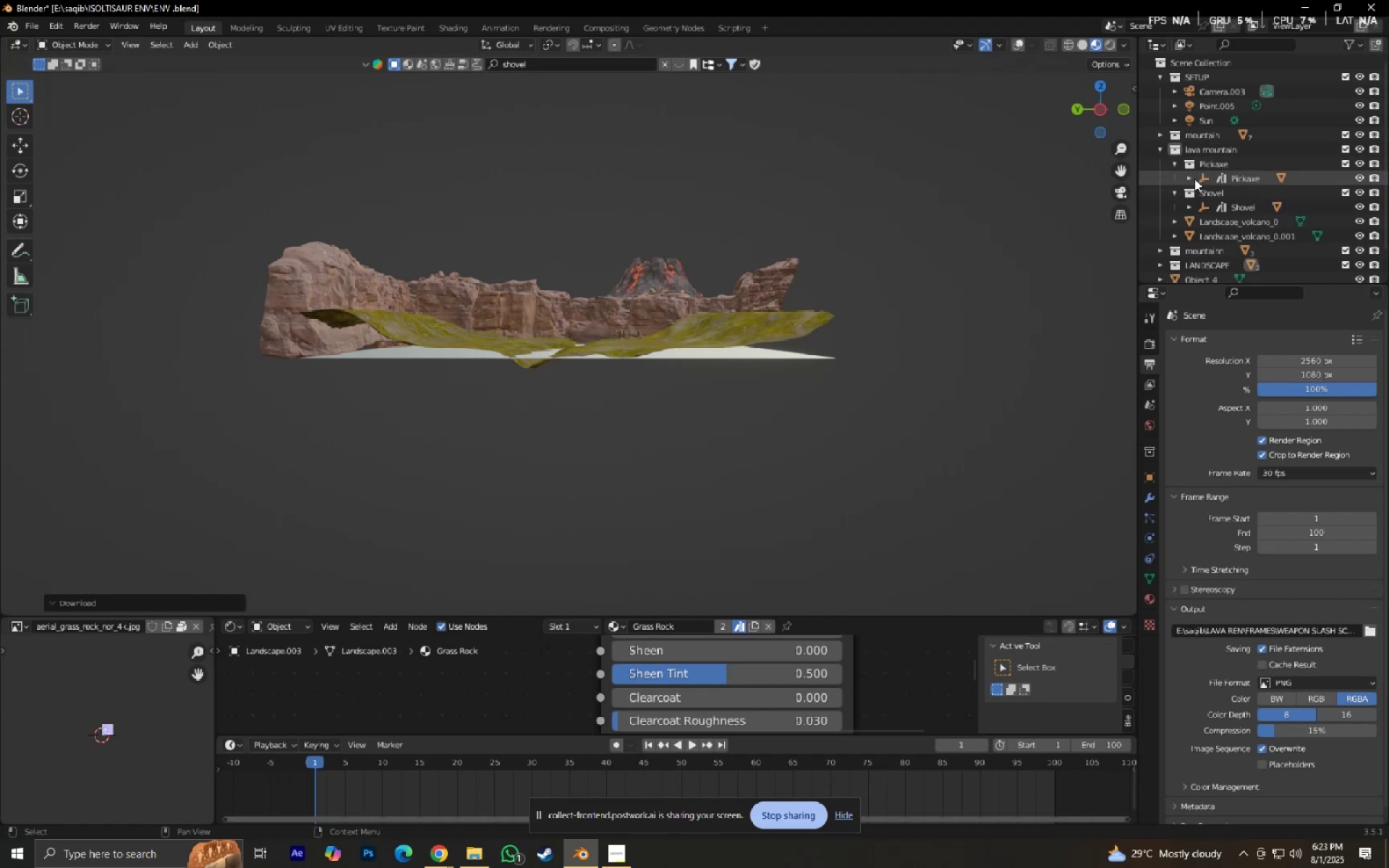 
left_click([1194, 180])
 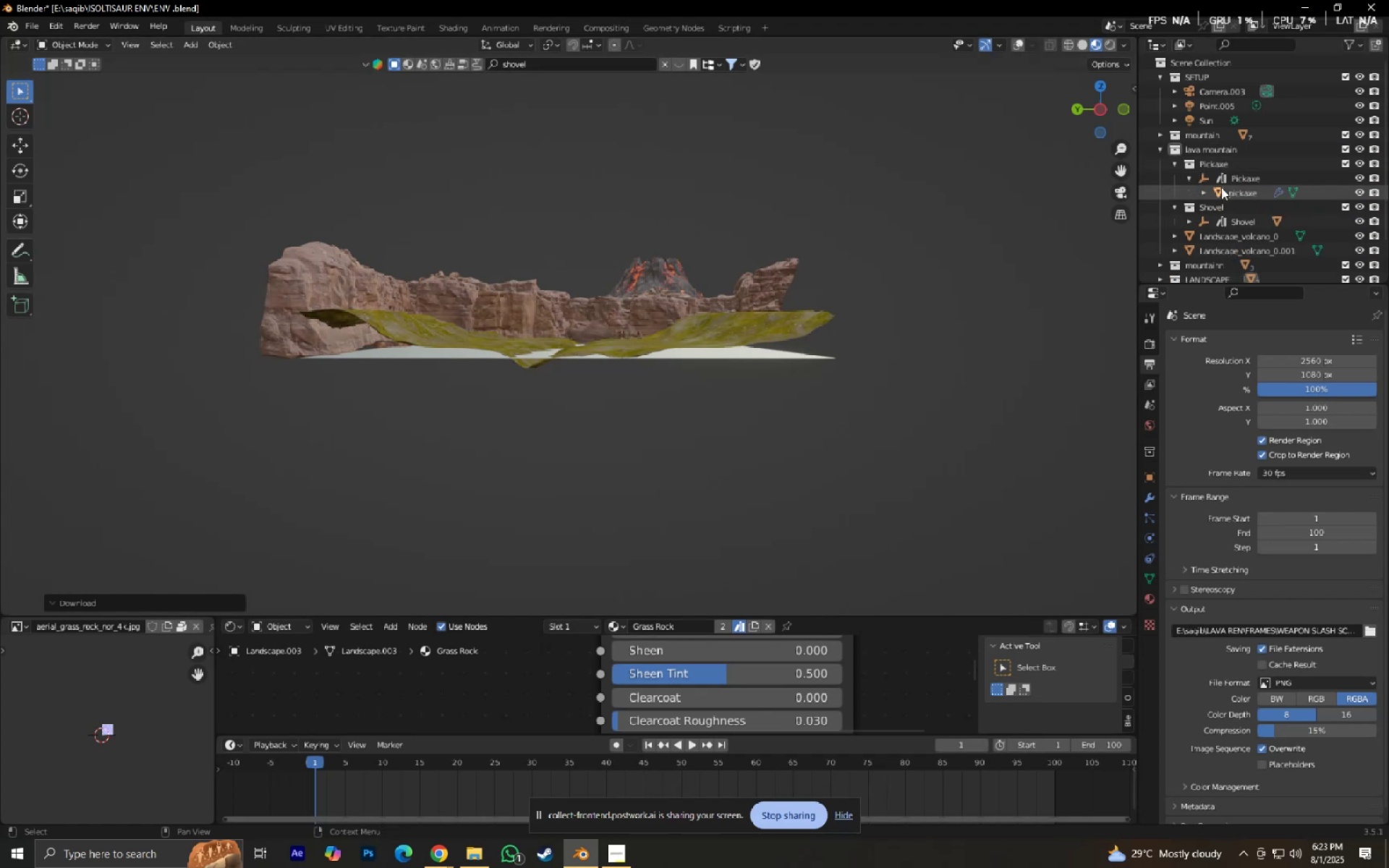 
left_click([1227, 183])
 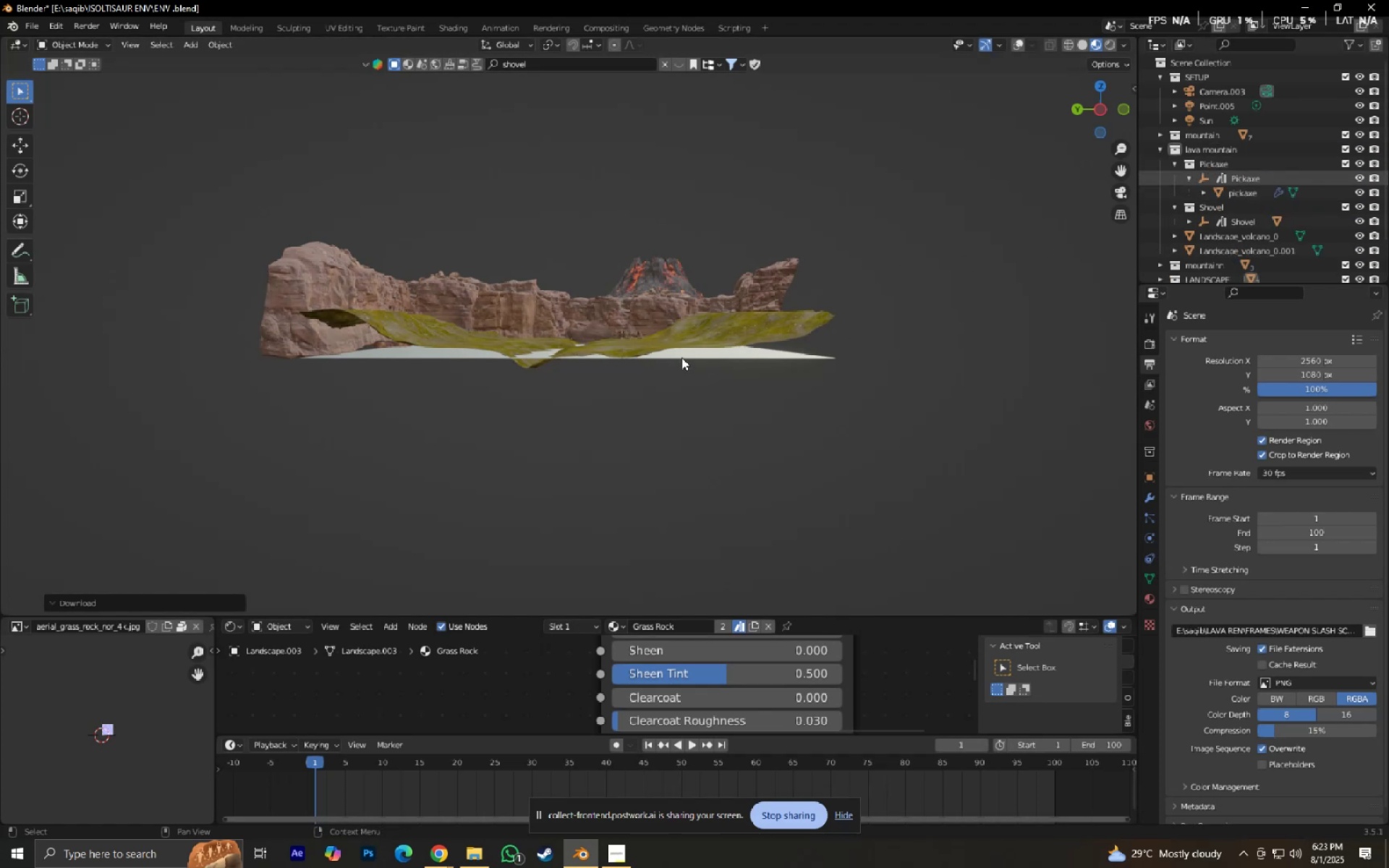 
key(NumpadDecimal)
 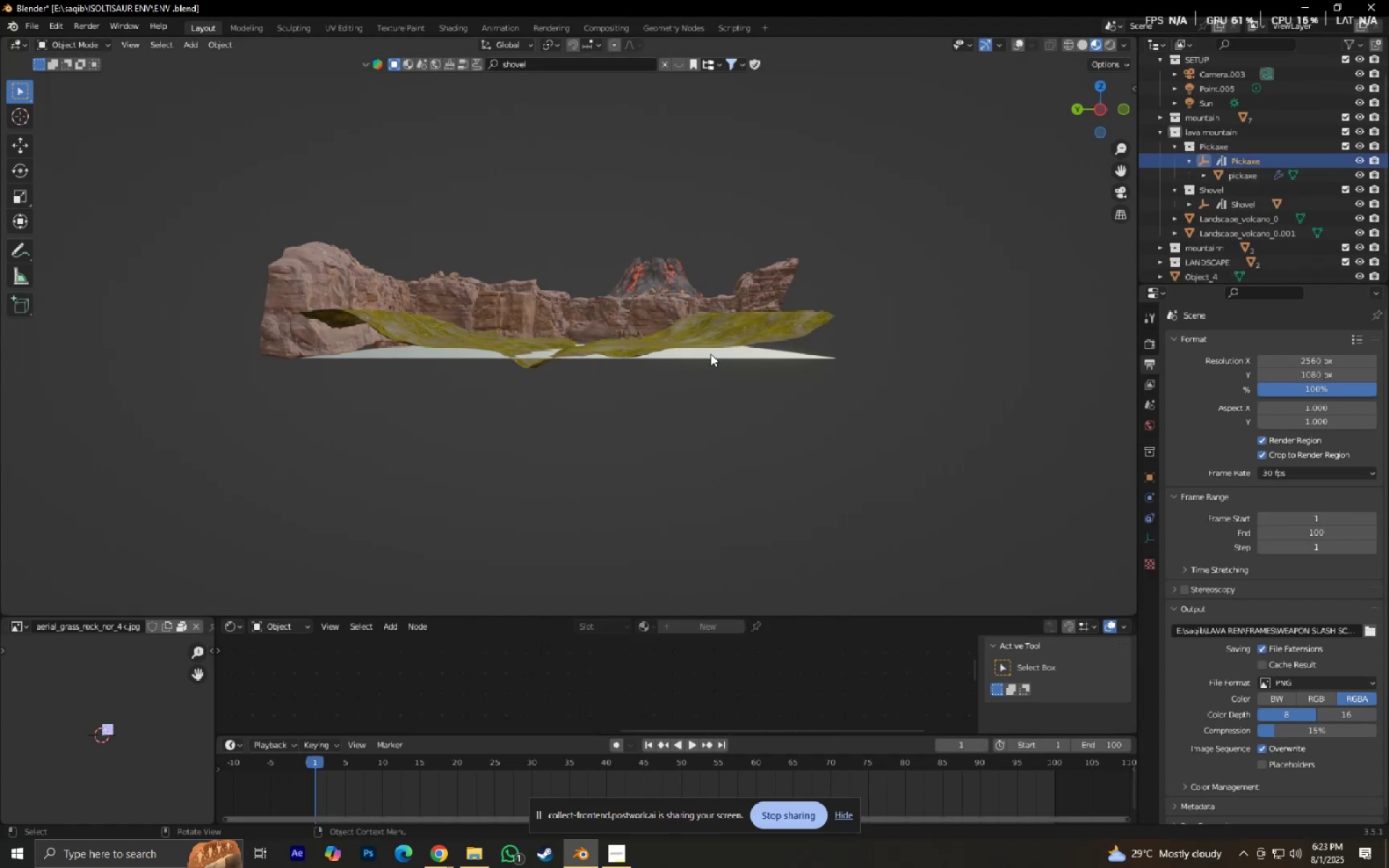 
key(NumpadDecimal)
 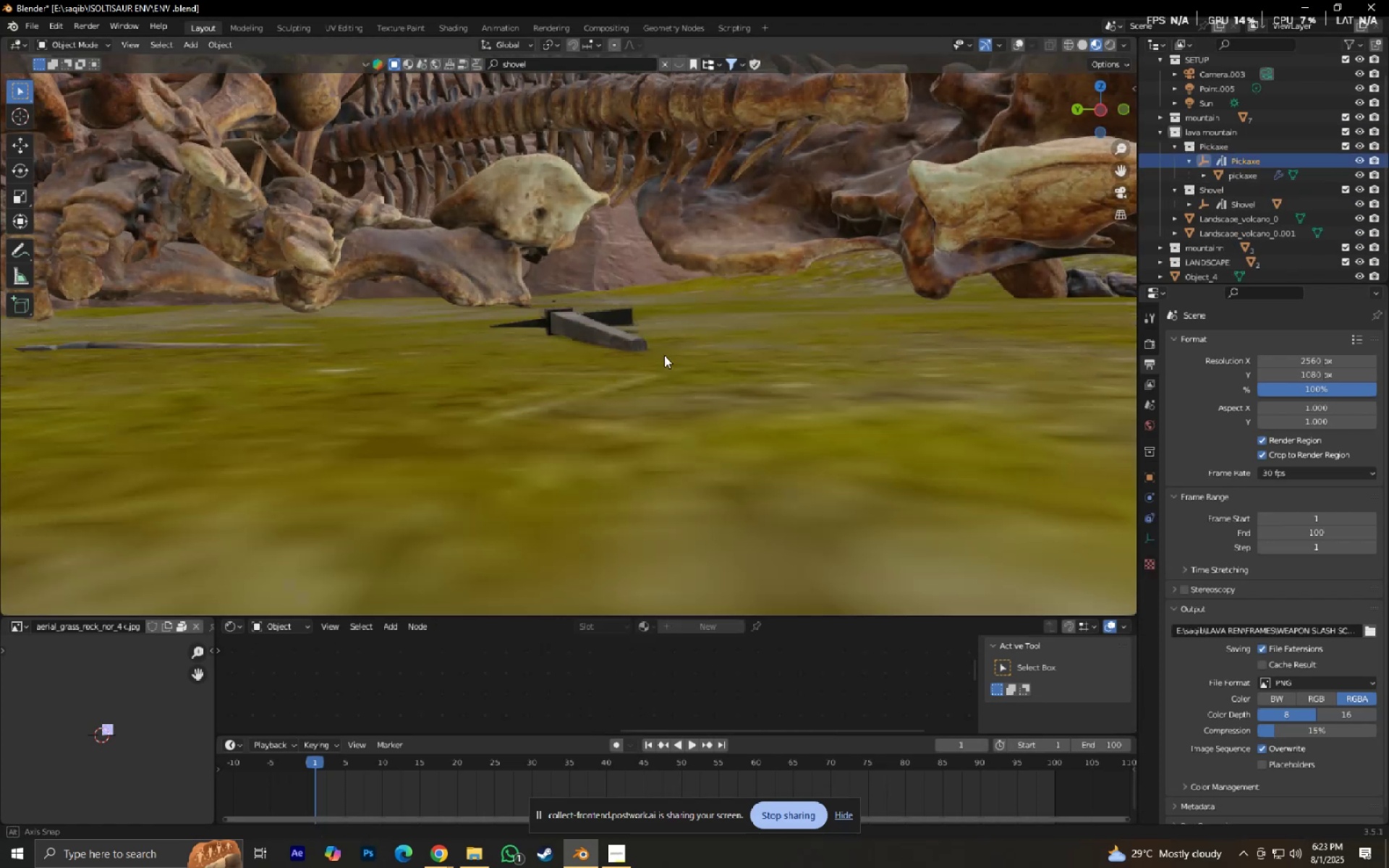 
scroll: coordinate [692, 348], scroll_direction: down, amount: 9.0
 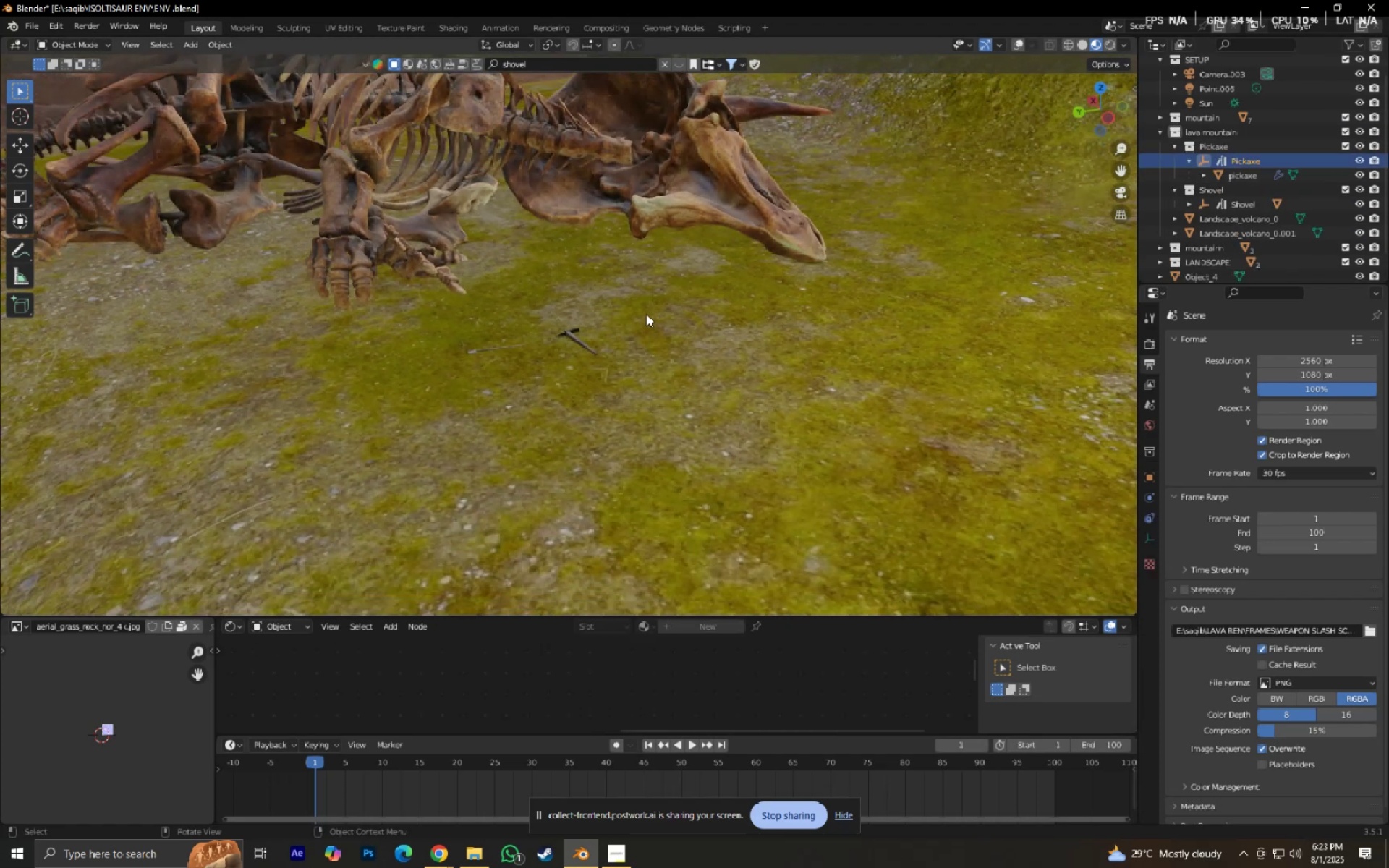 
key(S)
 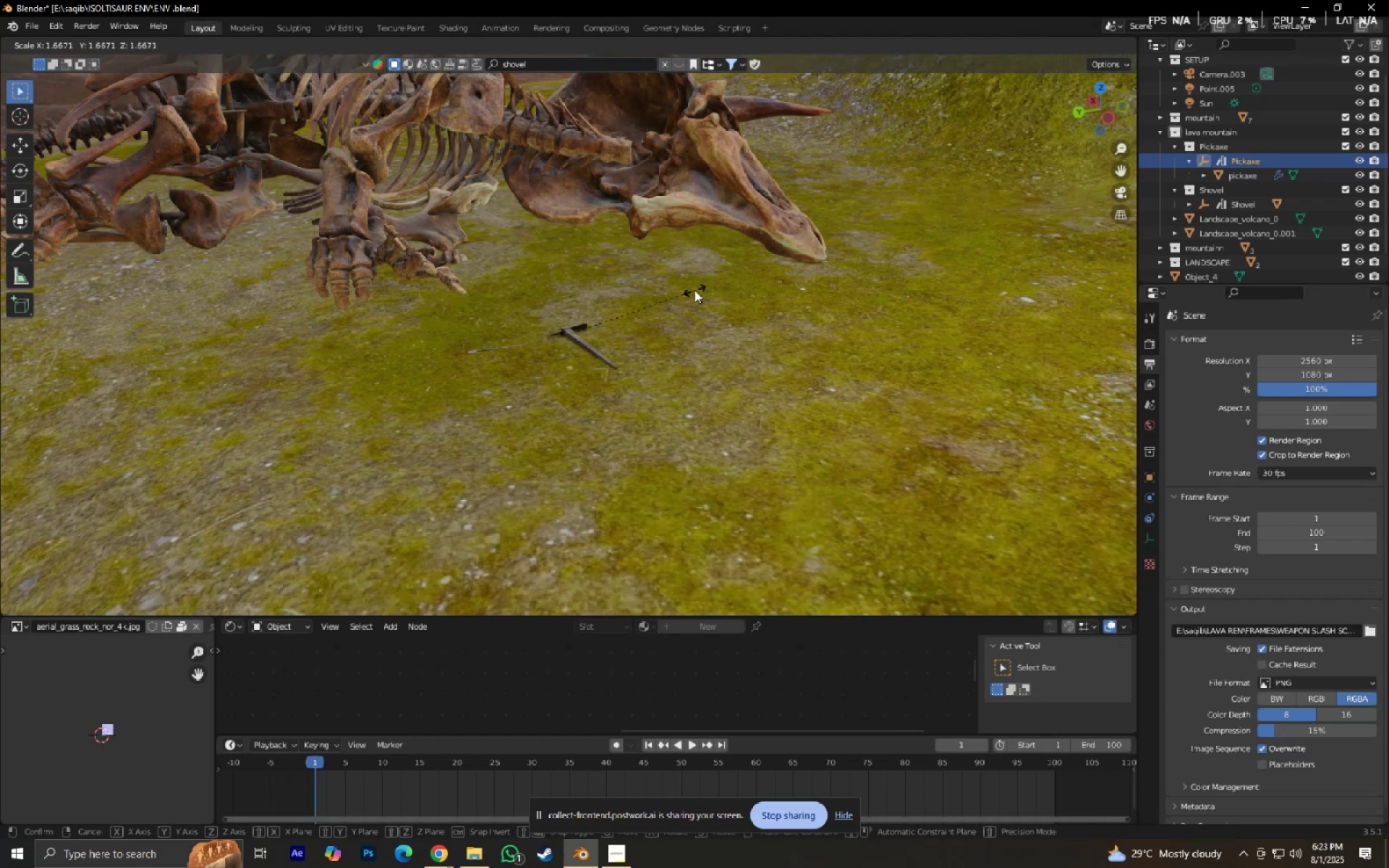 
left_click([694, 290])
 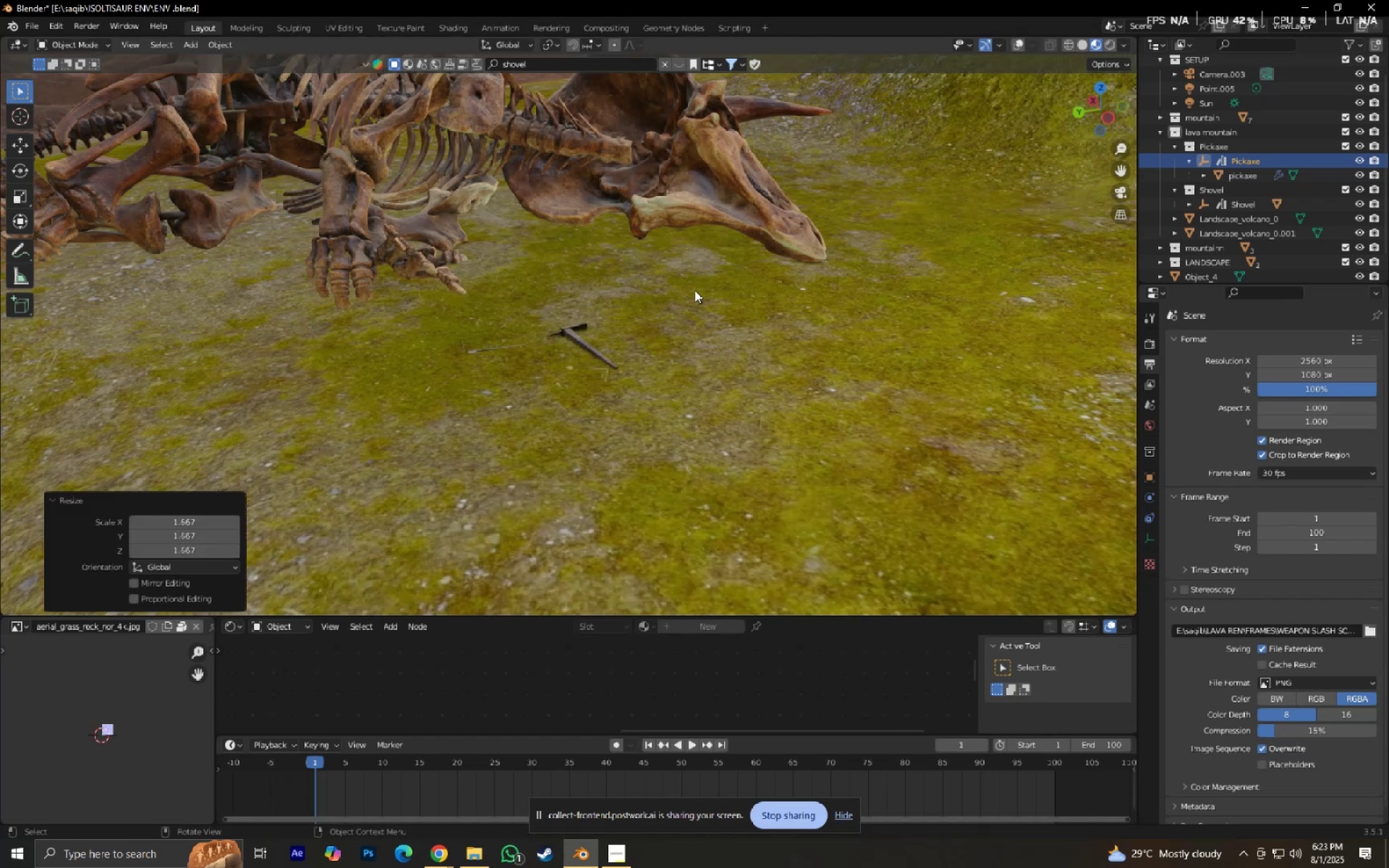 
type(.rz)
 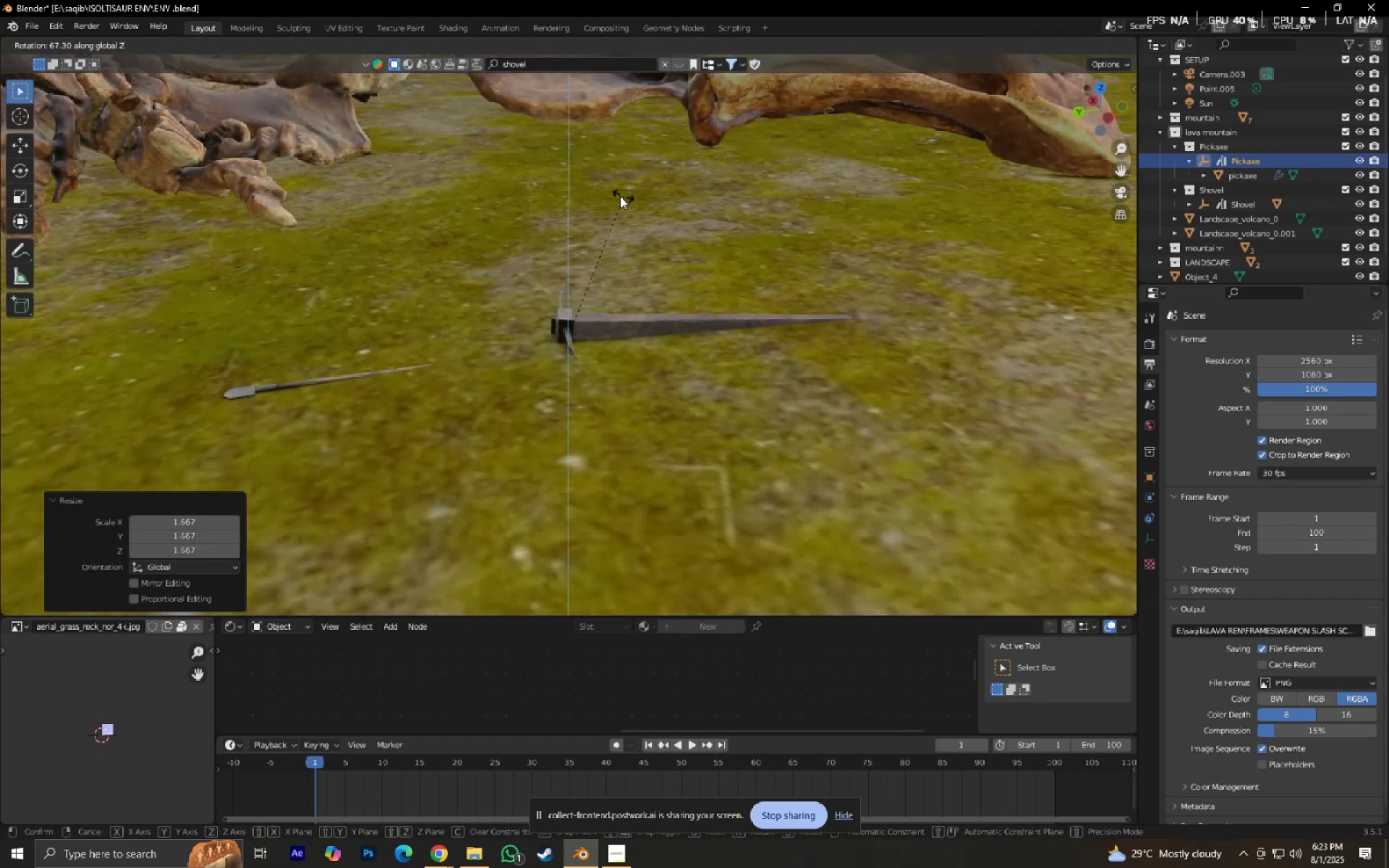 
left_click([606, 196])
 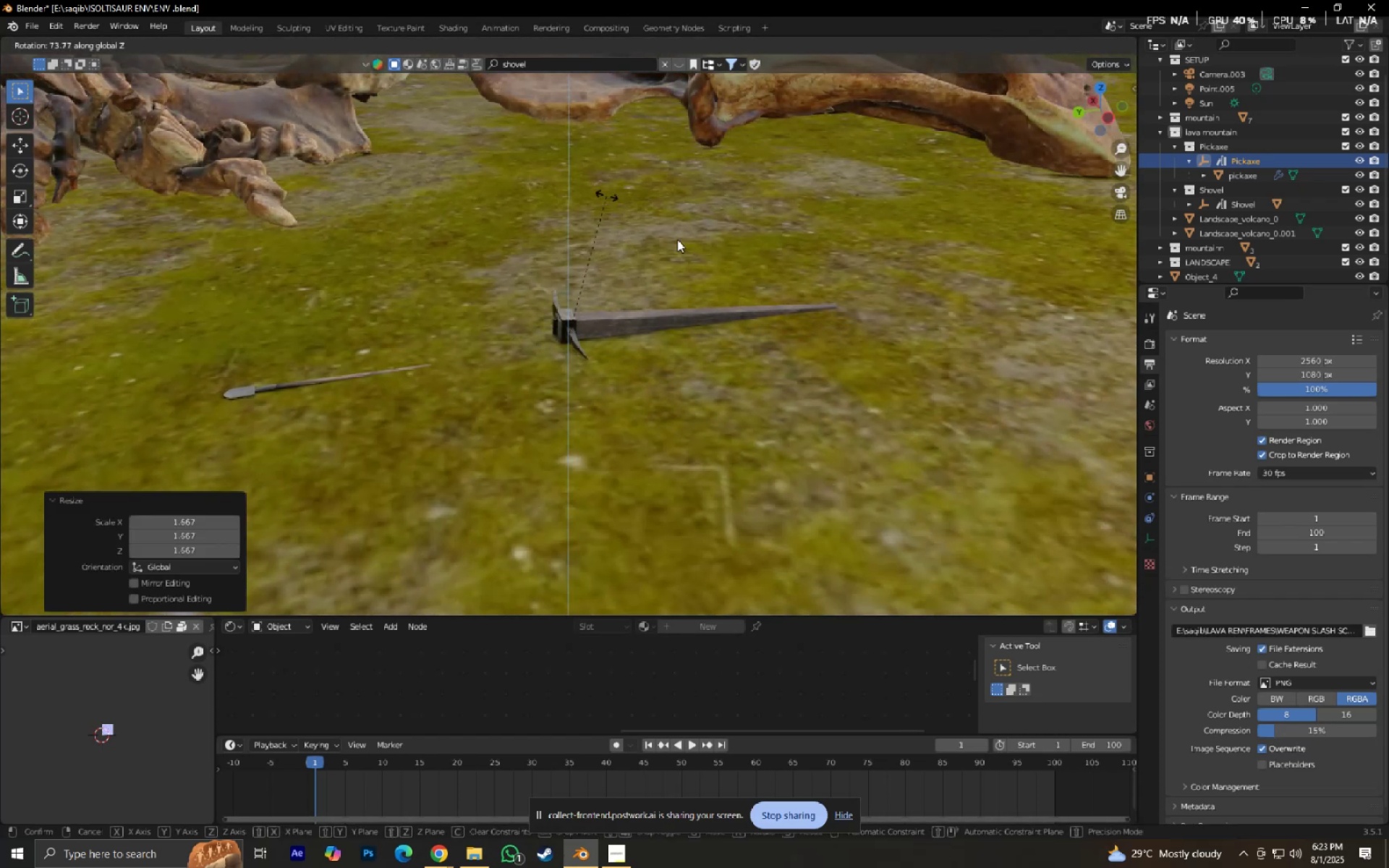 
type(gz)
 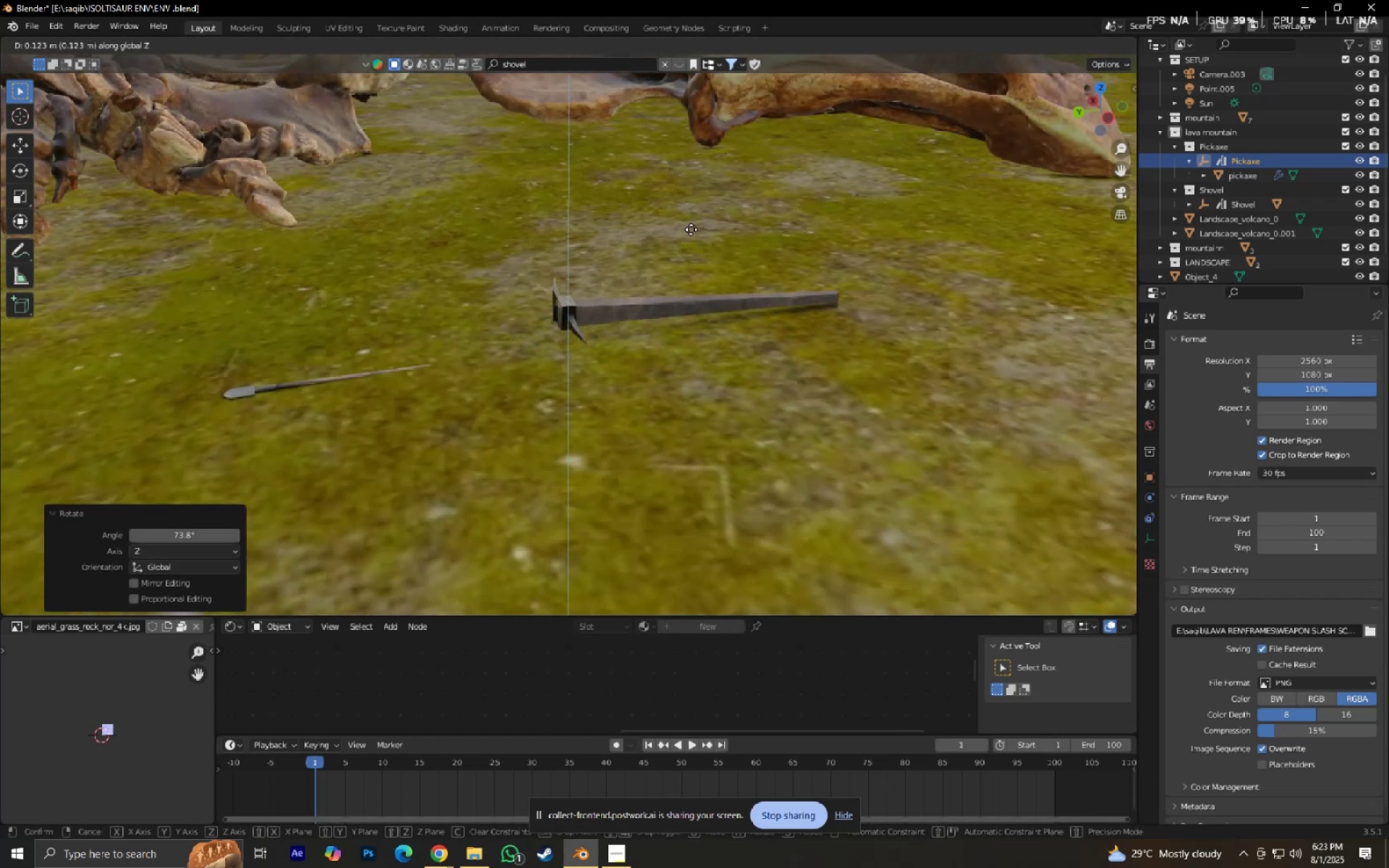 
hold_key(key=ShiftLeft, duration=1.22)
 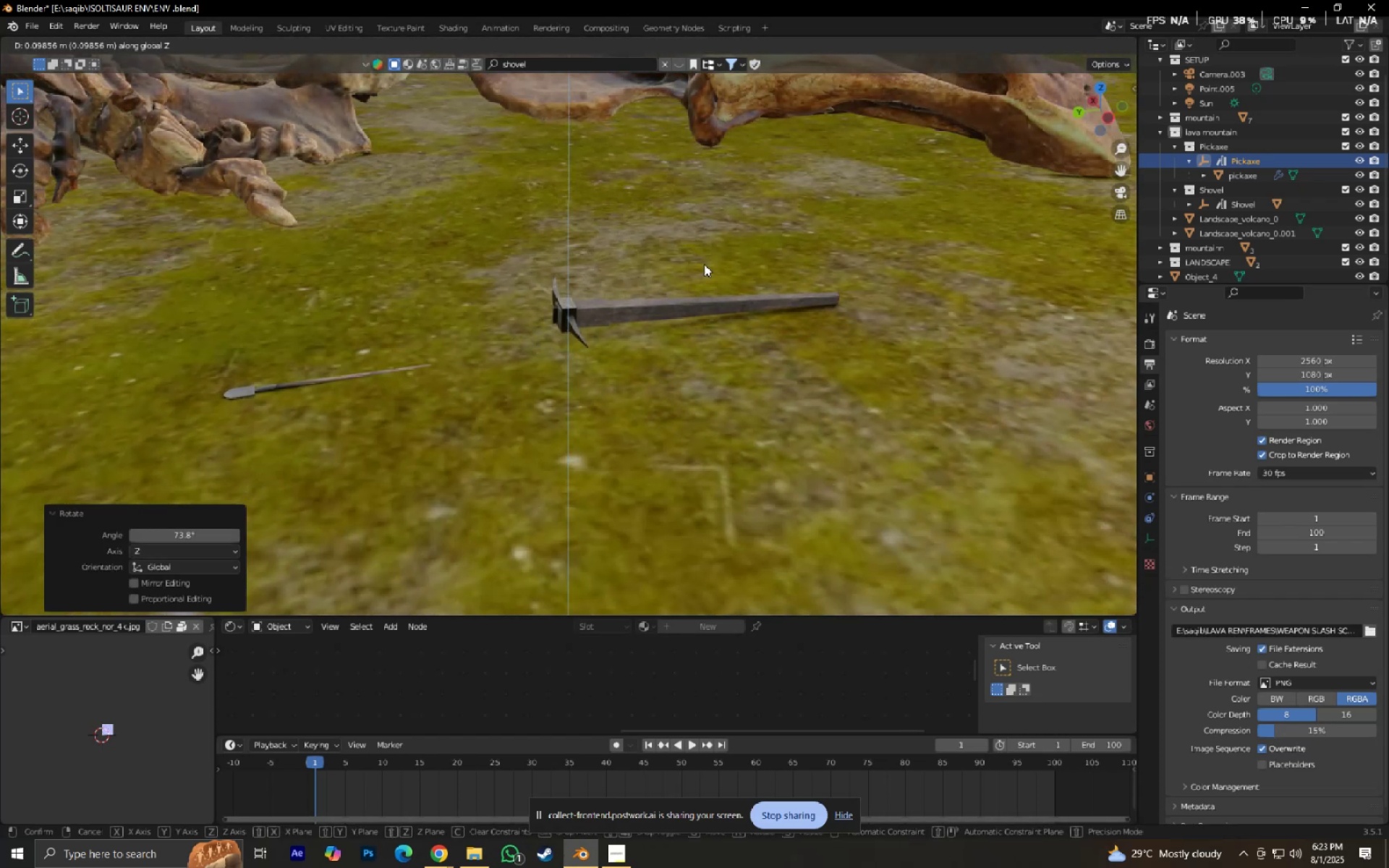 
left_click([704, 264])
 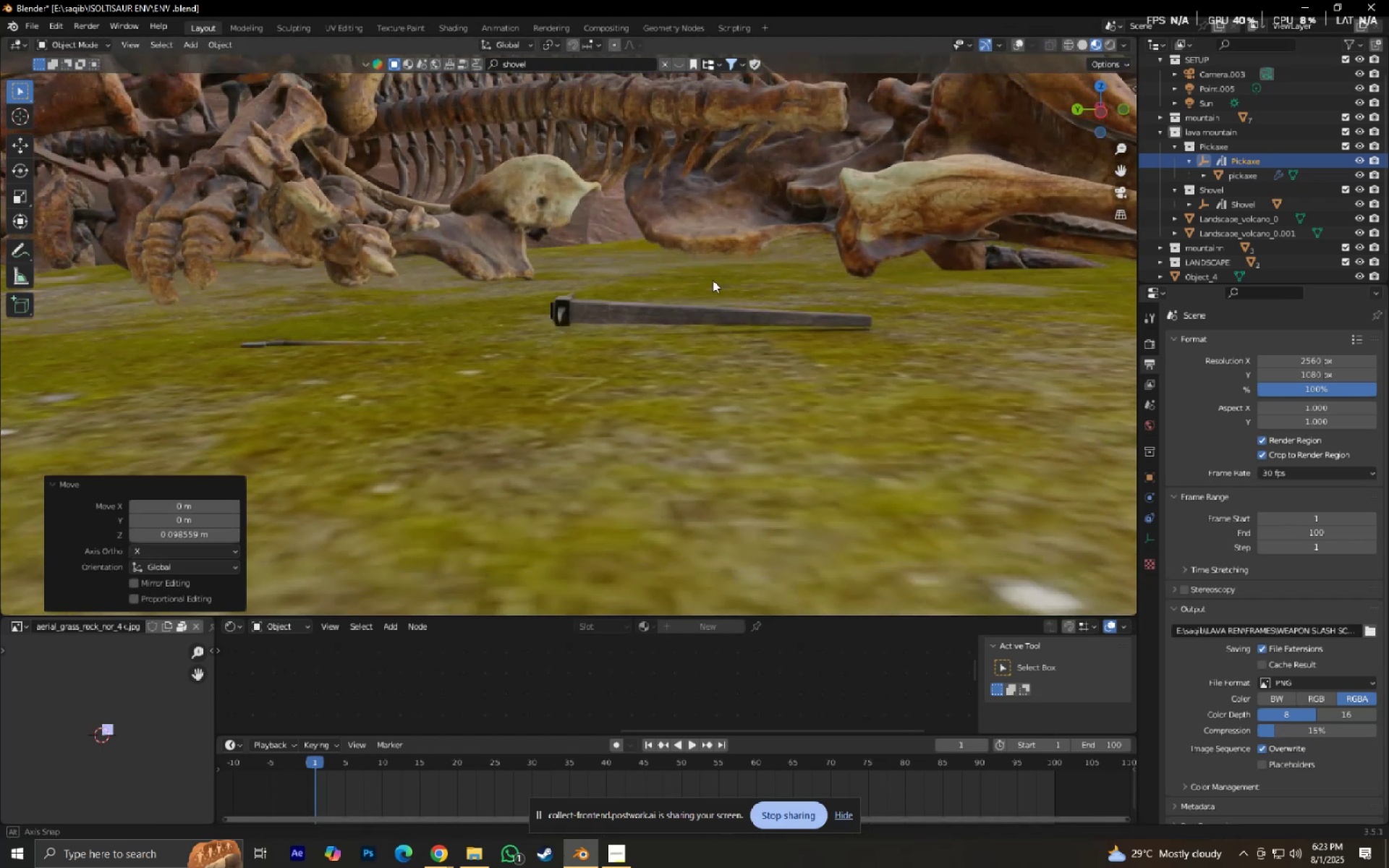 
type(rx)
 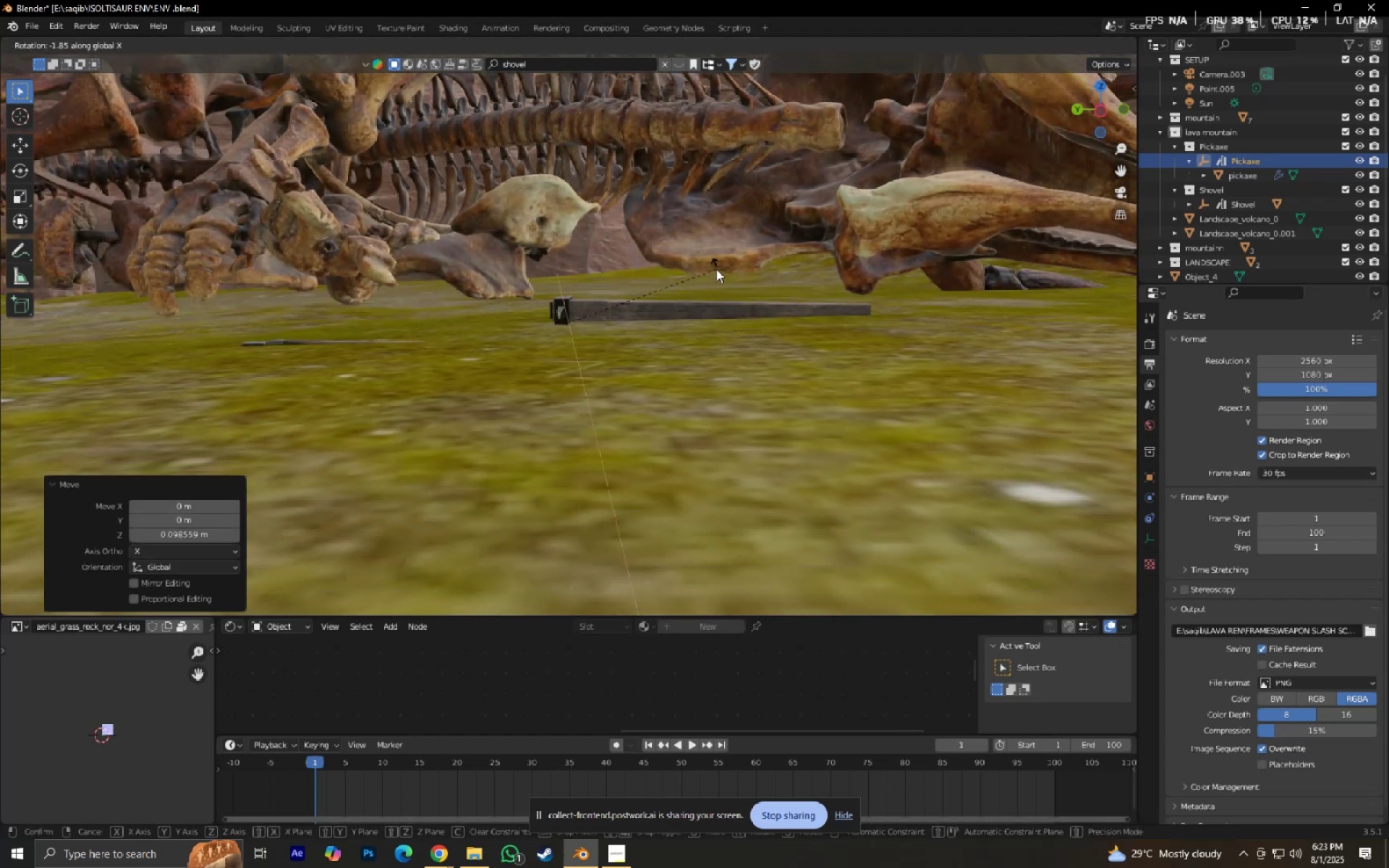 
left_click([716, 269])
 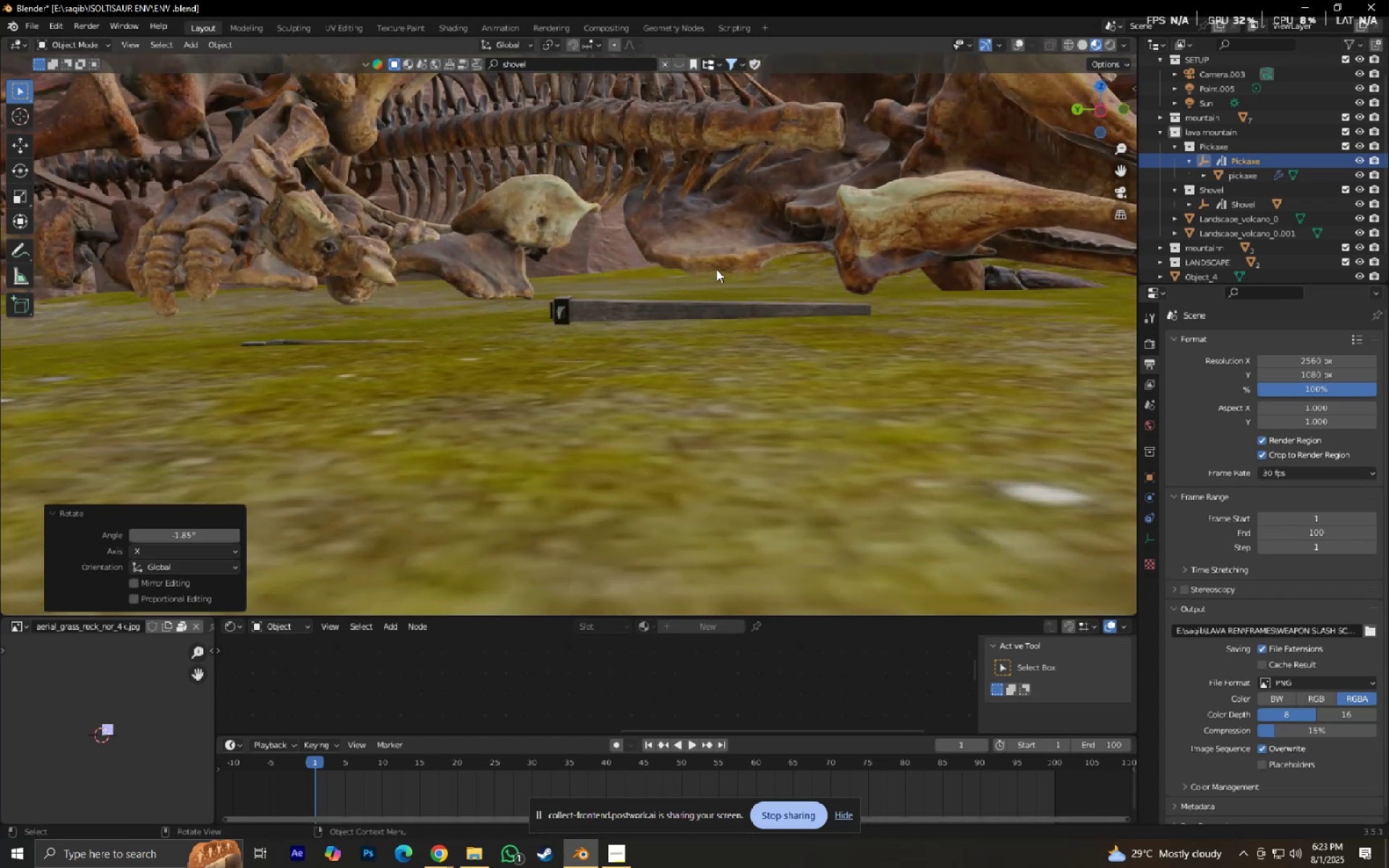 
type(gz)
 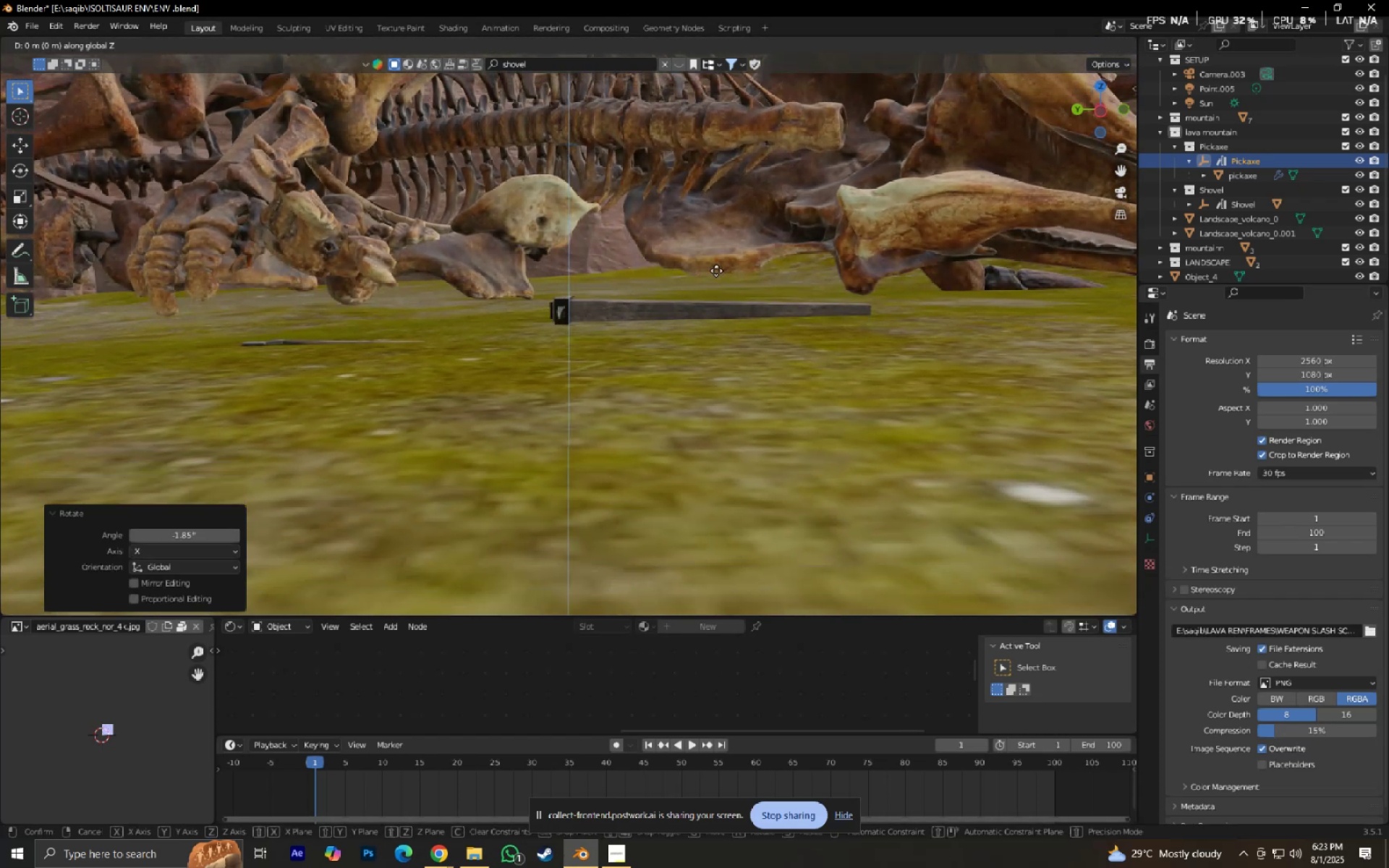 
hold_key(key=ShiftLeft, duration=0.86)
left_click([724, 318])
 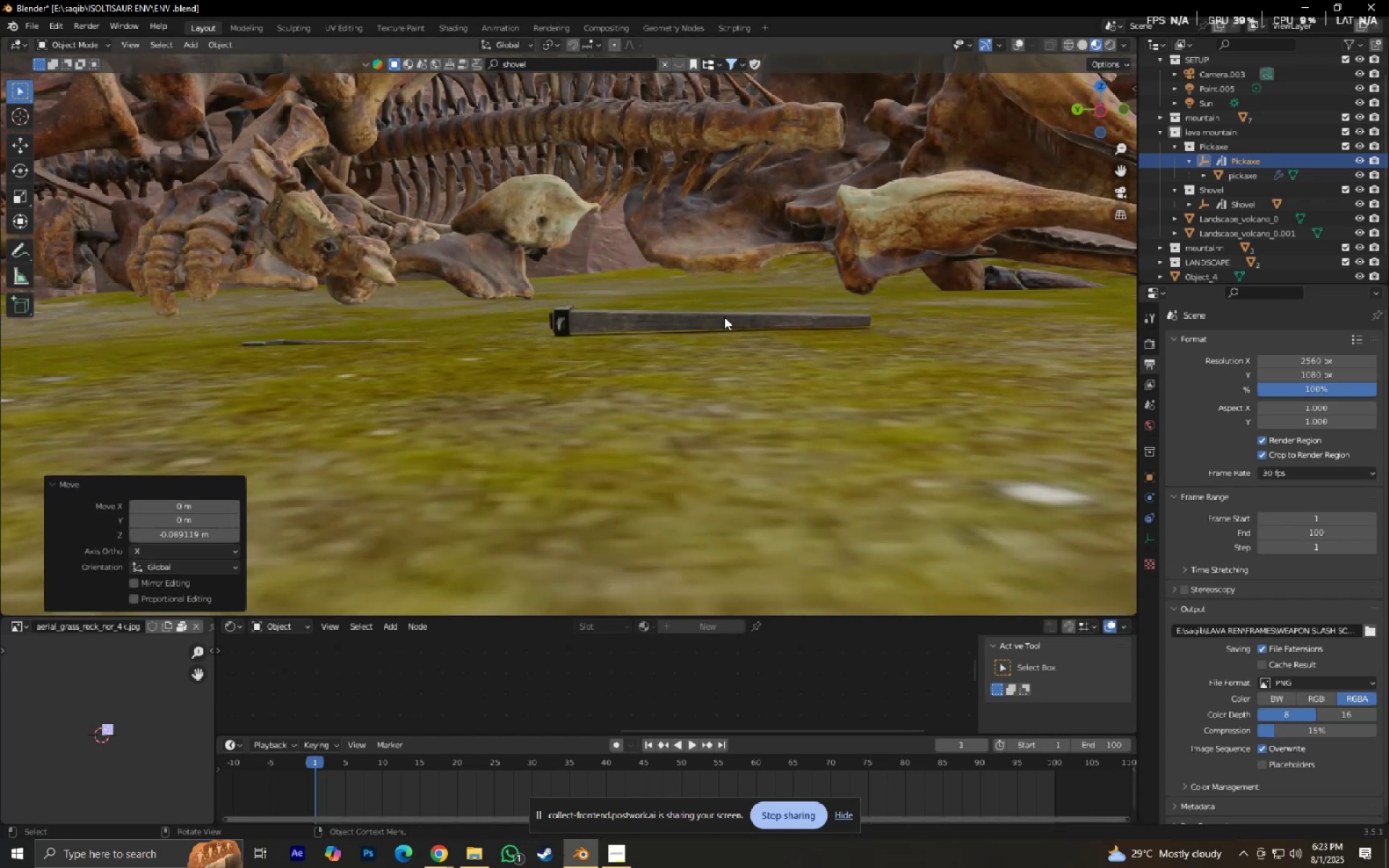 
scroll: coordinate [723, 315], scroll_direction: down, amount: 3.0
 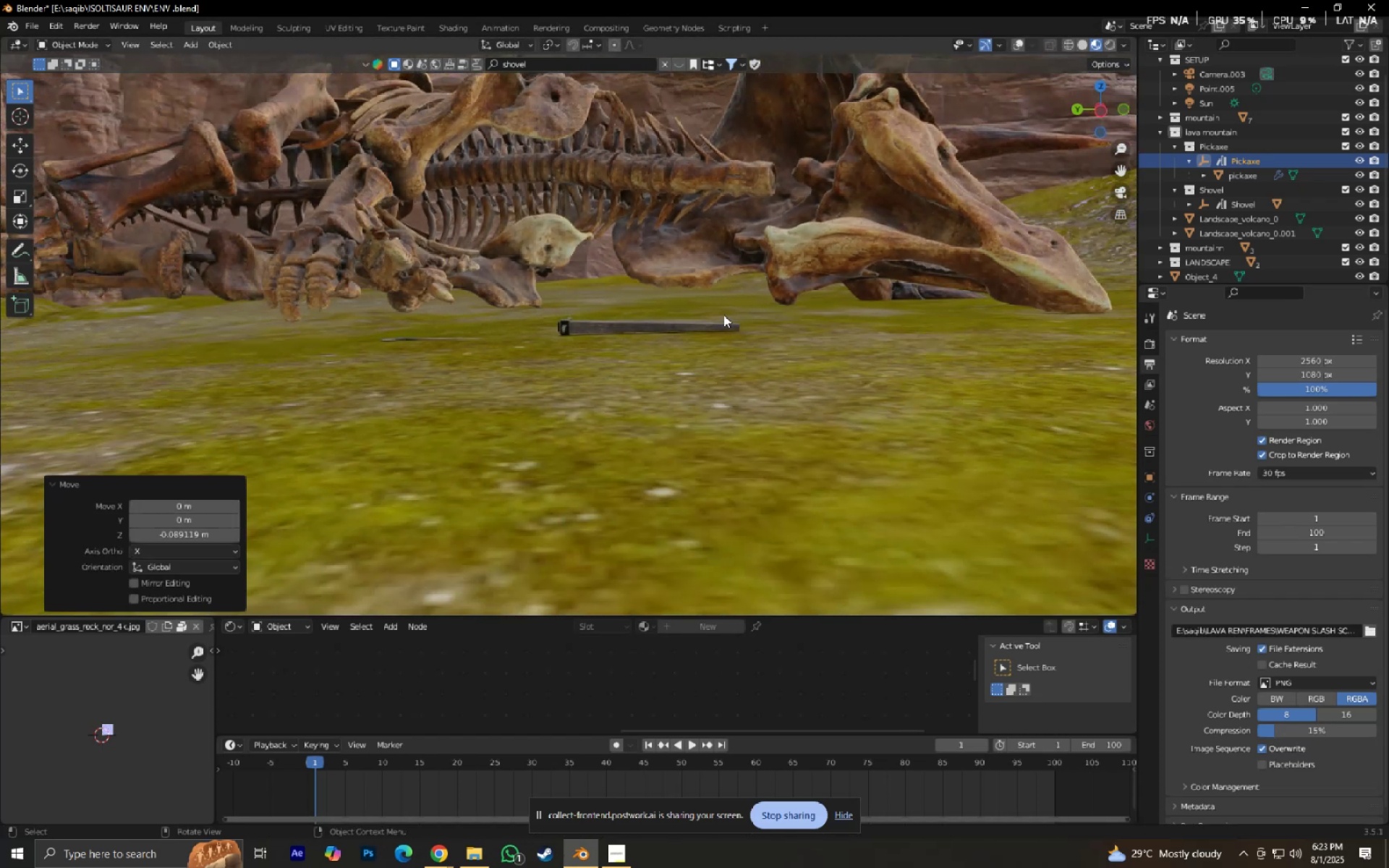 
key(Numpad0)
 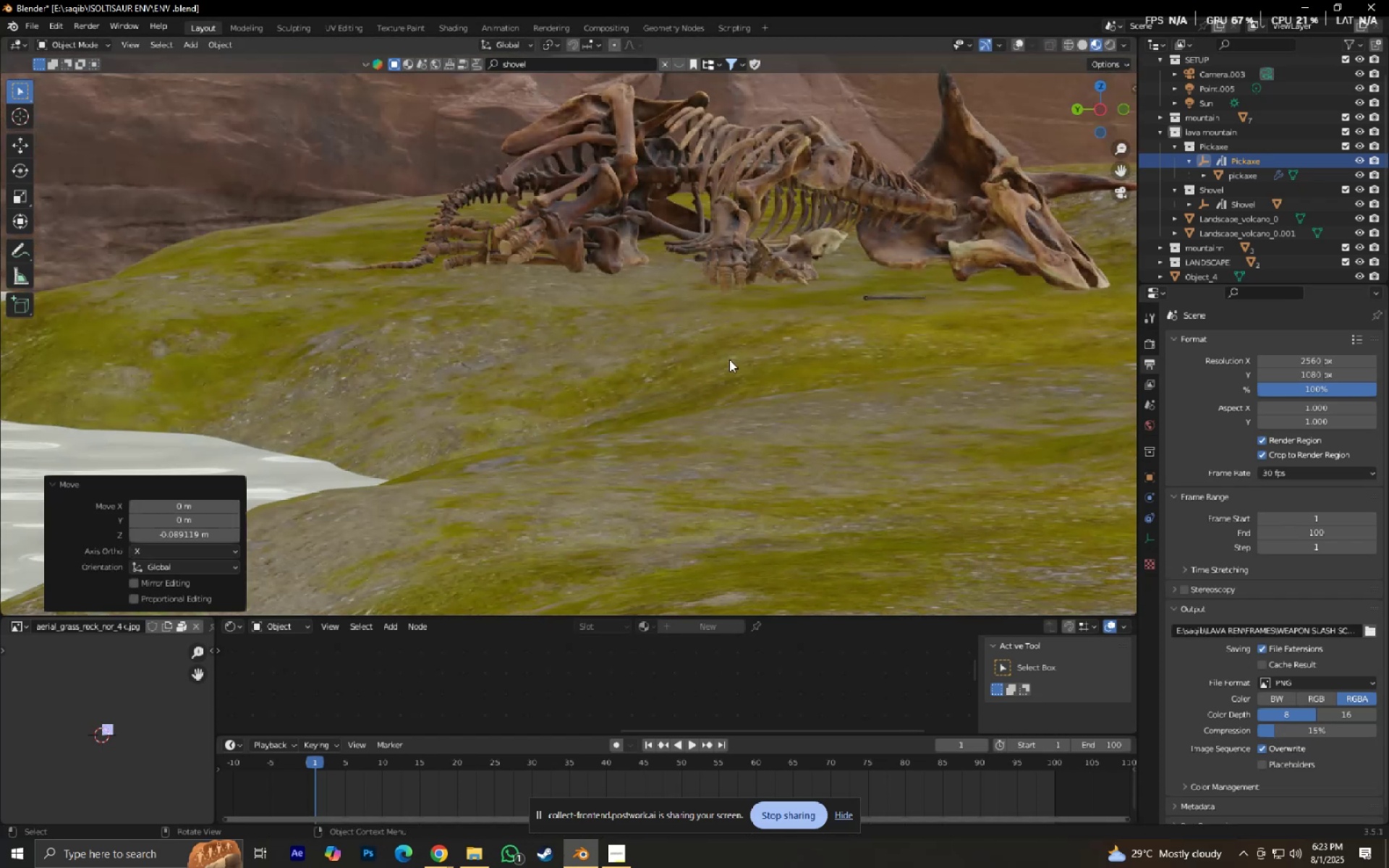 
scroll: coordinate [752, 363], scroll_direction: up, amount: 1.0
 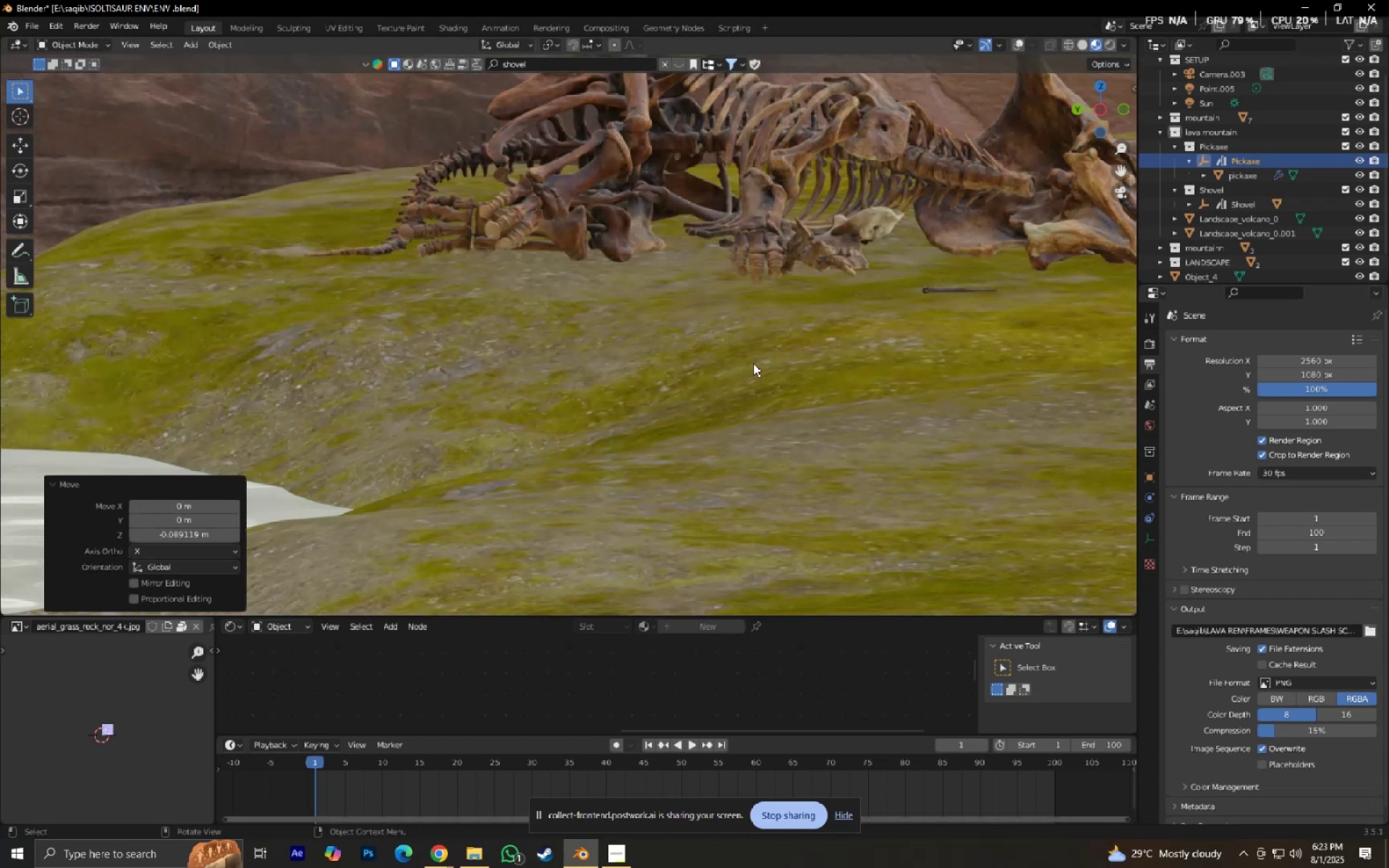 
hold_key(key=ShiftLeft, duration=0.45)
 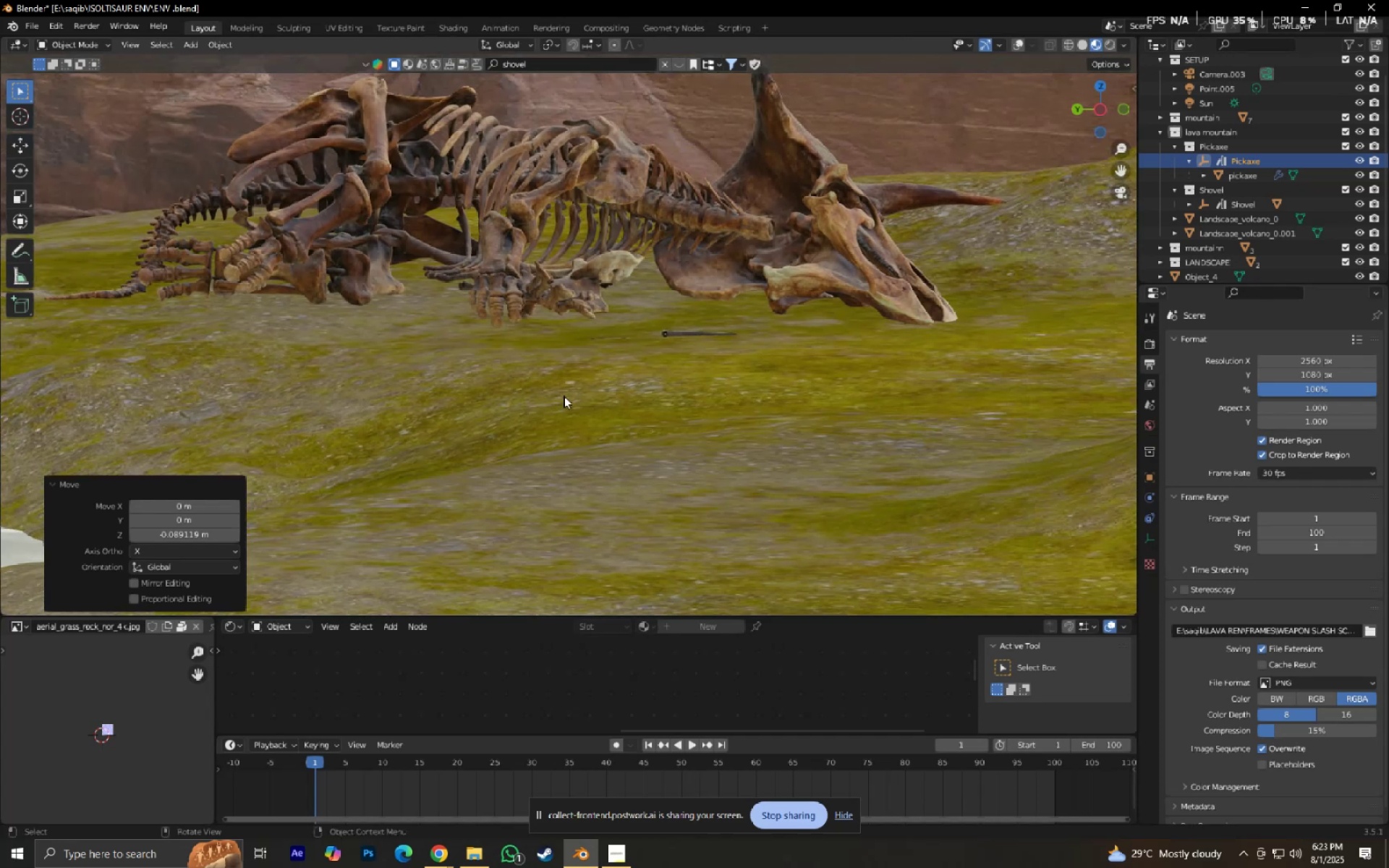 
scroll: coordinate [628, 383], scroll_direction: up, amount: 2.0
 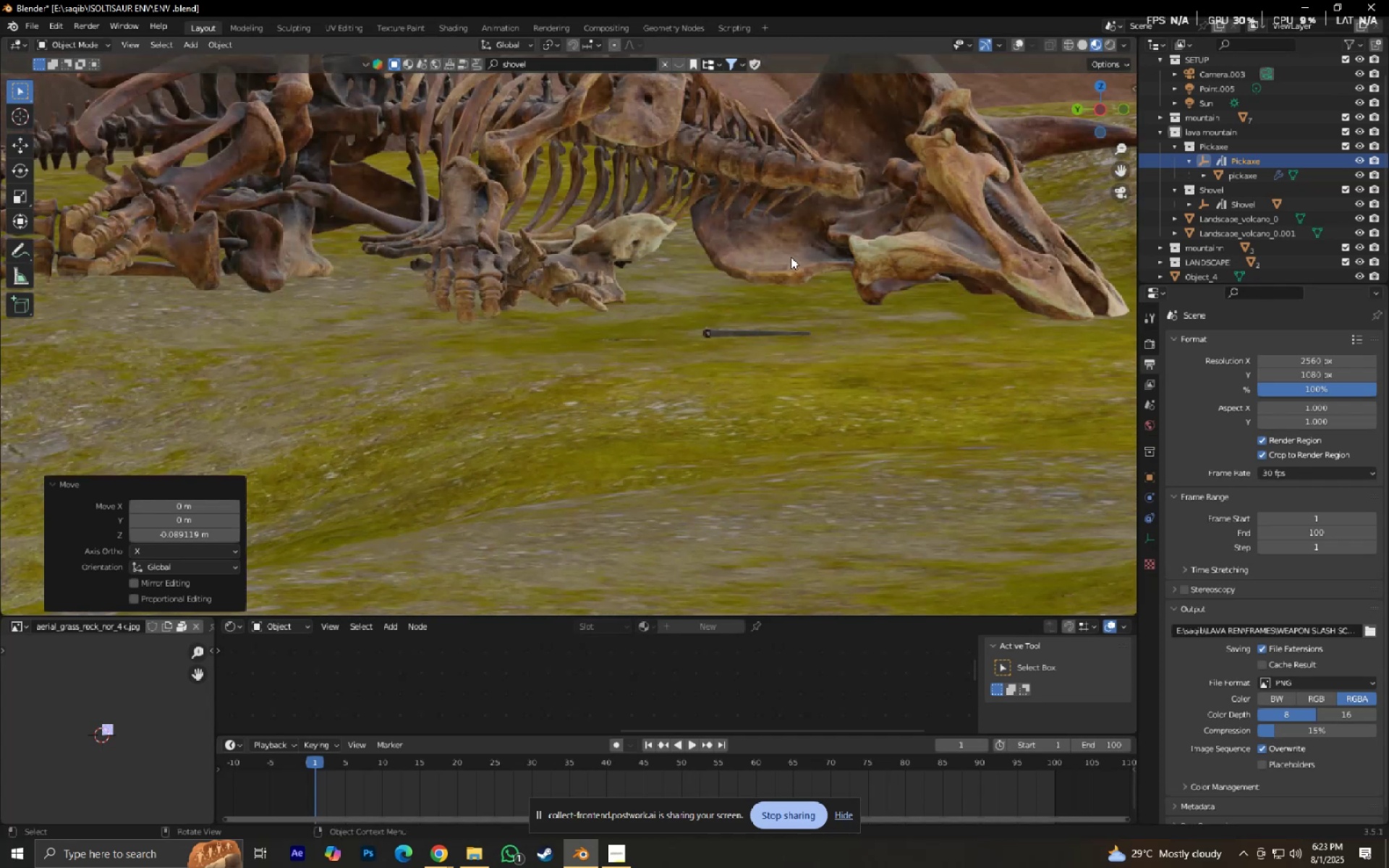 
key(S)
 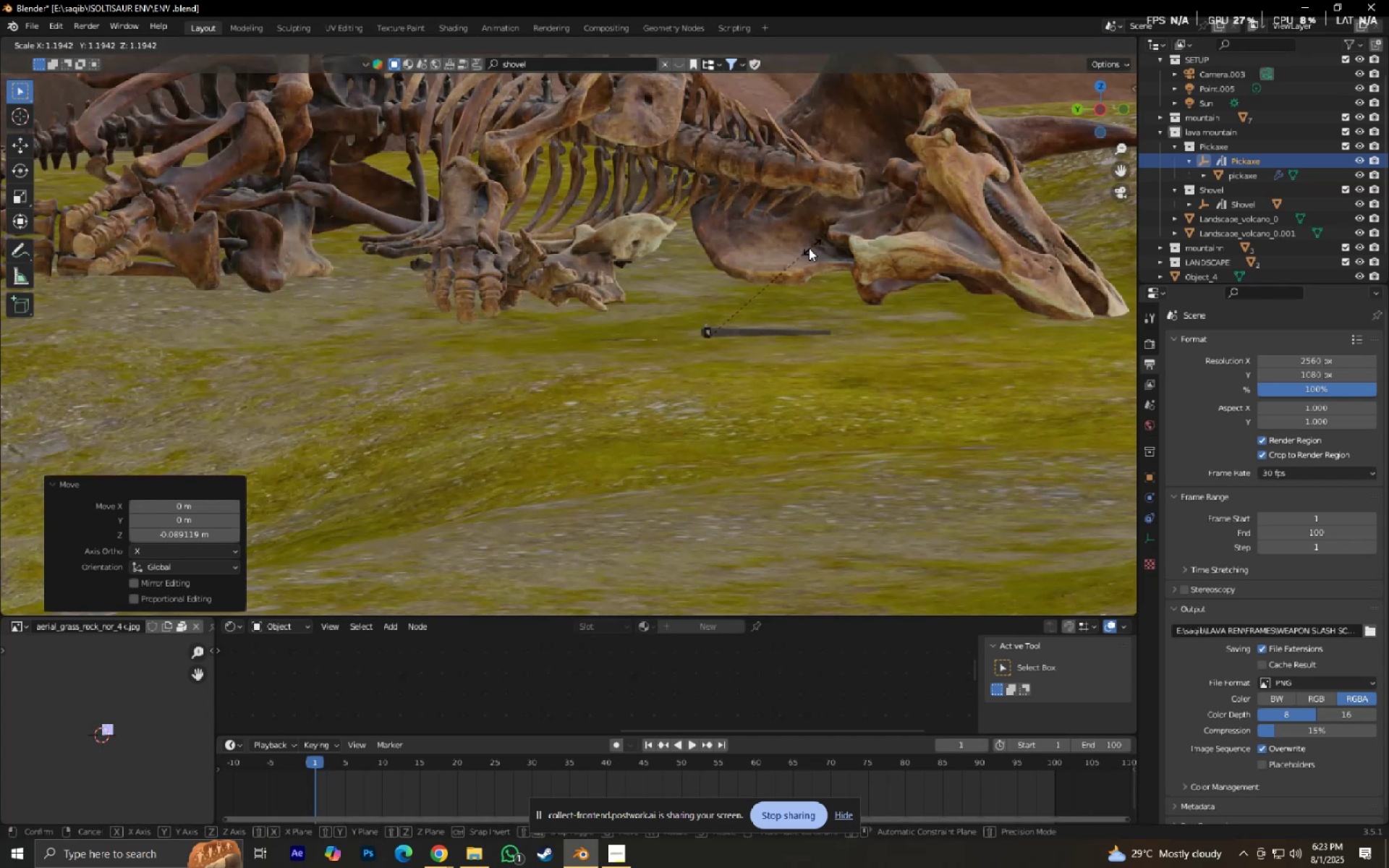 
right_click([808, 249])
 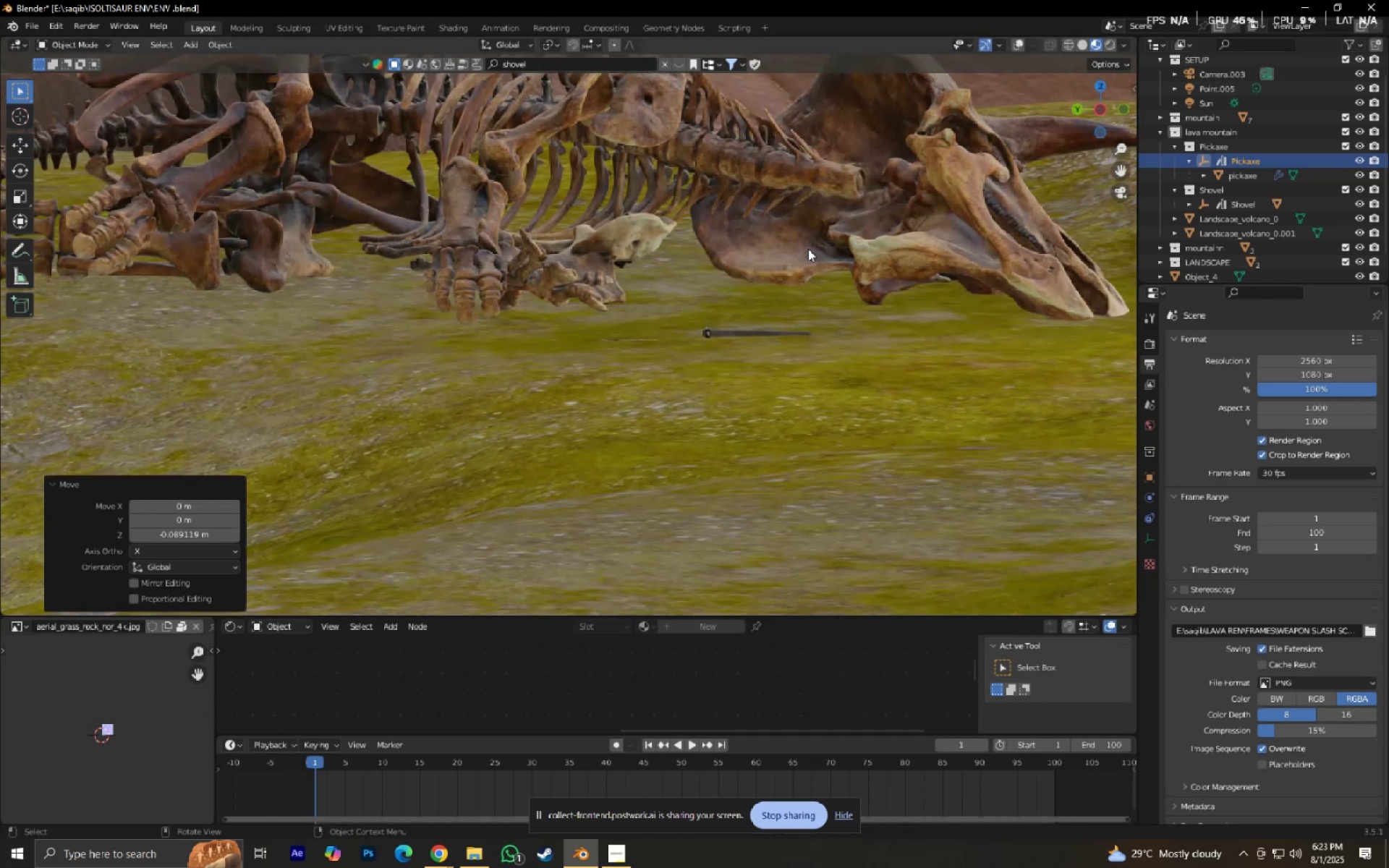 
type(rz)
 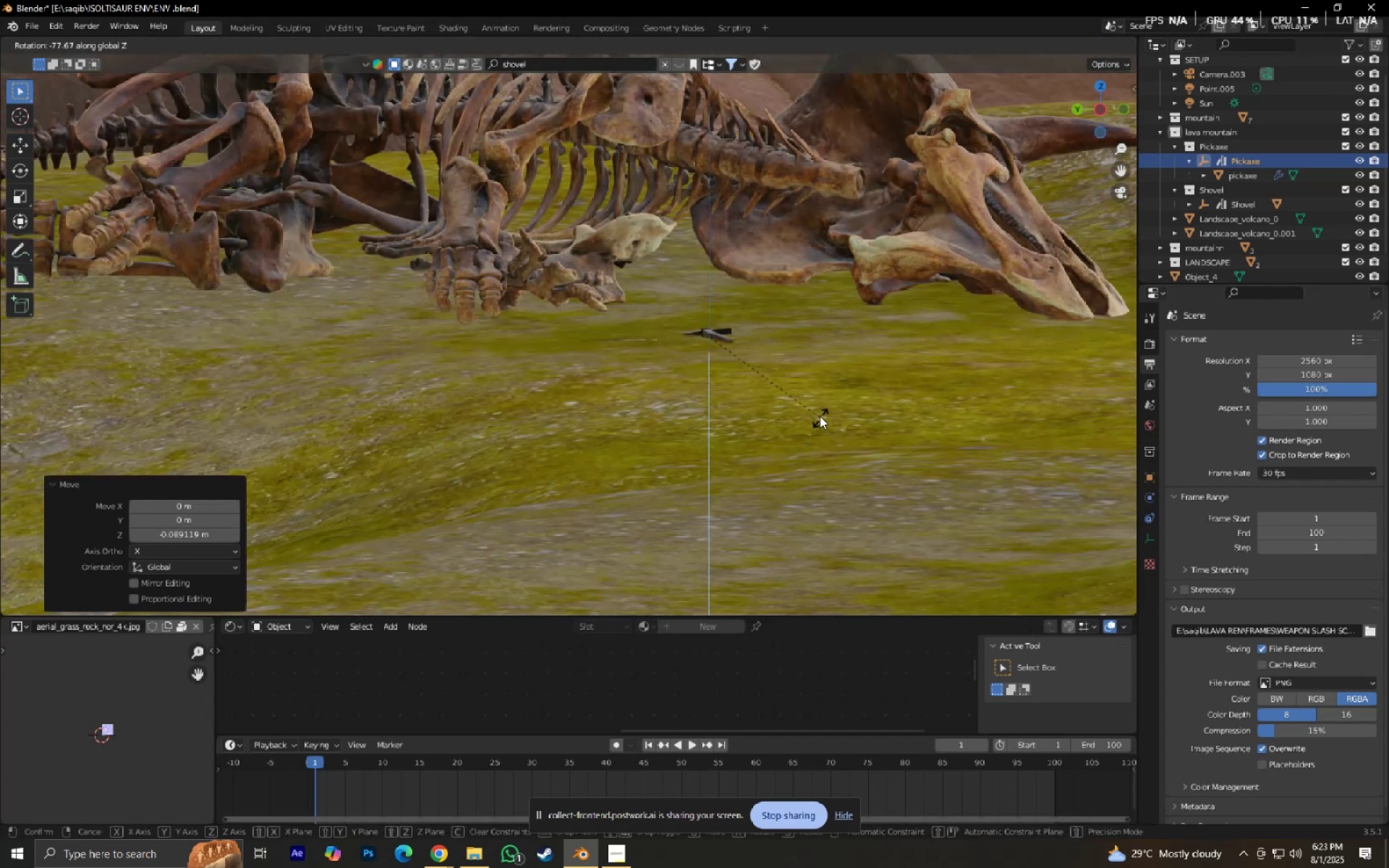 
left_click([821, 411])
 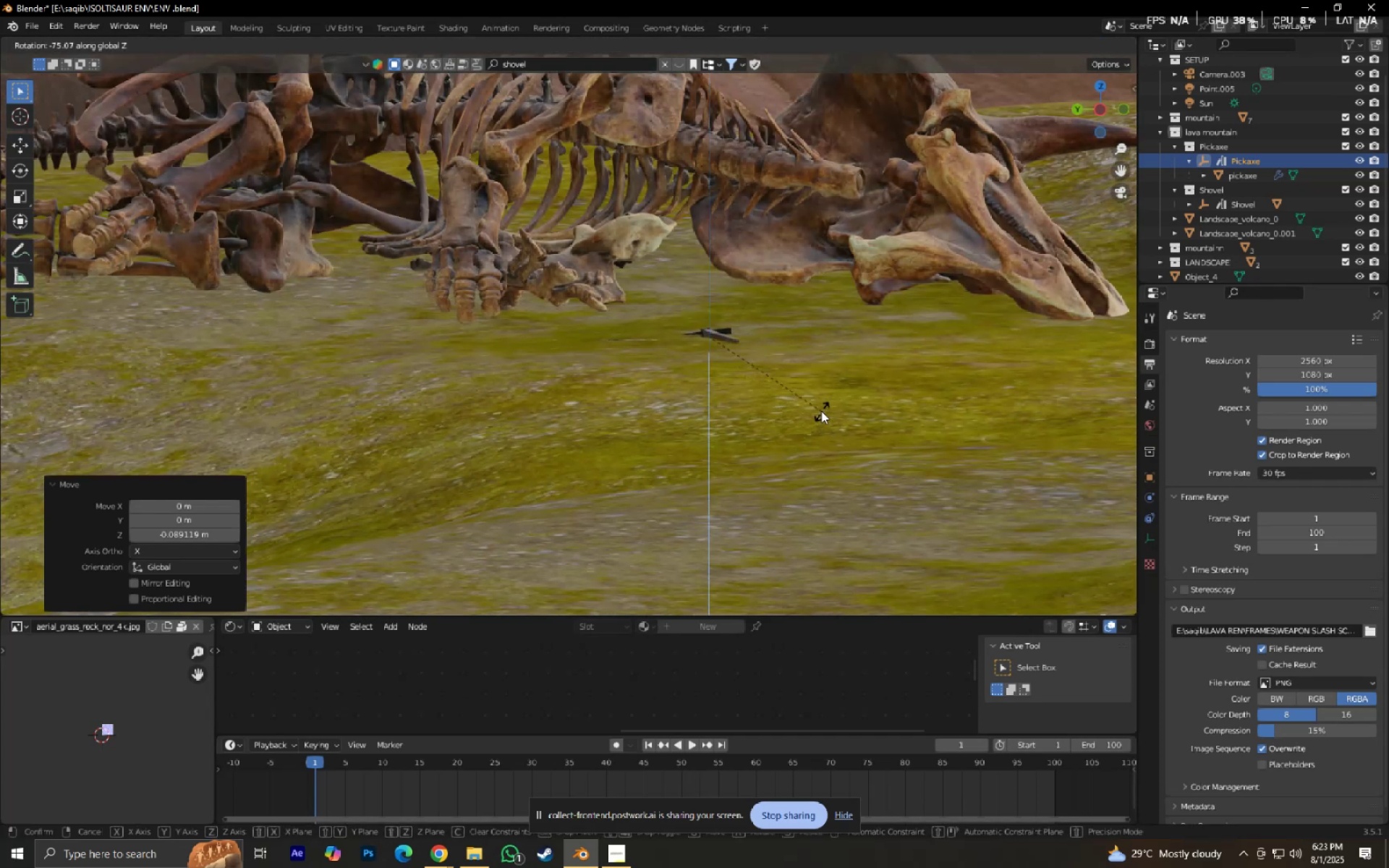 
type(gxy)
 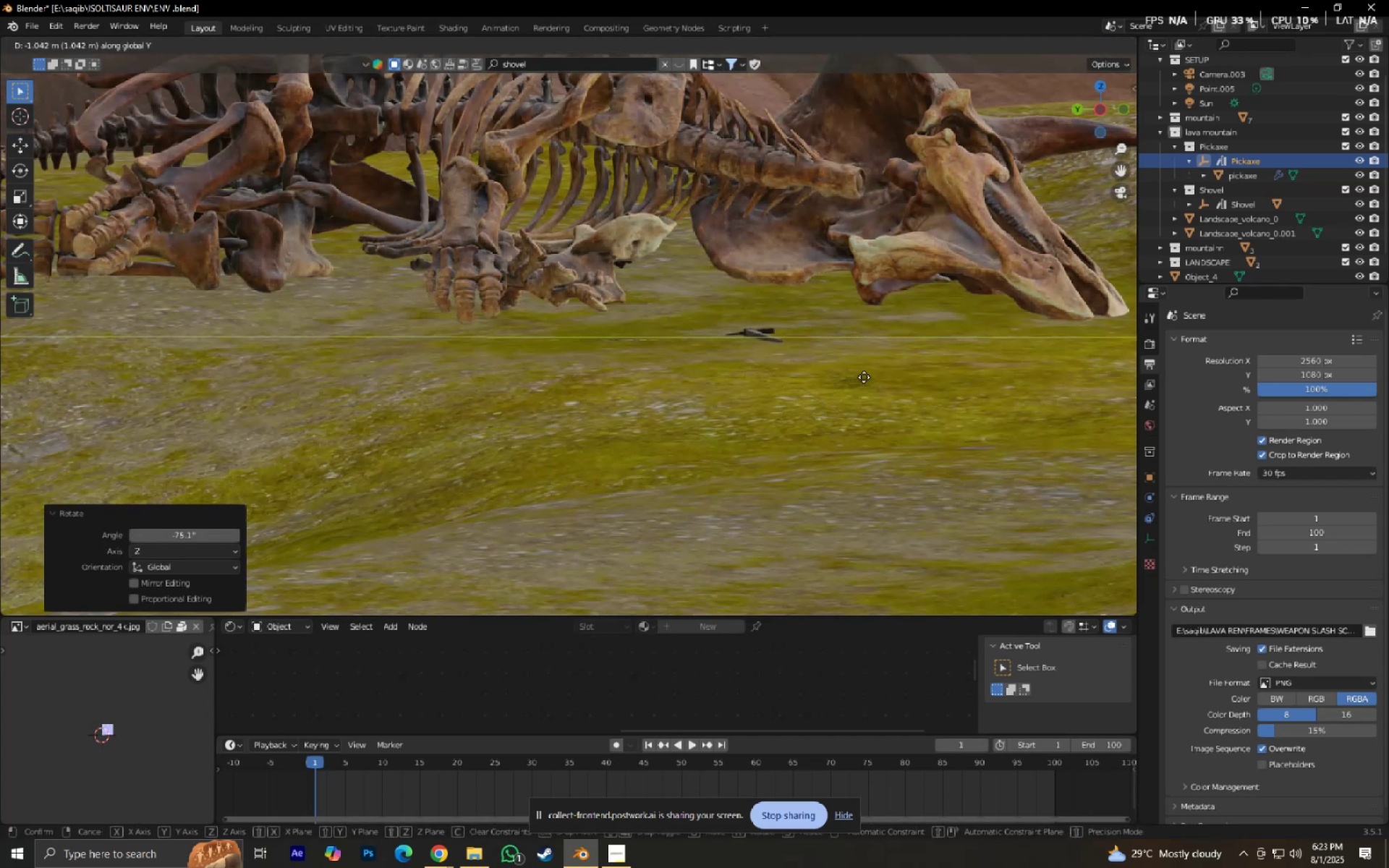 
left_click([864, 377])
 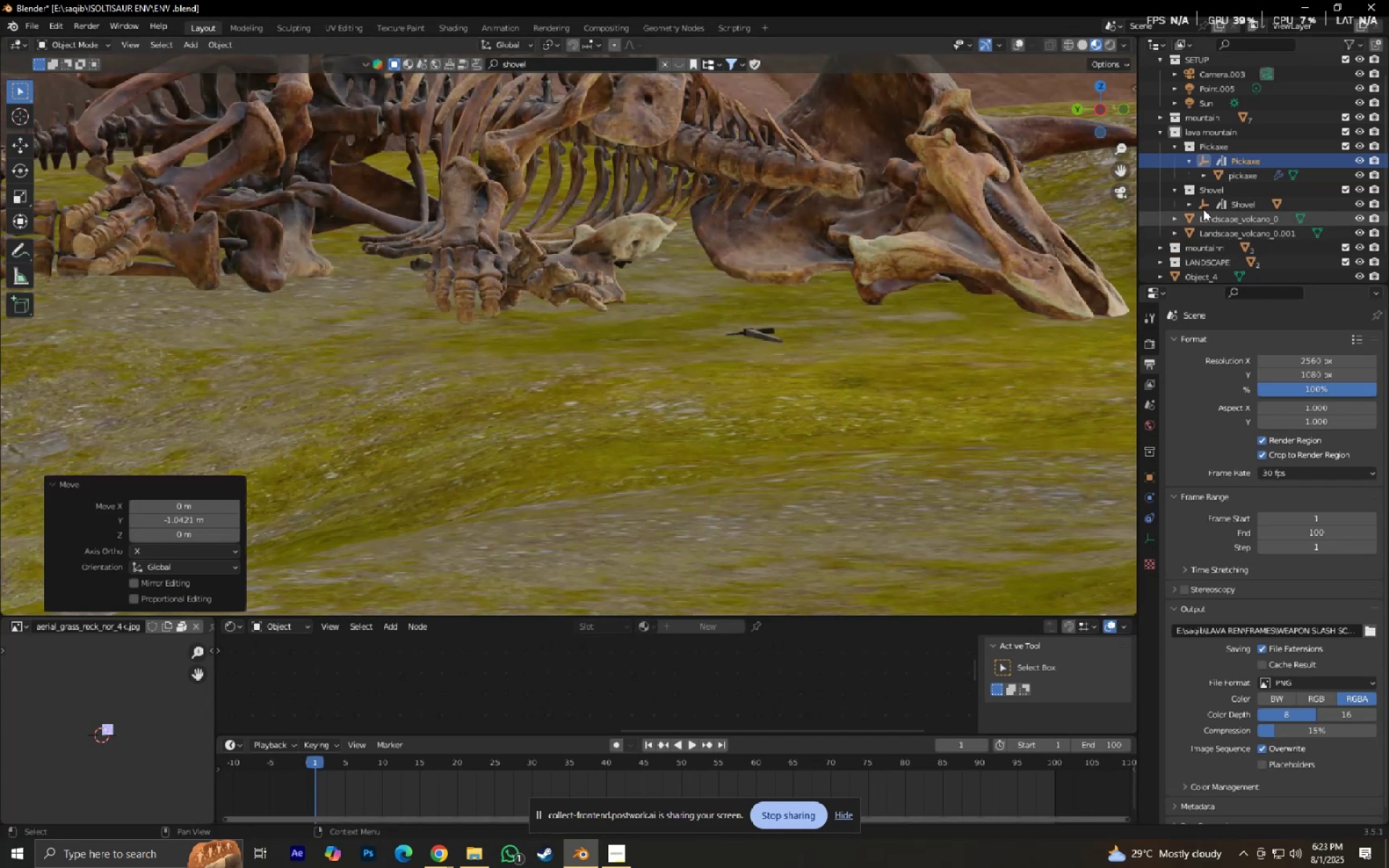 
left_click([1212, 206])
 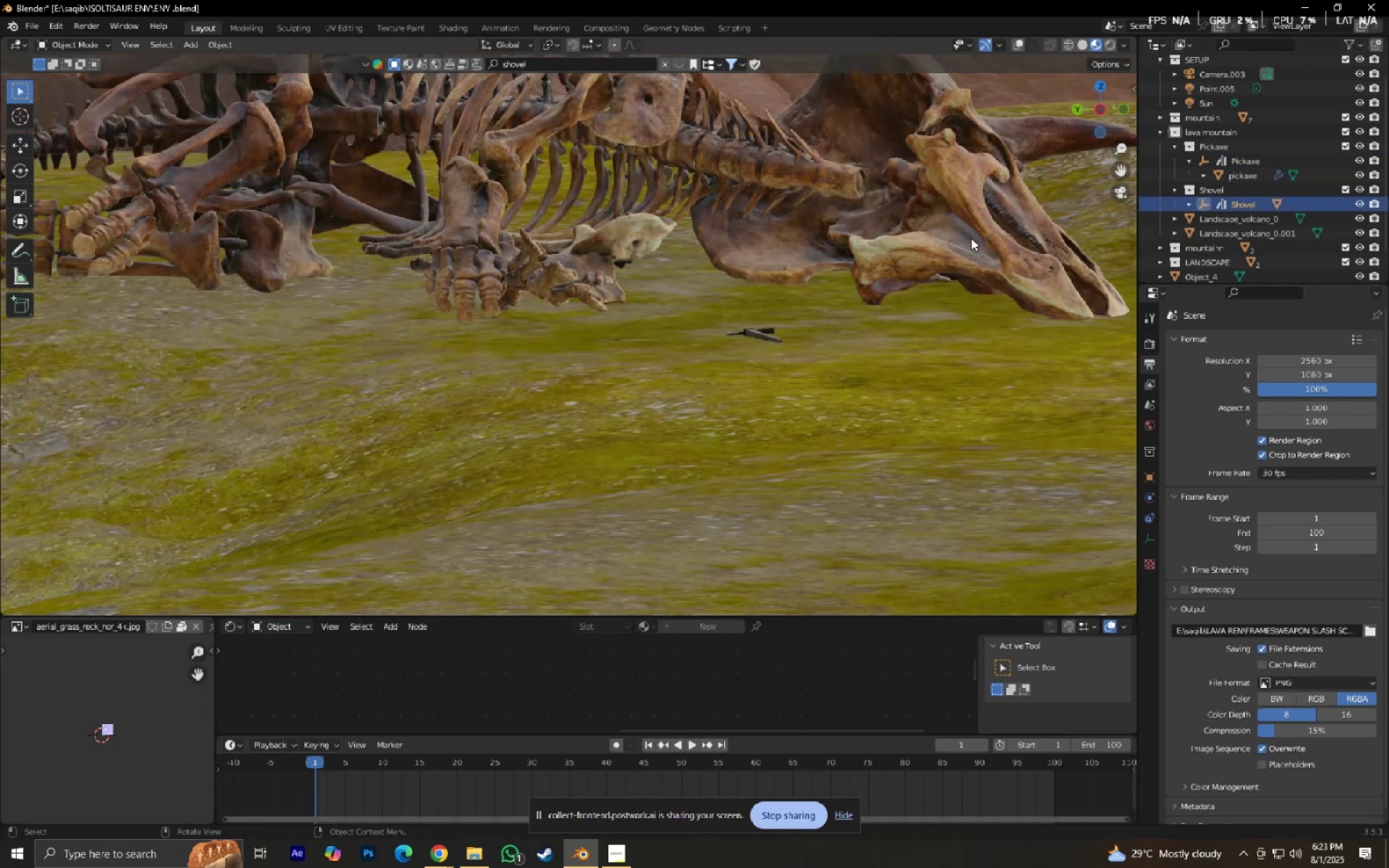 
key(S)
 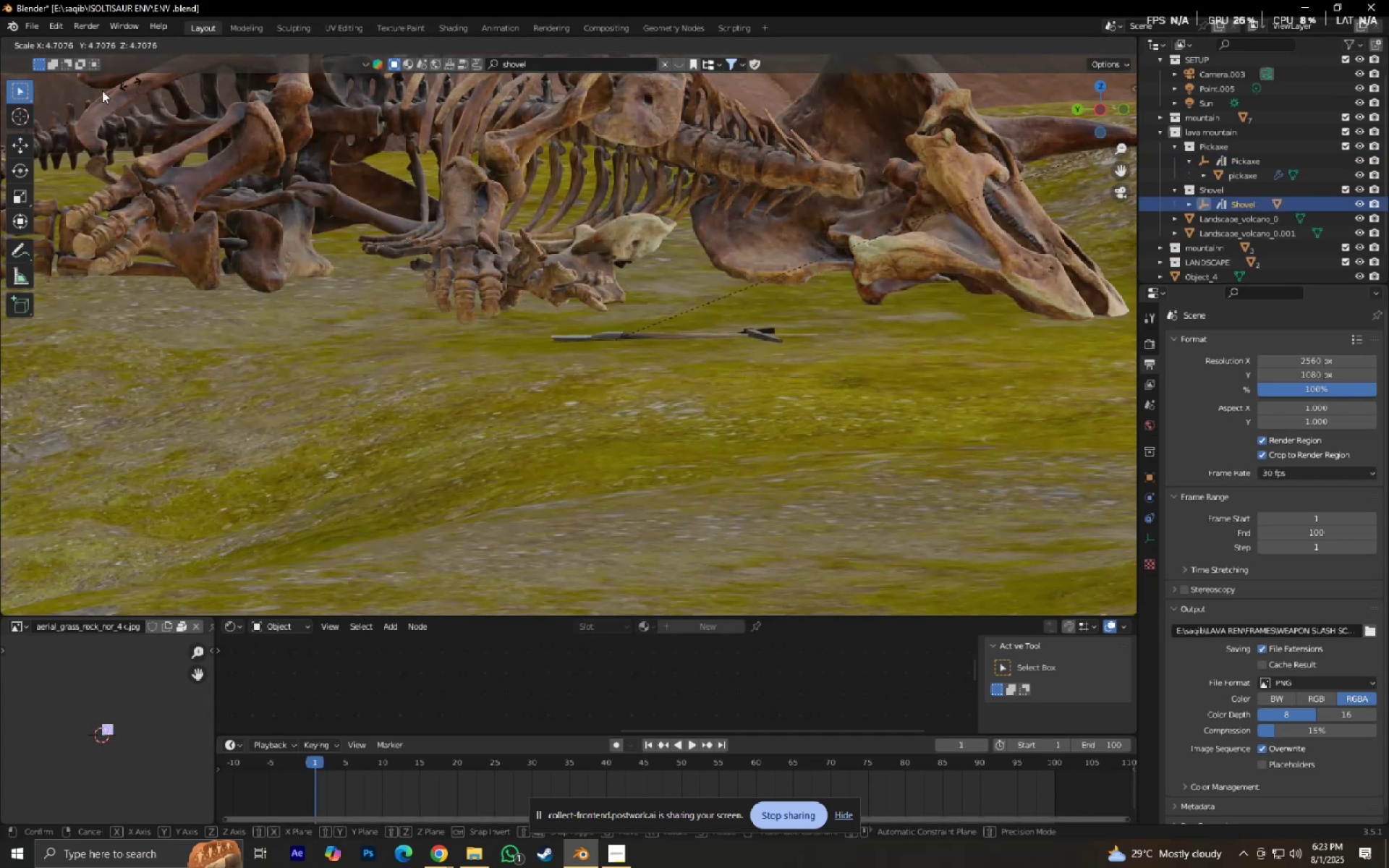 
left_click([2, 119])
 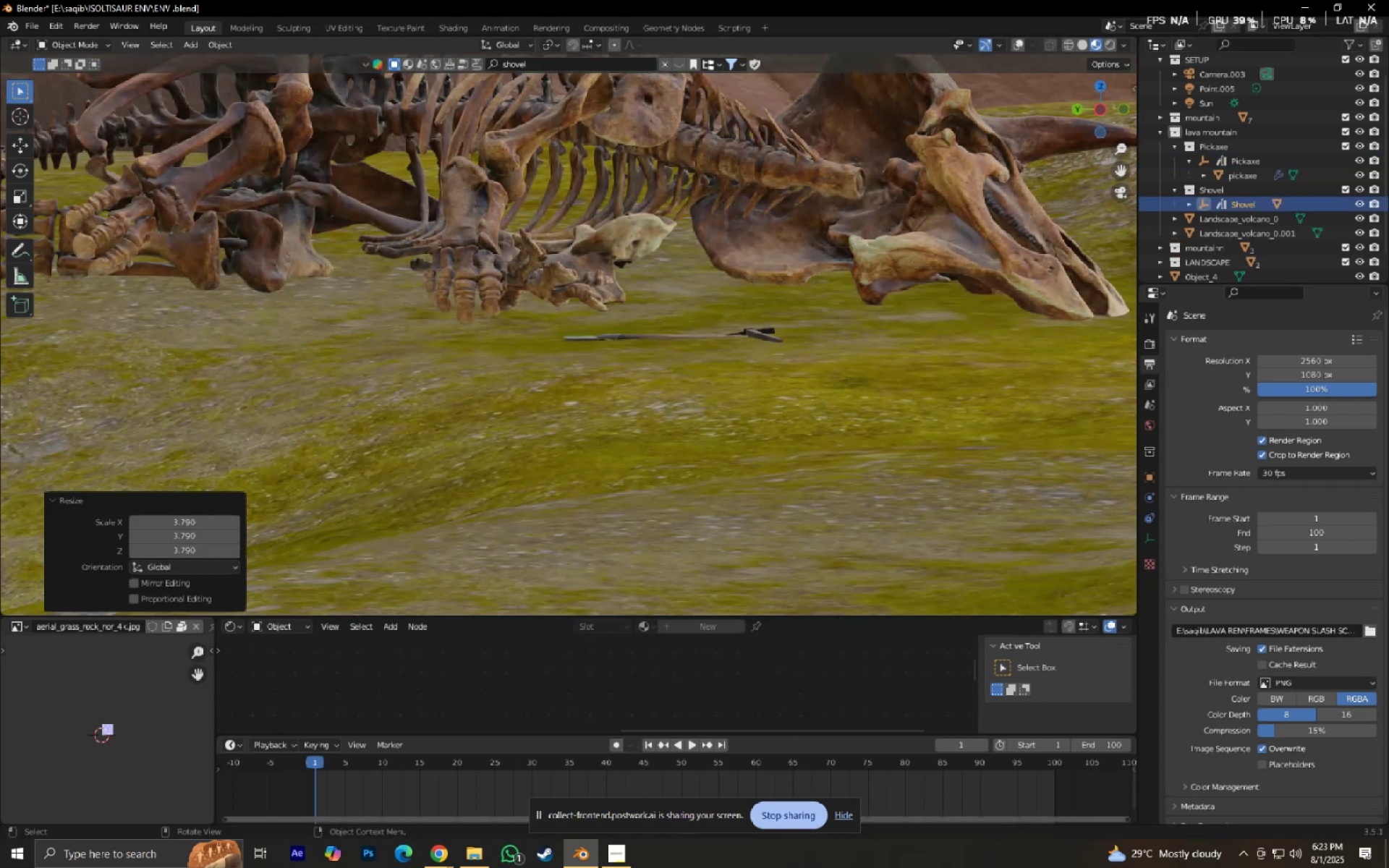 
type(rzrz)
 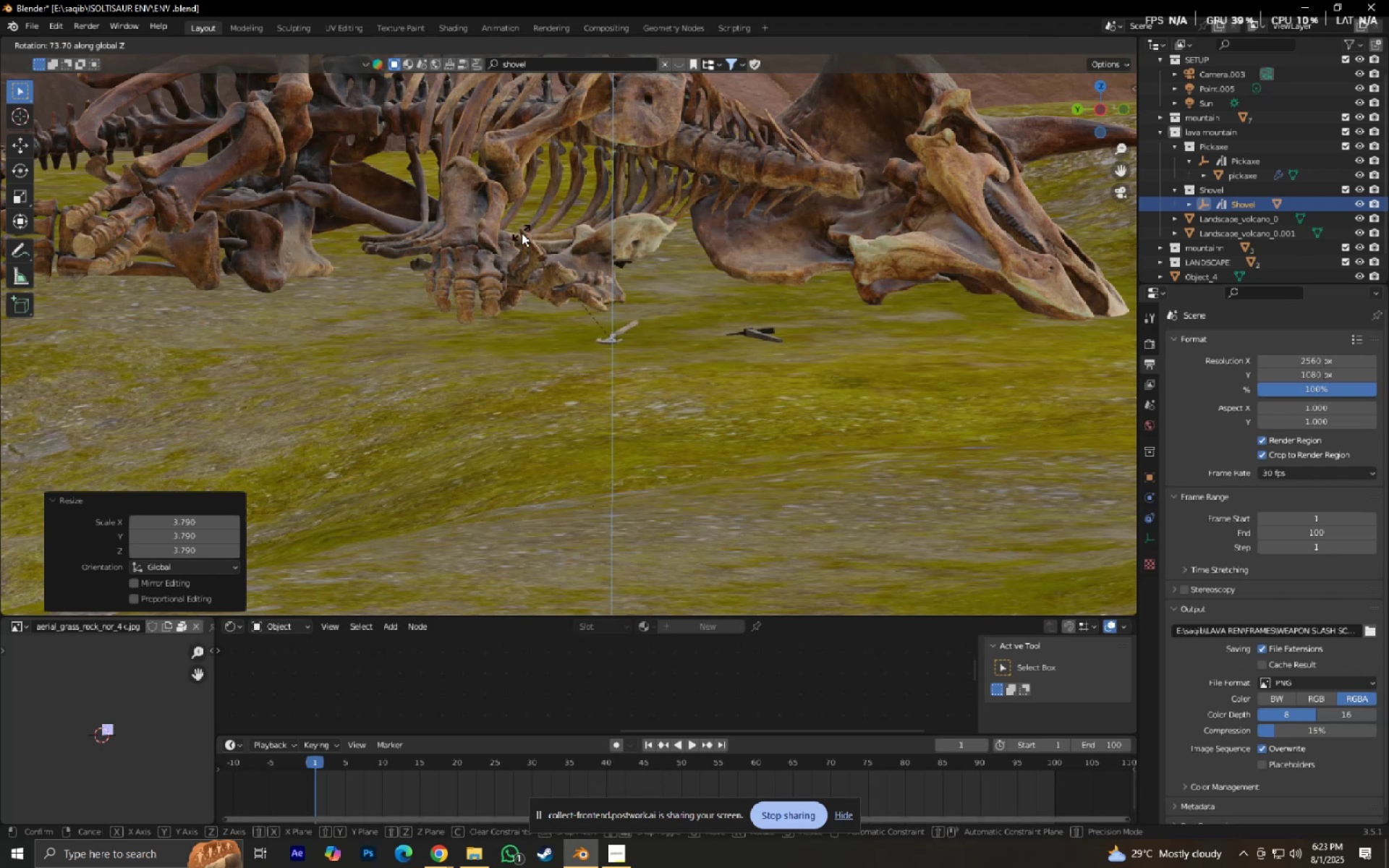 
left_click([540, 192])
 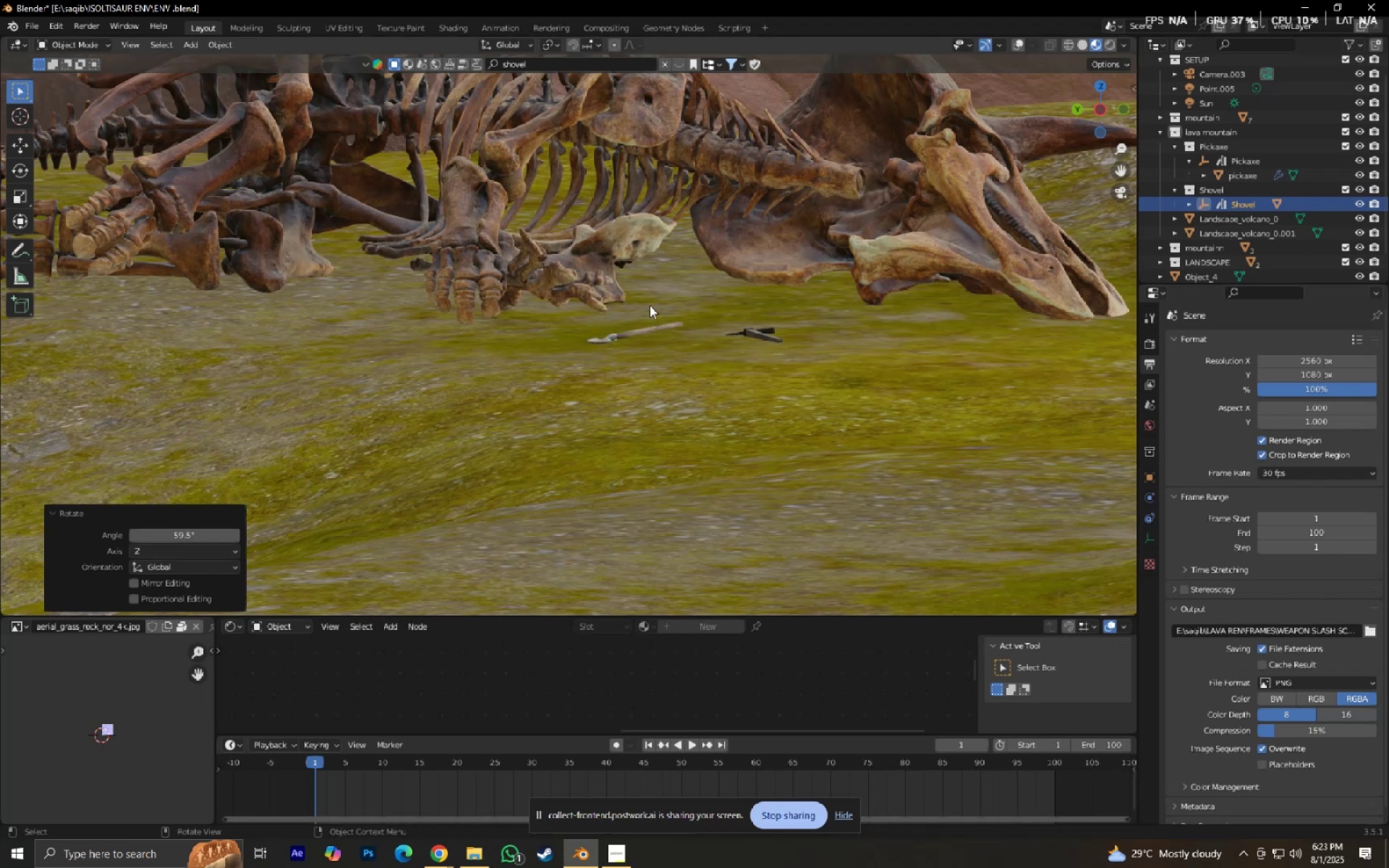 
type(gz)
 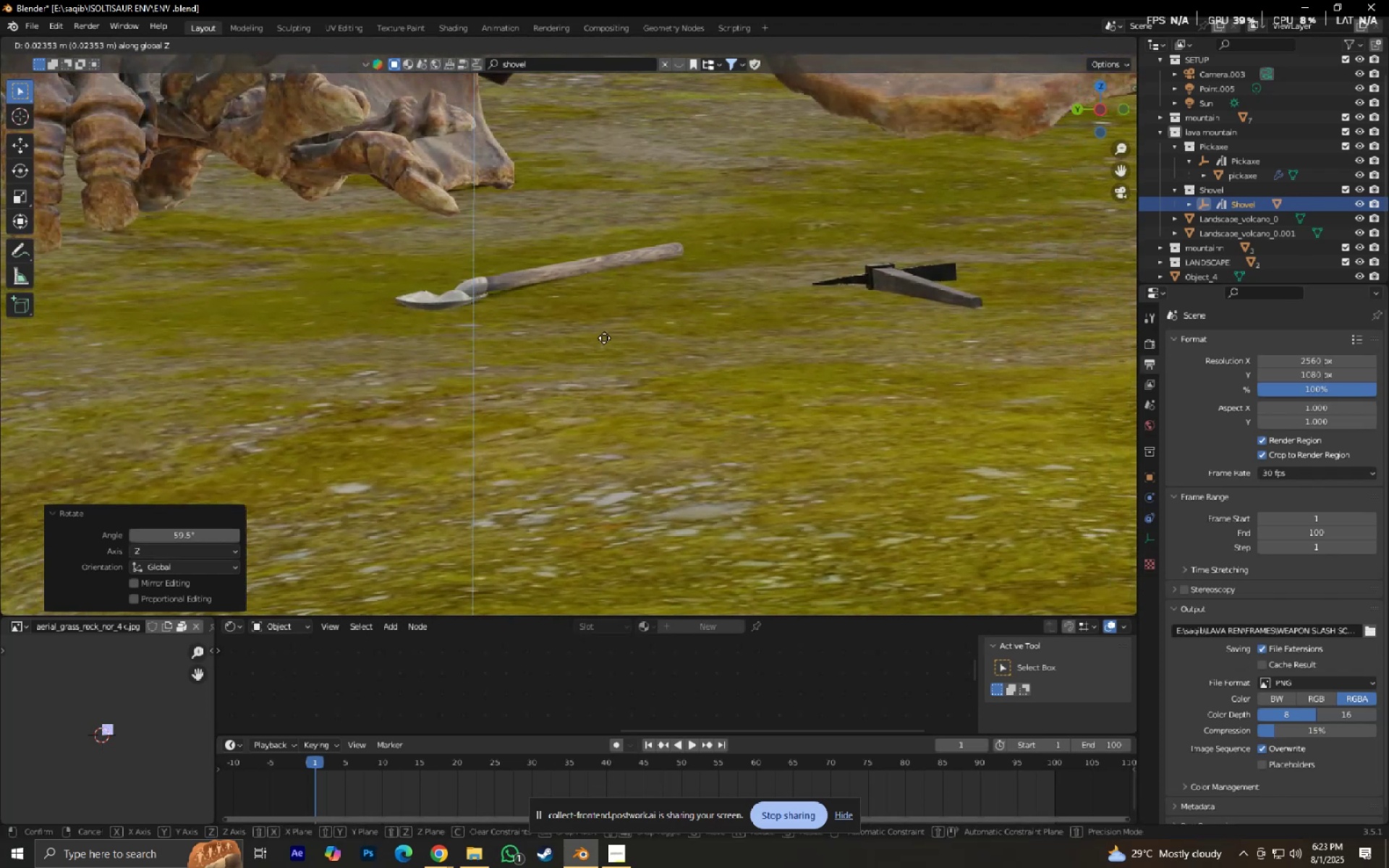 
scroll: coordinate [662, 333], scroll_direction: up, amount: 6.0
 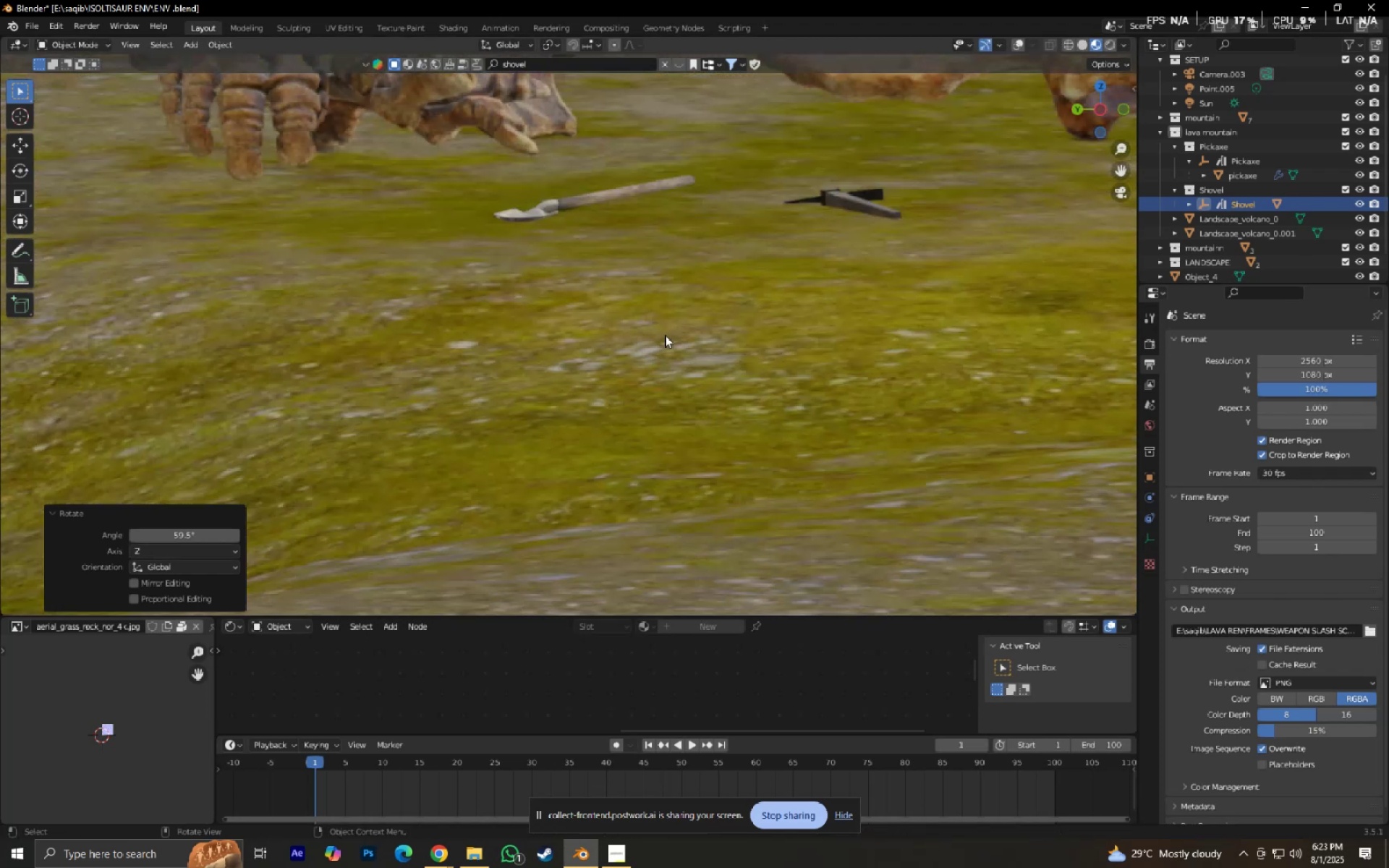 
hold_key(key=ShiftLeft, duration=0.5)
 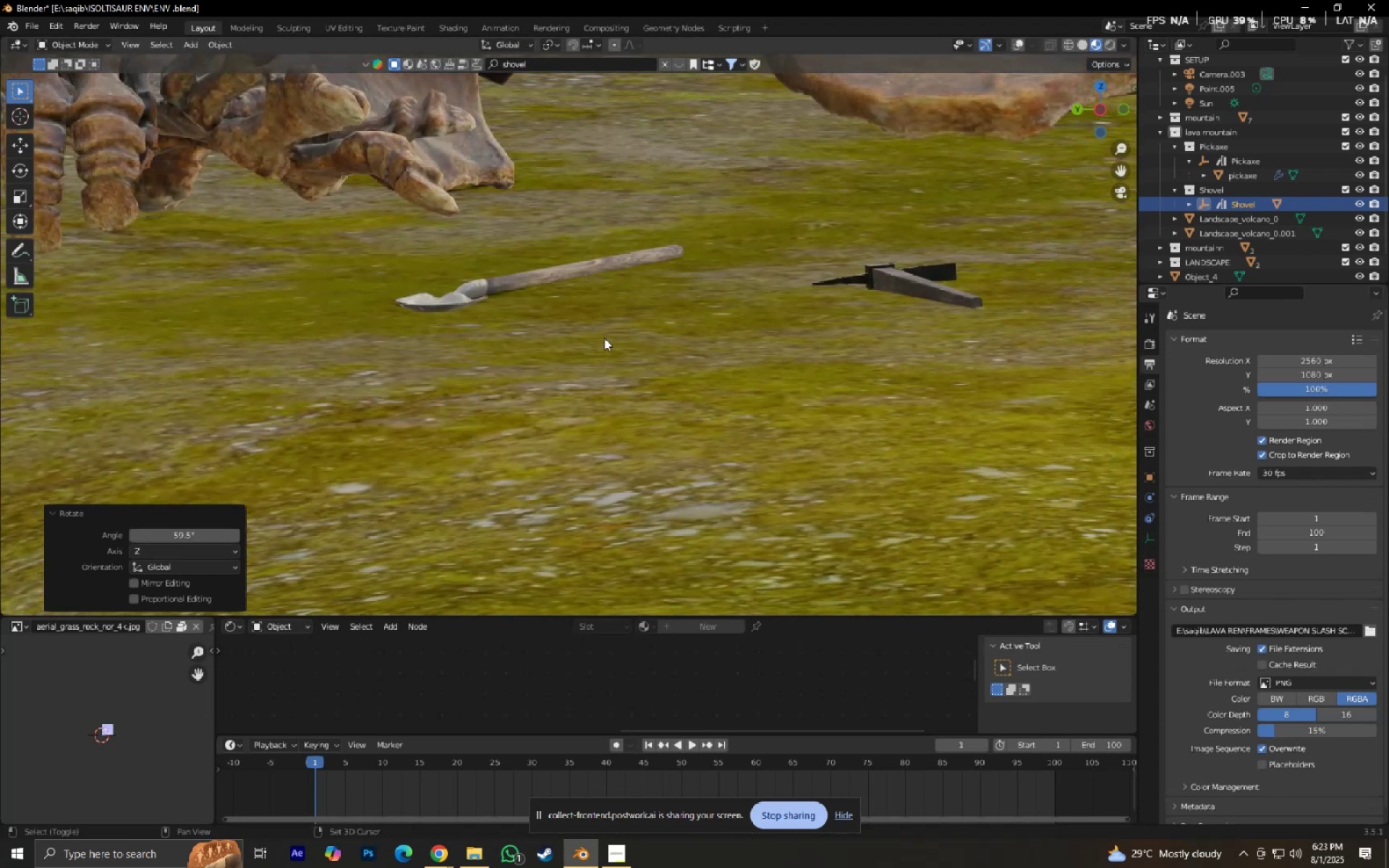 
right_click([604, 338])
 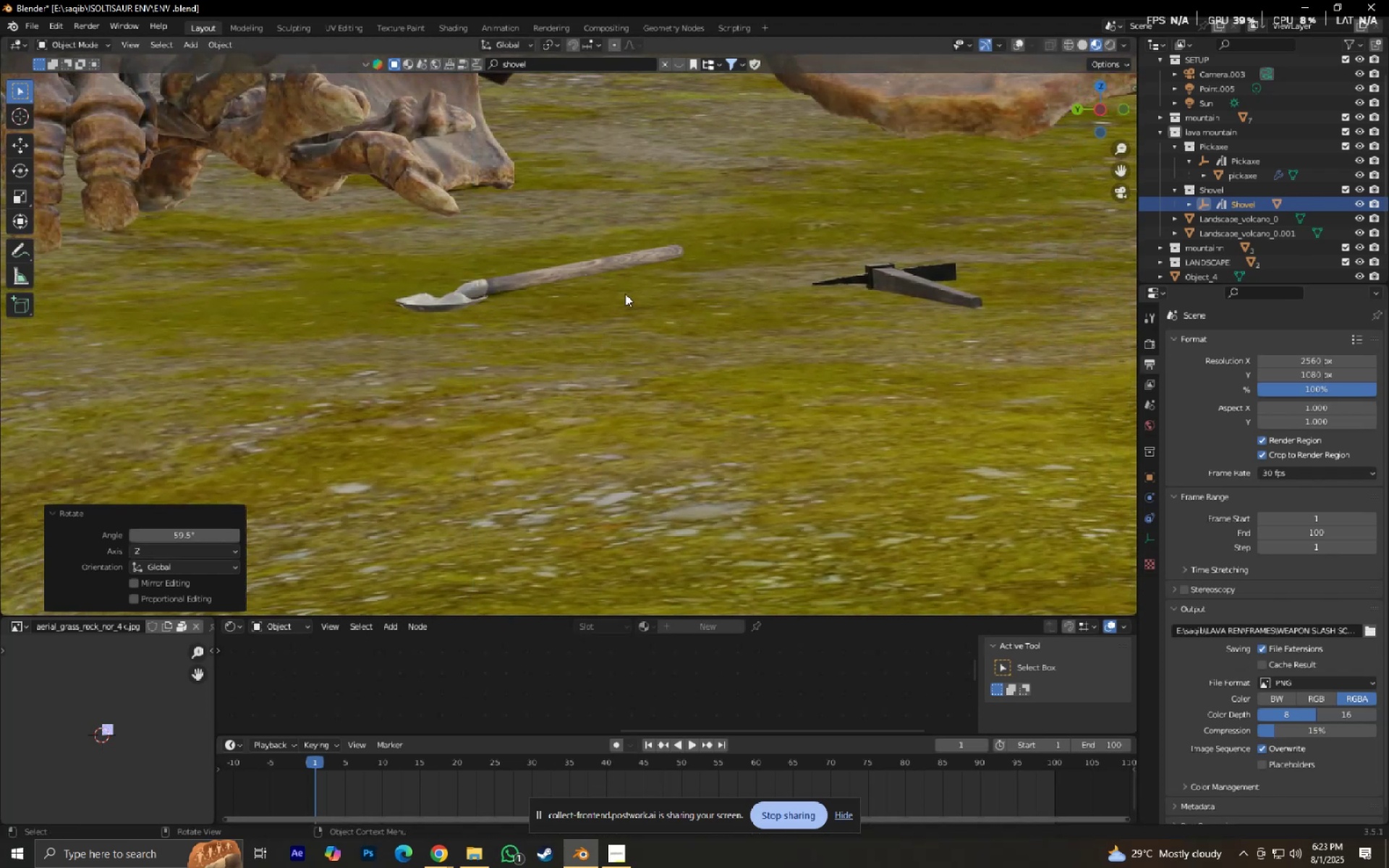 
type(rz)
 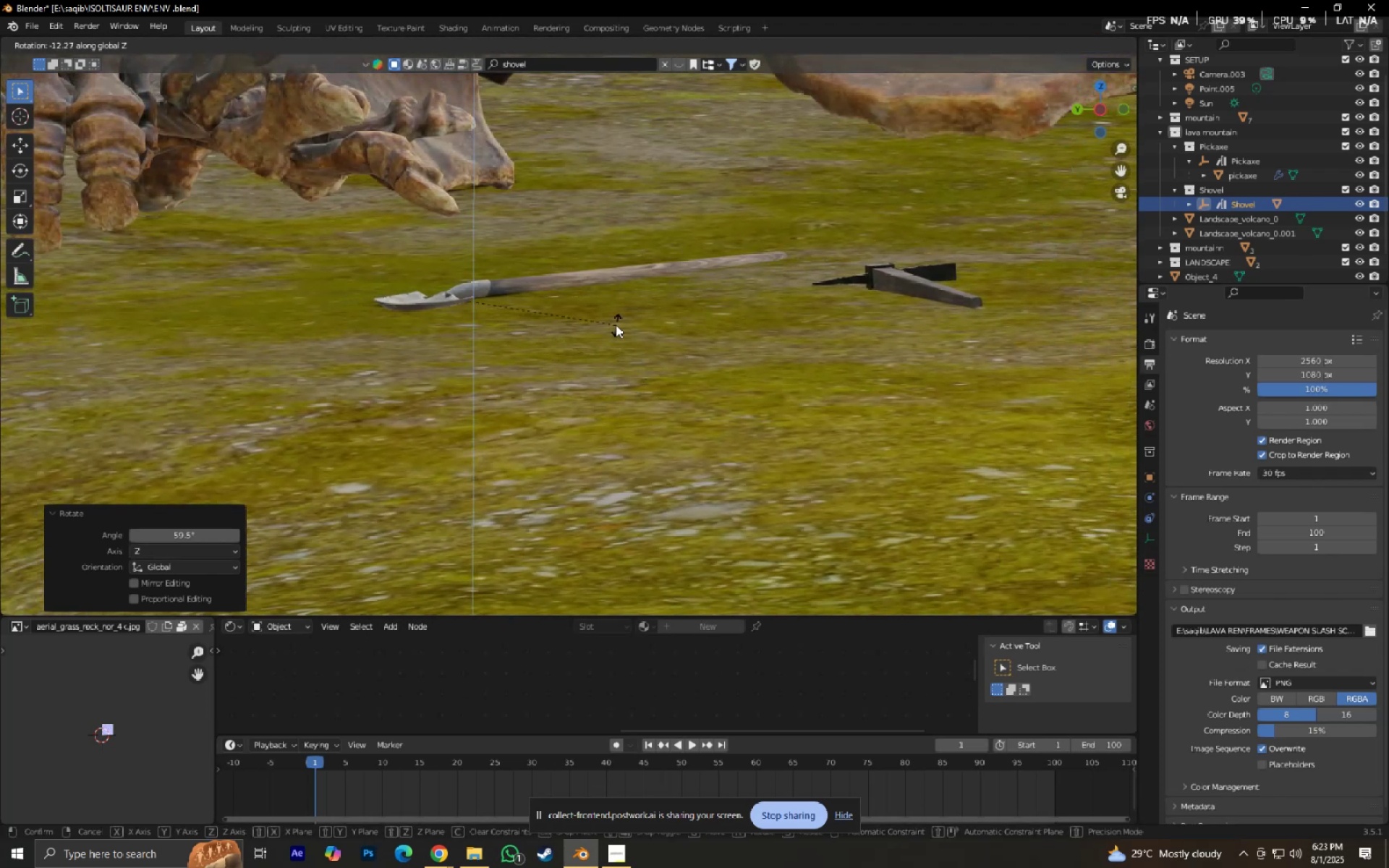 
left_click([616, 325])
 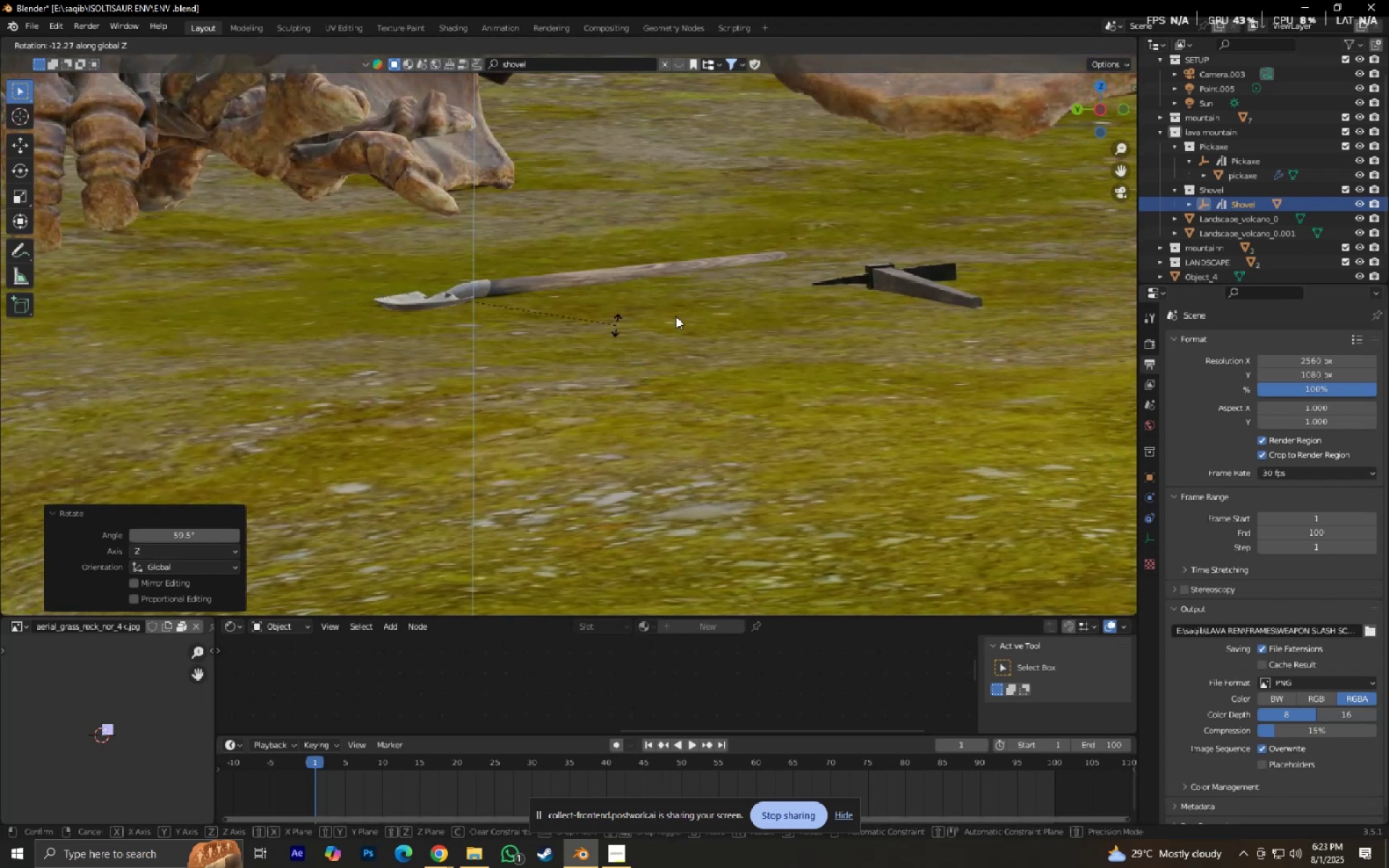 
type(gz)
 